 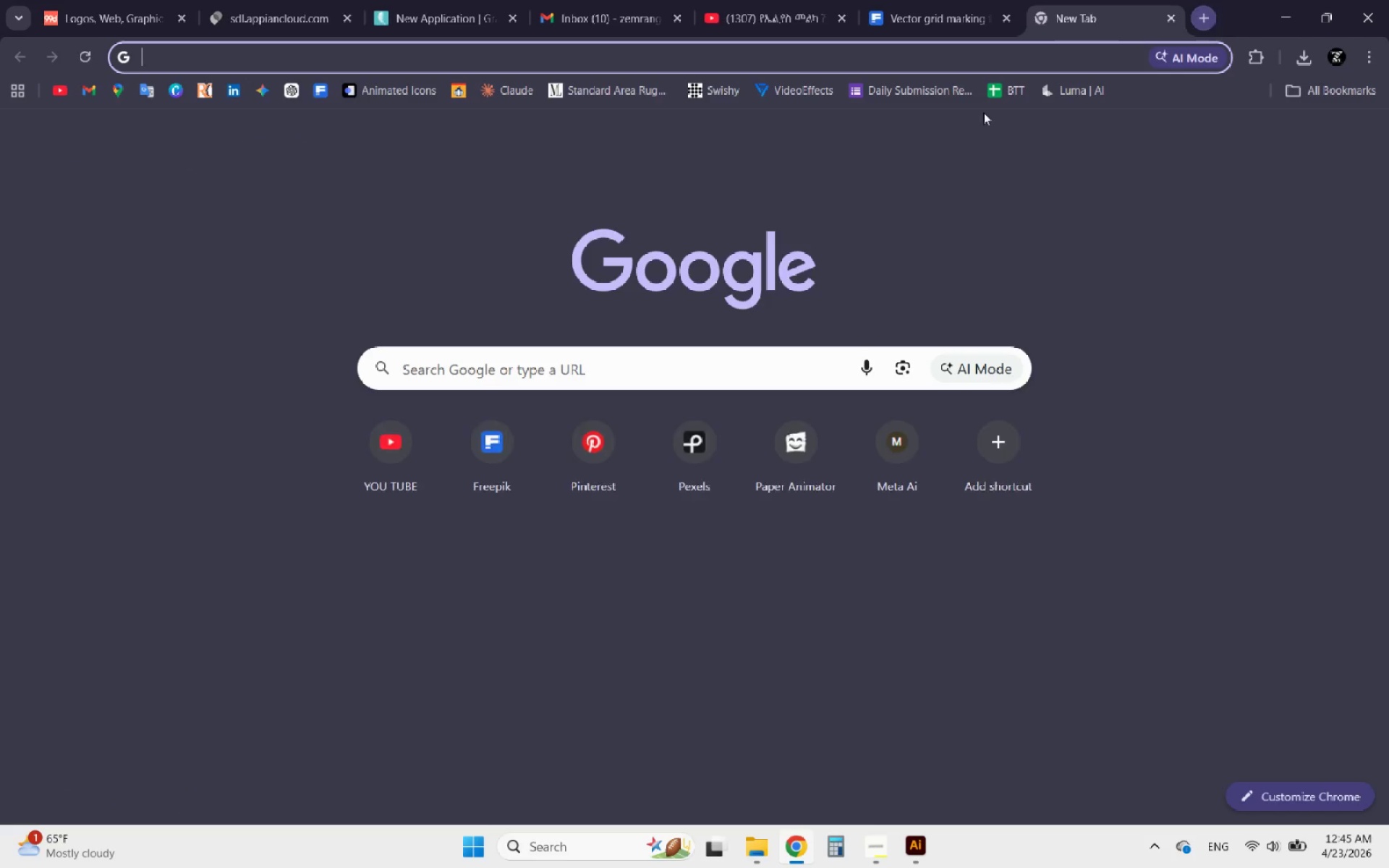 
left_click([567, 425])
 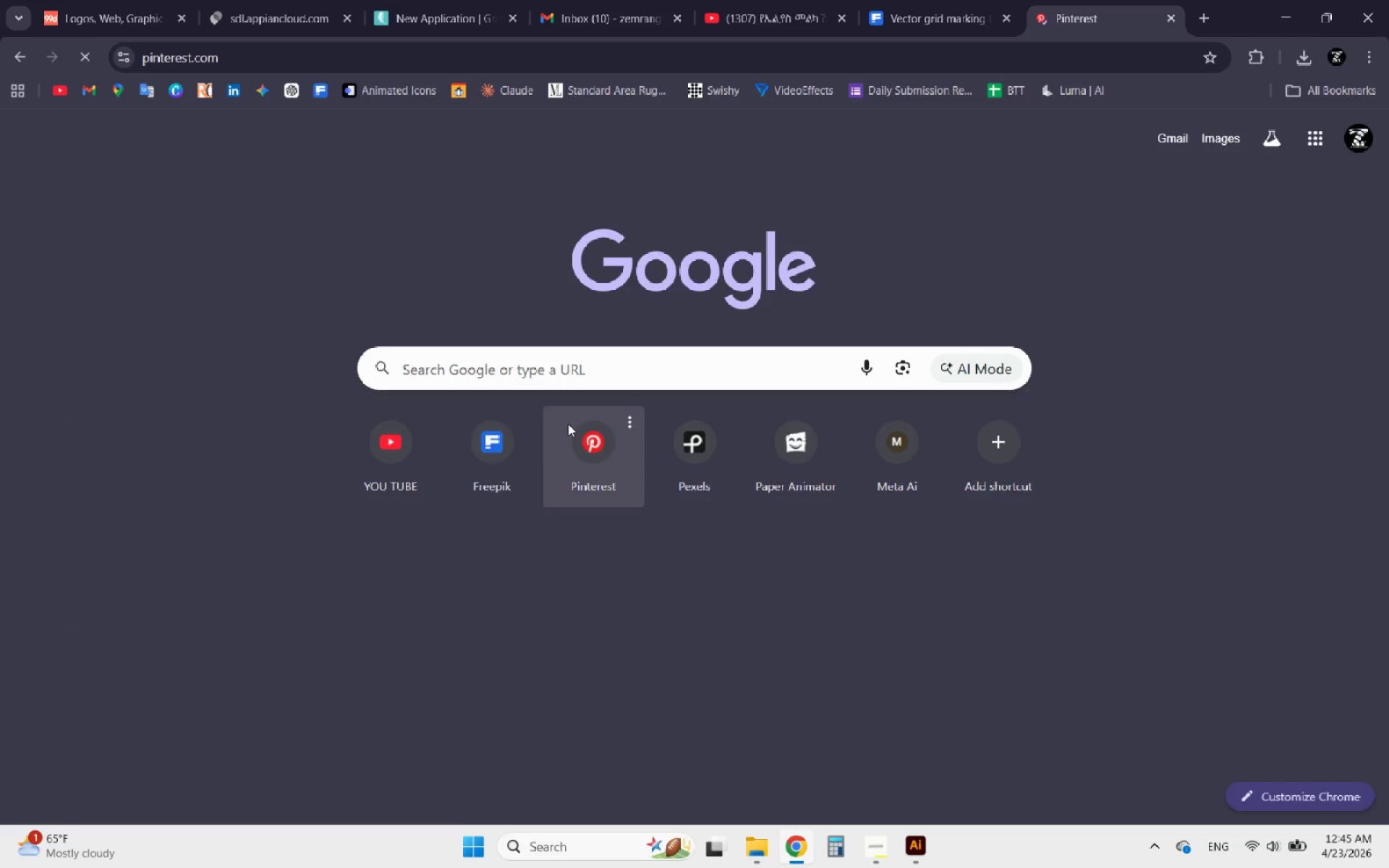 
mouse_move([420, 176])
 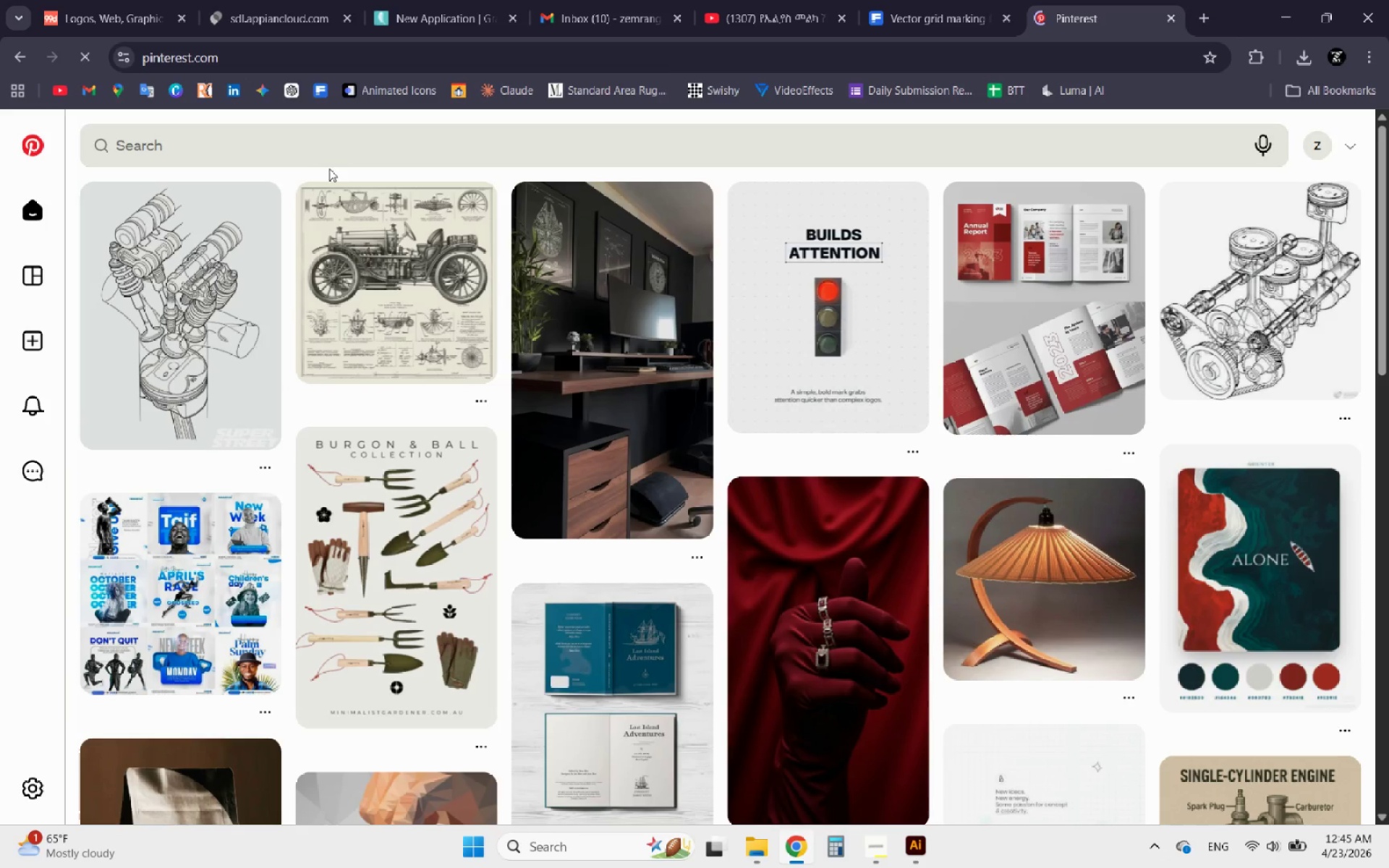 
left_click([300, 153])
 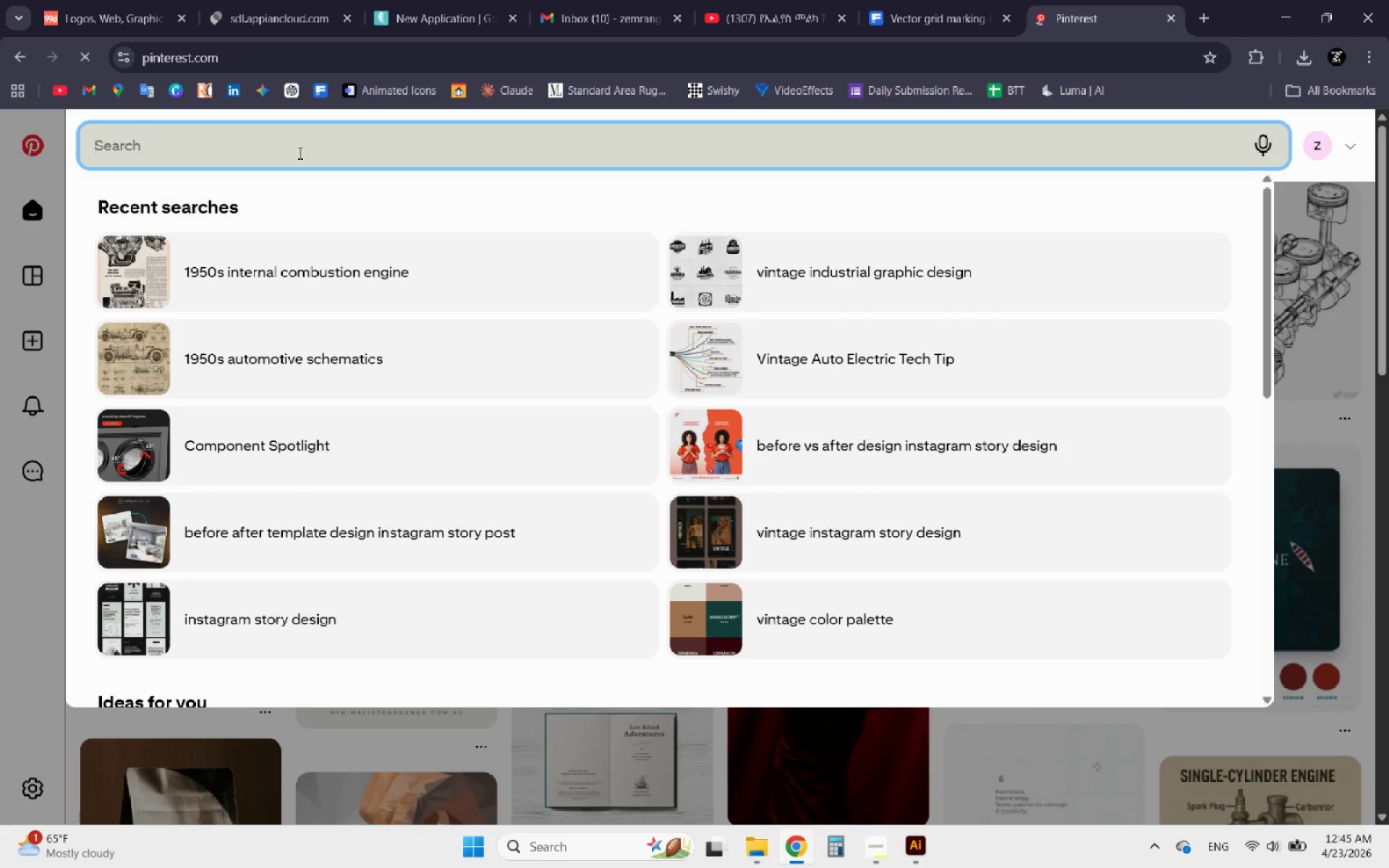 
key(Control+V)
 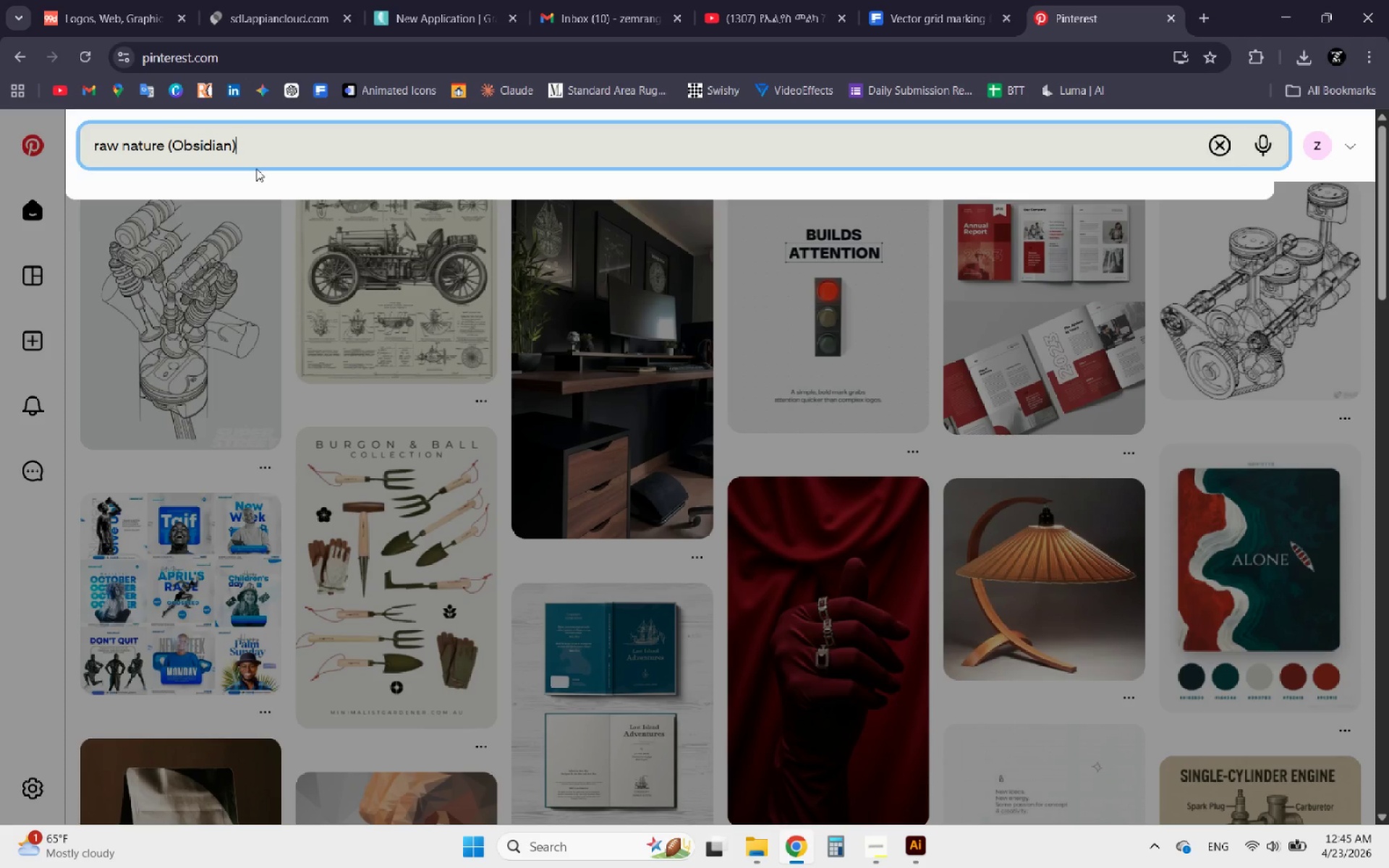 
key(Enter)
 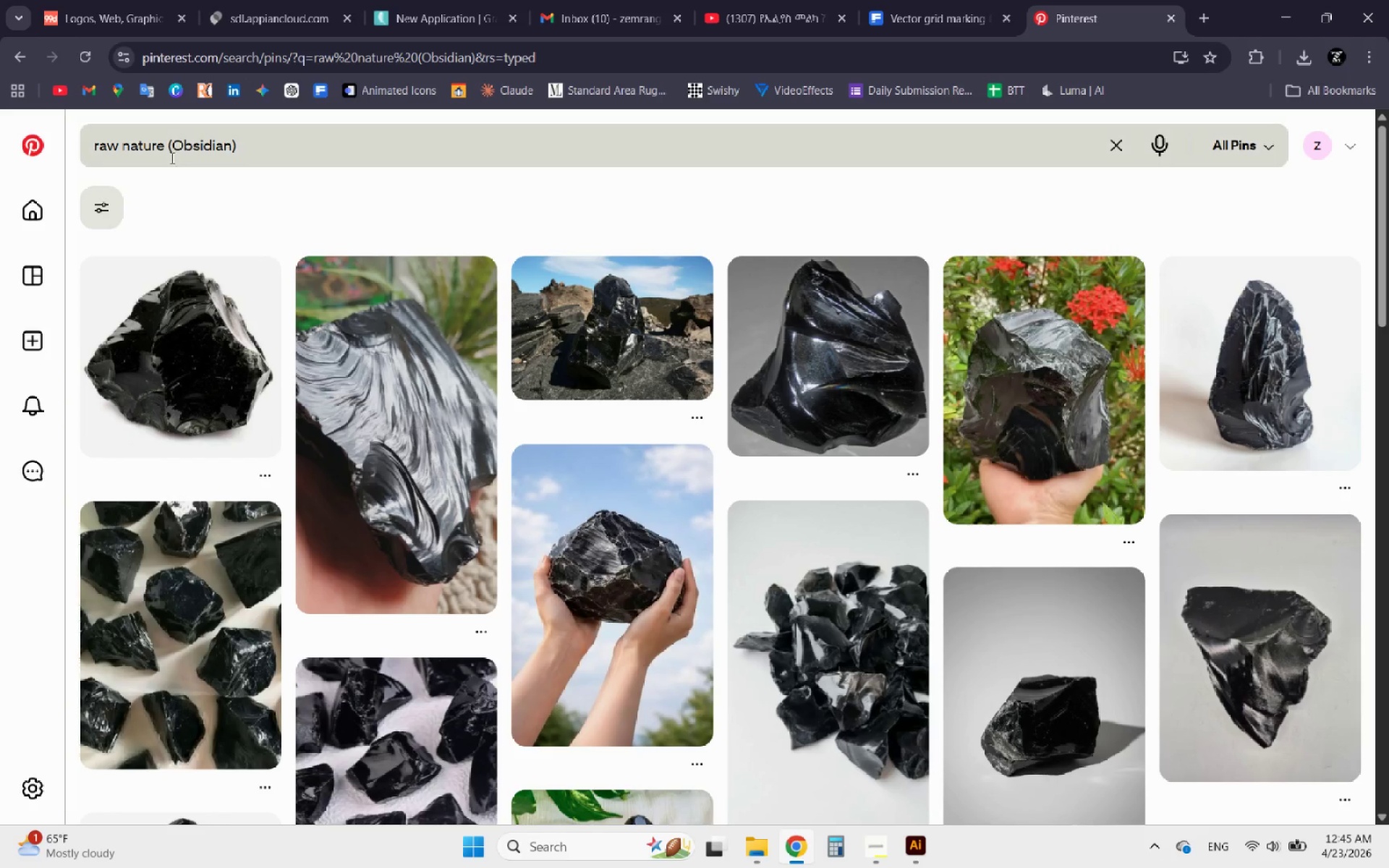 
wait(6.53)
 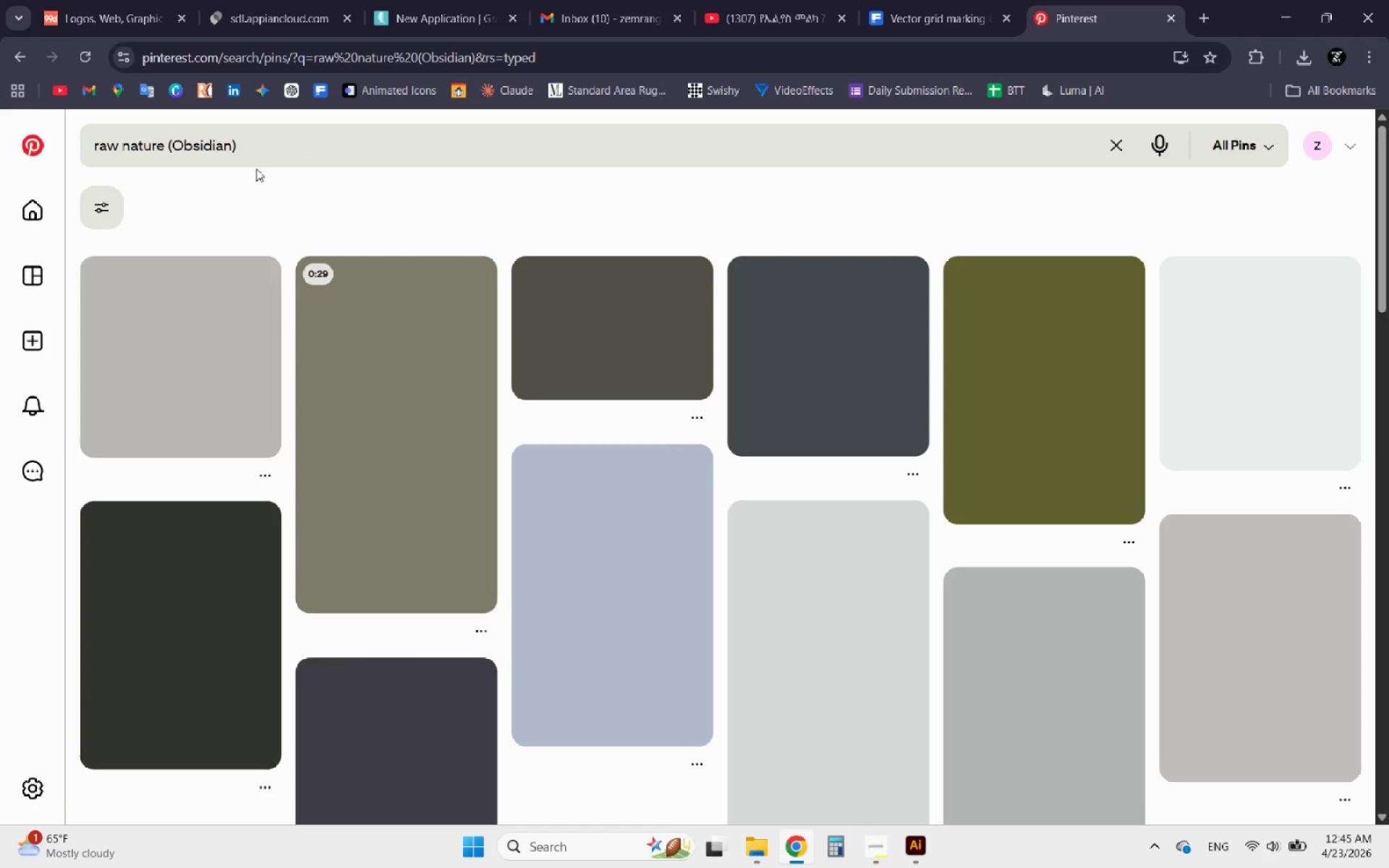 
left_click_drag(start_coordinate=[171, 146], to_coordinate=[49, 145])
 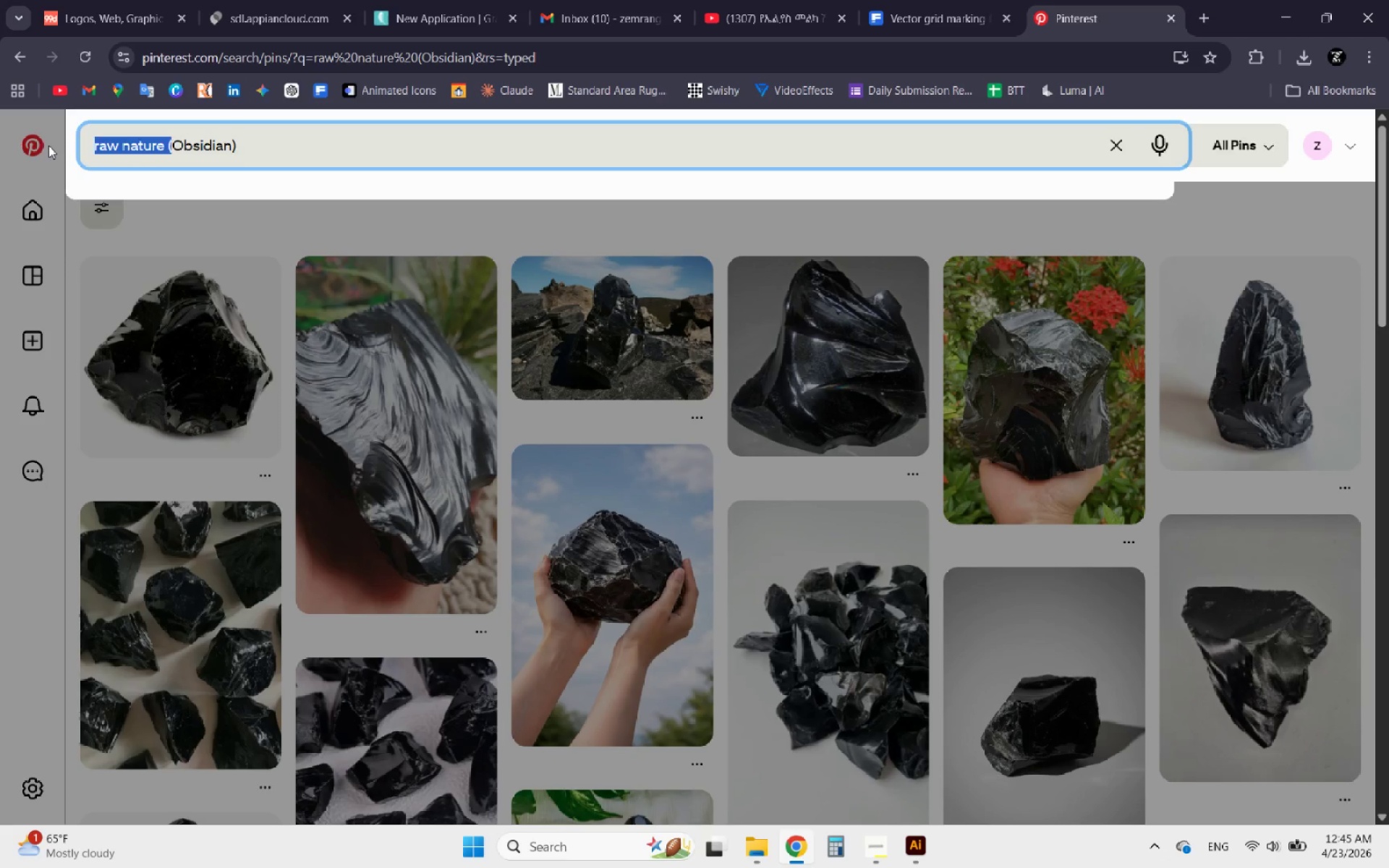 
key(Backspace)
 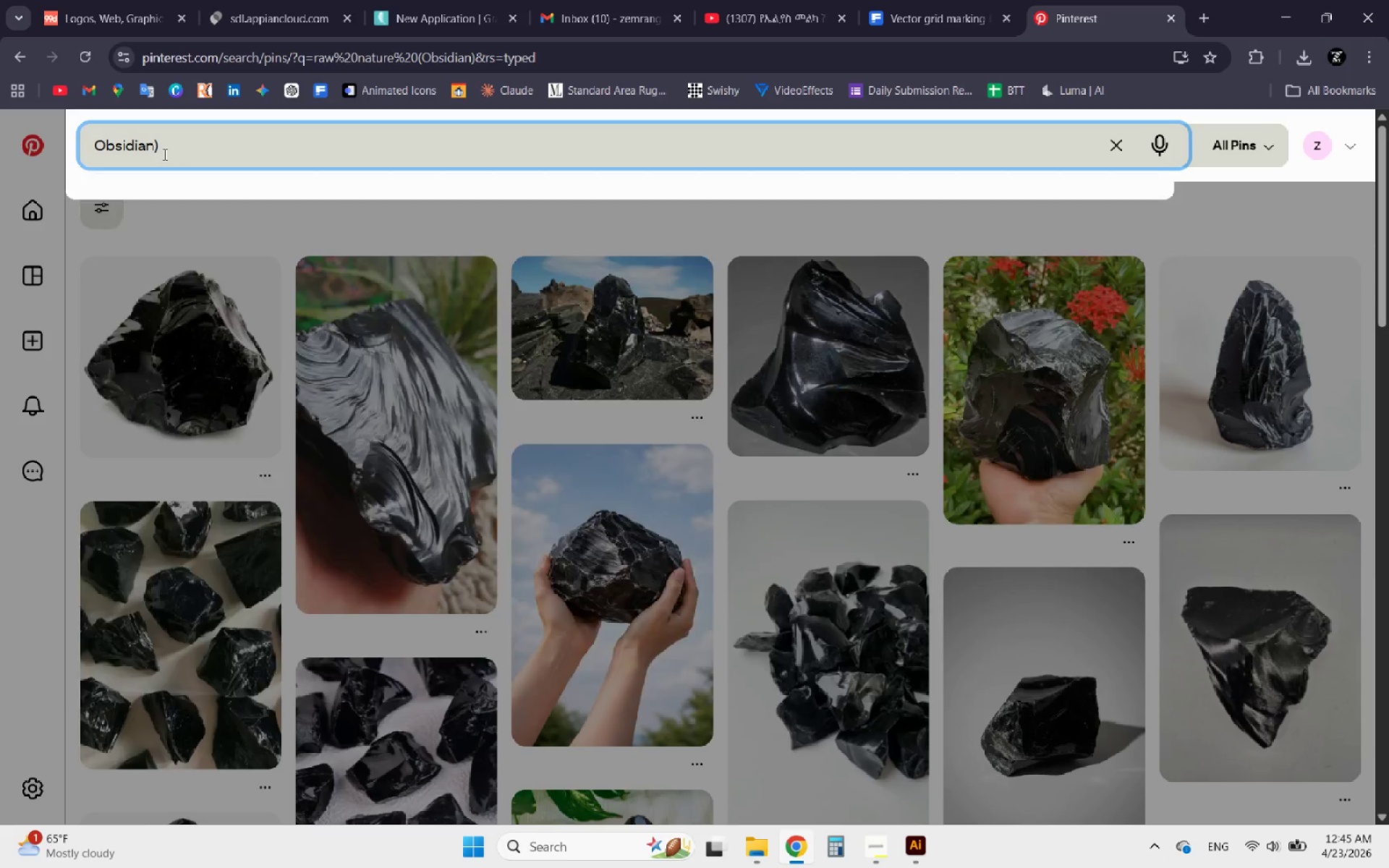 
left_click_drag(start_coordinate=[164, 154], to_coordinate=[155, 152])
 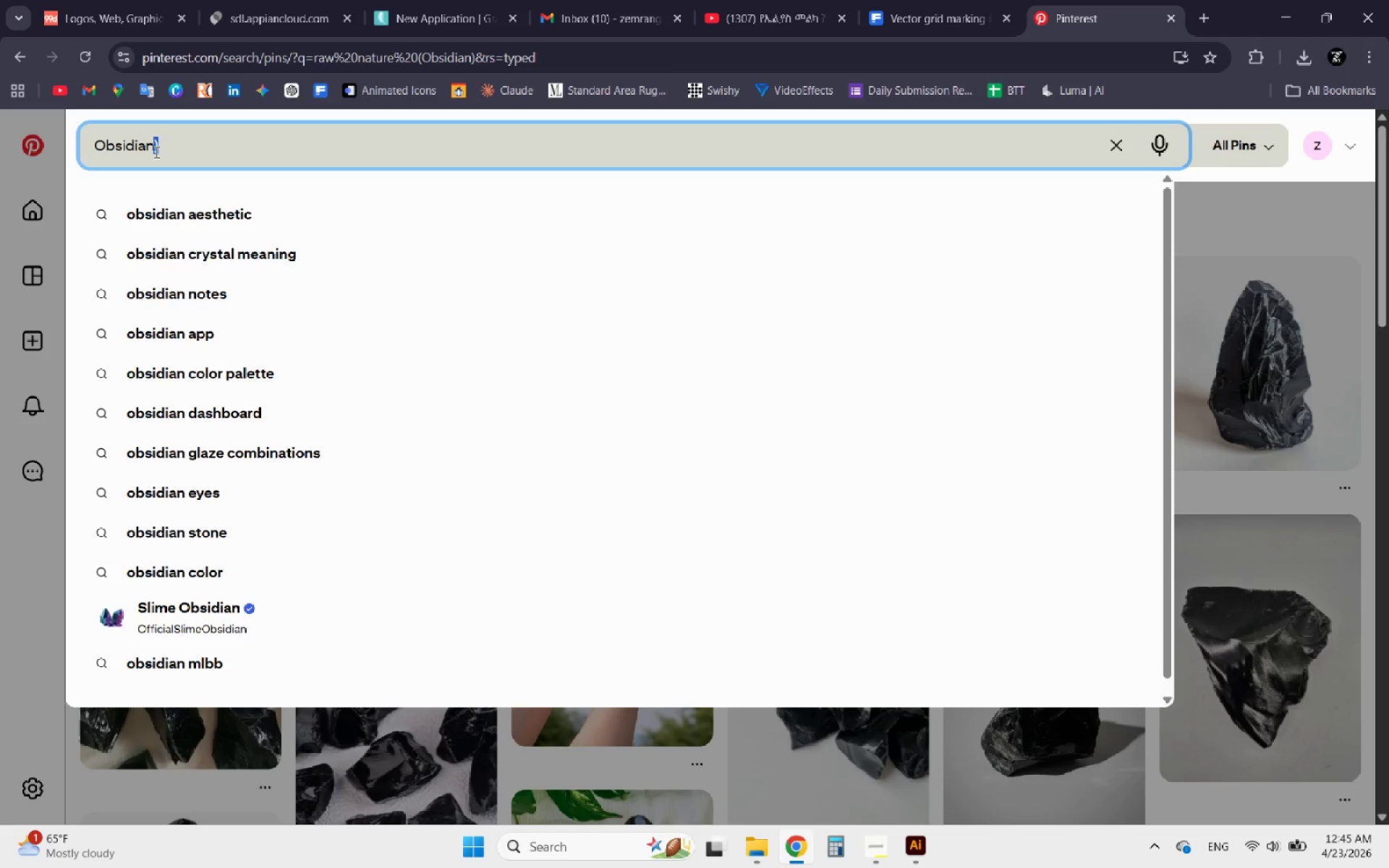 
key(Backspace)
 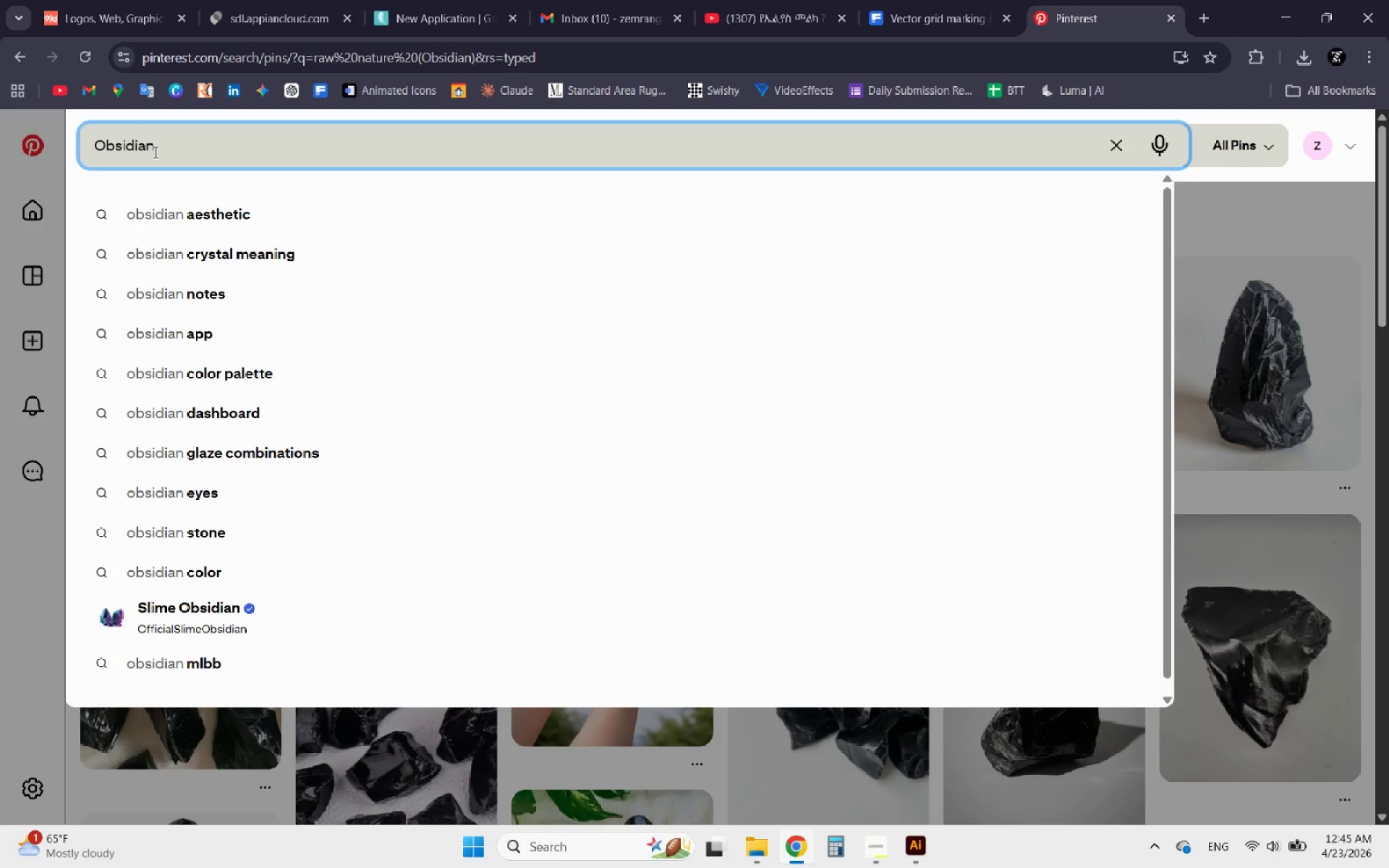 
key(Enter)
 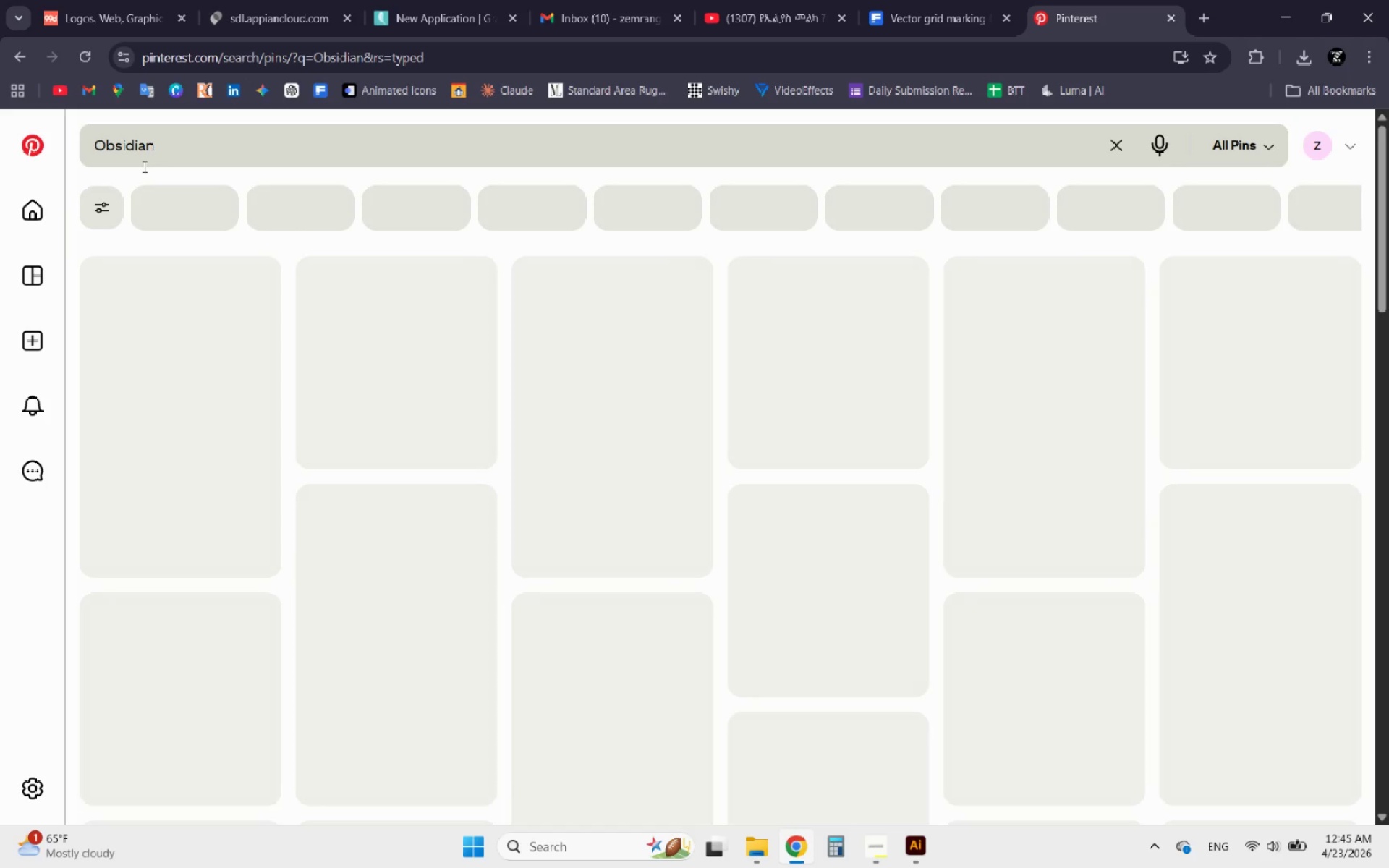 
mouse_move([187, 239])
 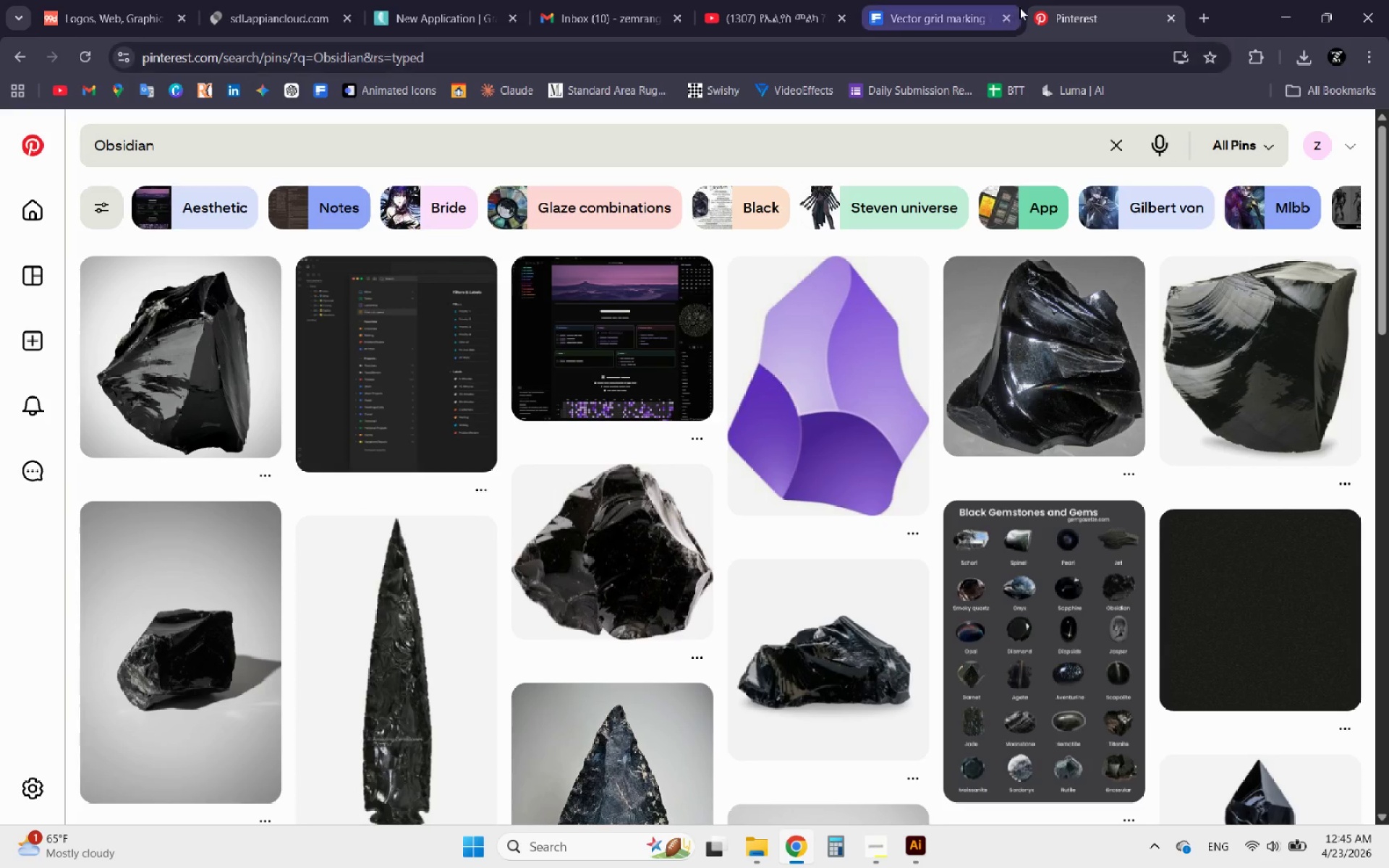 
left_click([948, 16])
 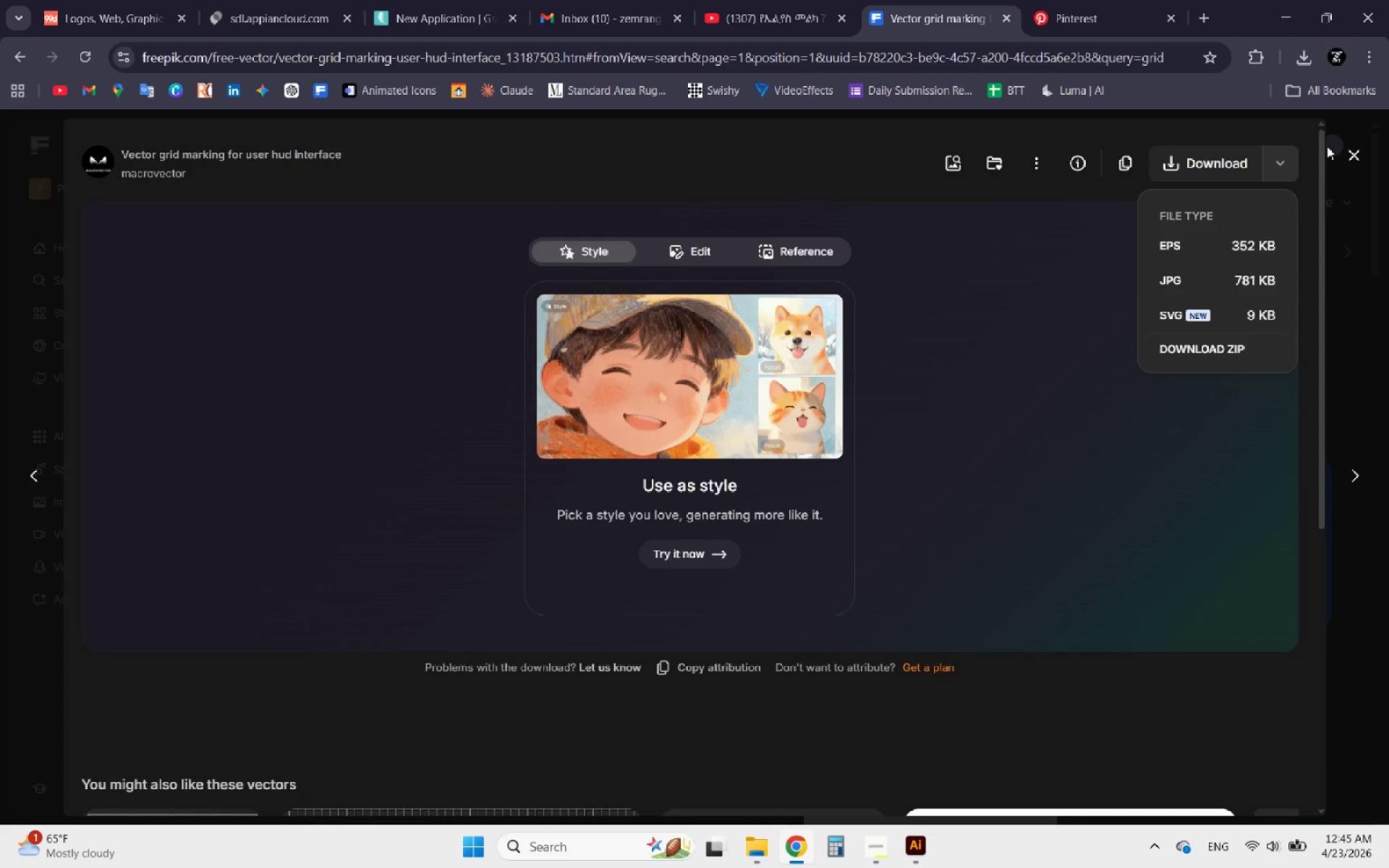 
left_click([1354, 153])
 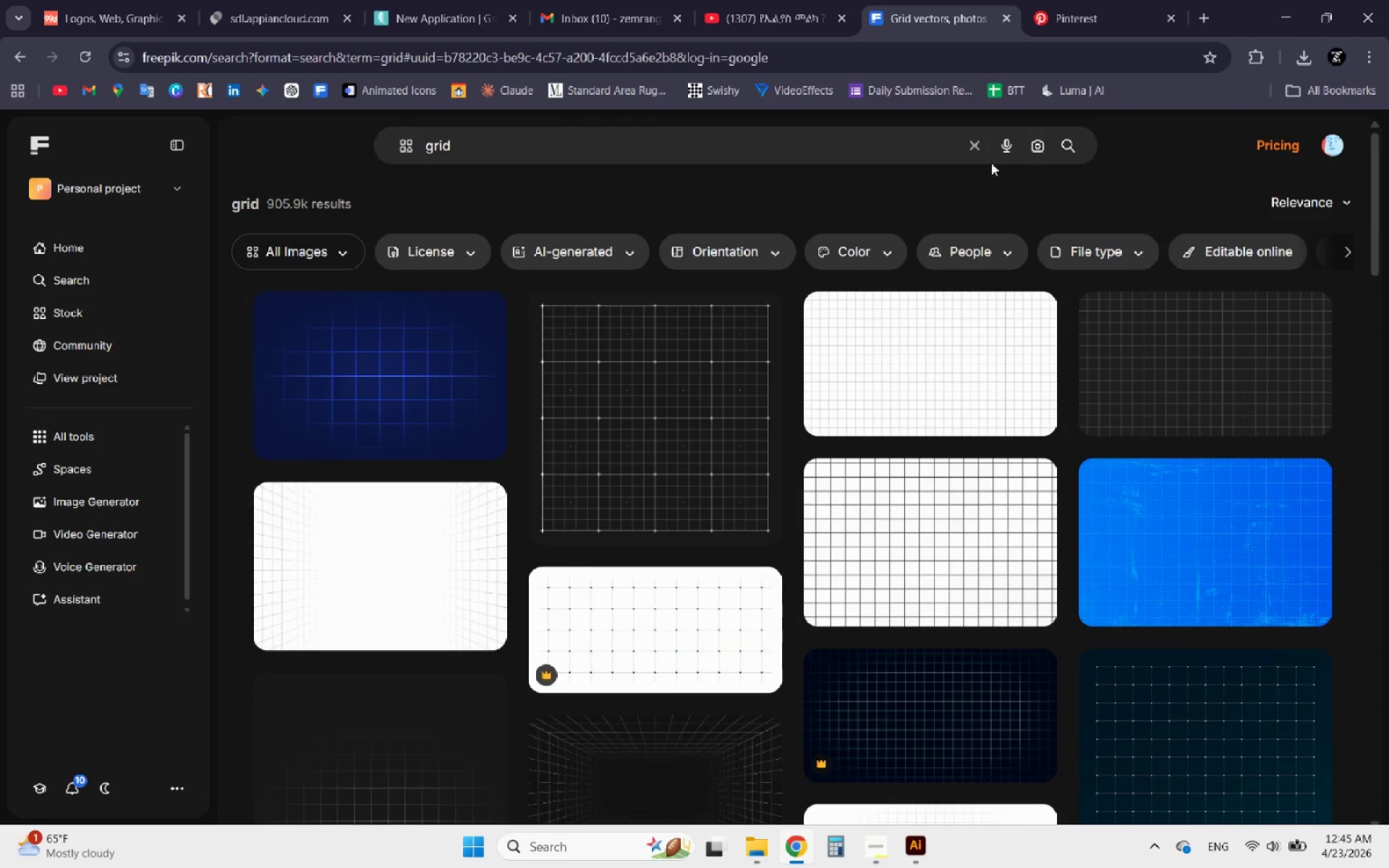 
left_click([841, 143])
 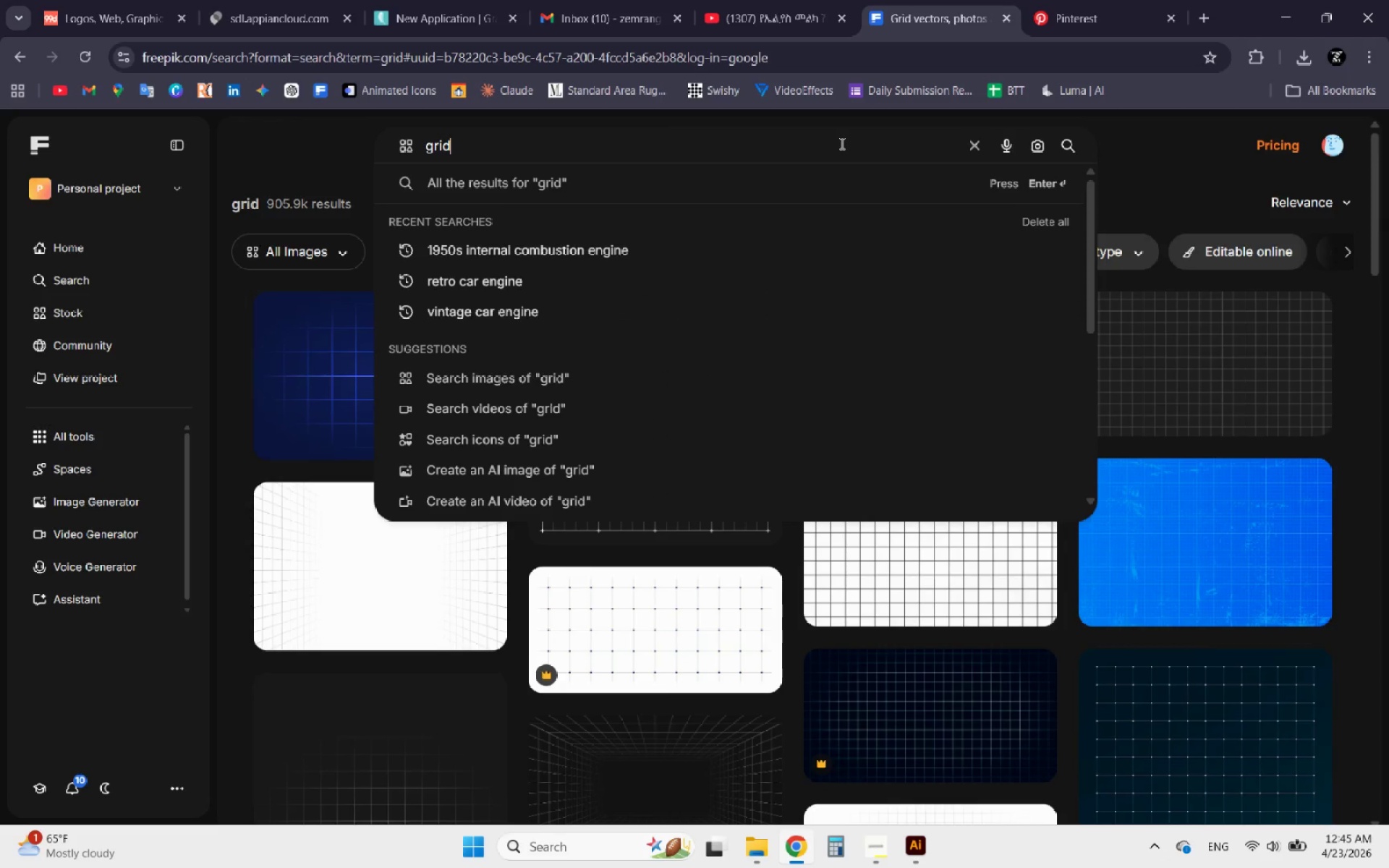 
wait(8.17)
 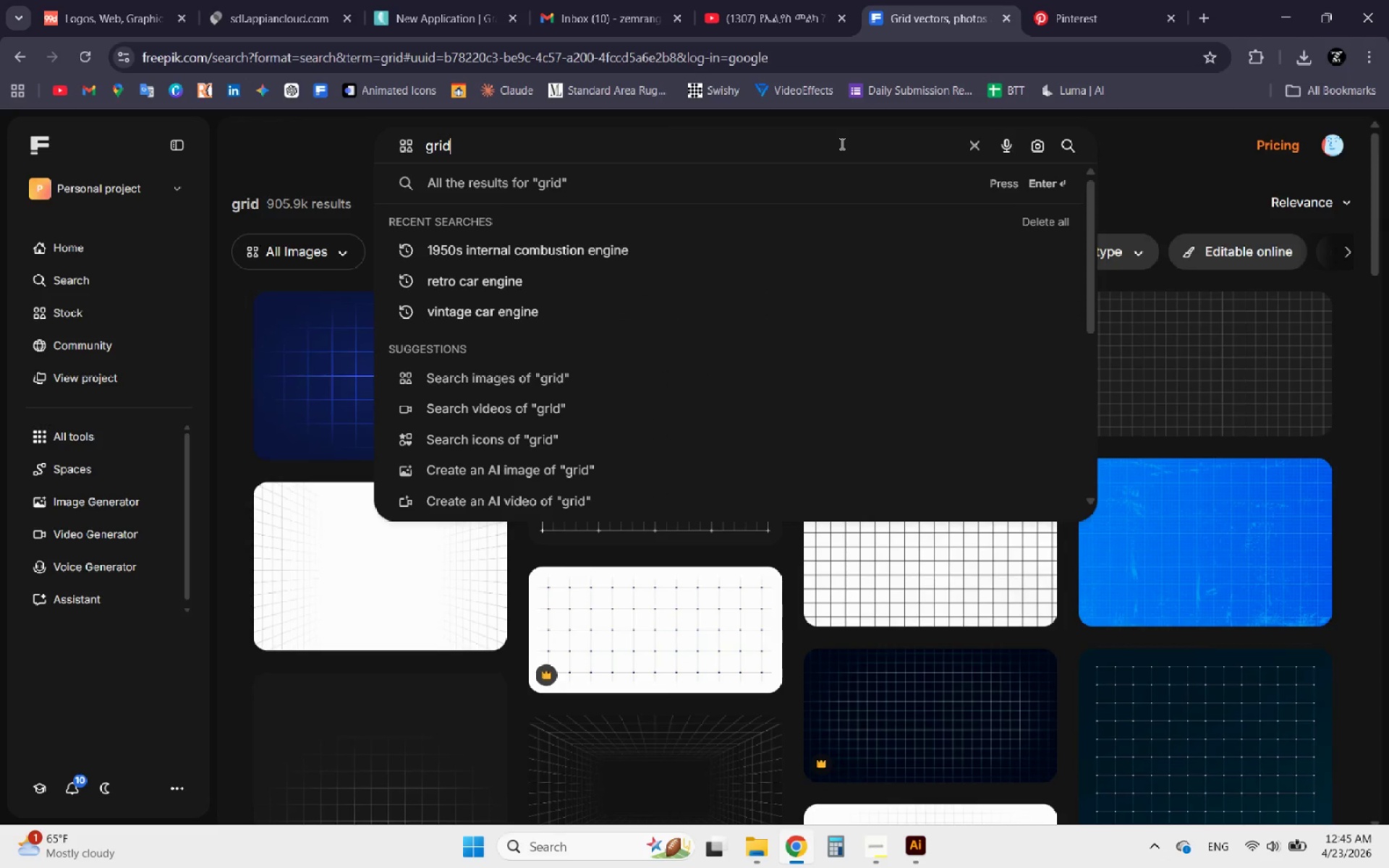 
left_click_drag(start_coordinate=[601, 148], to_coordinate=[406, 145])
 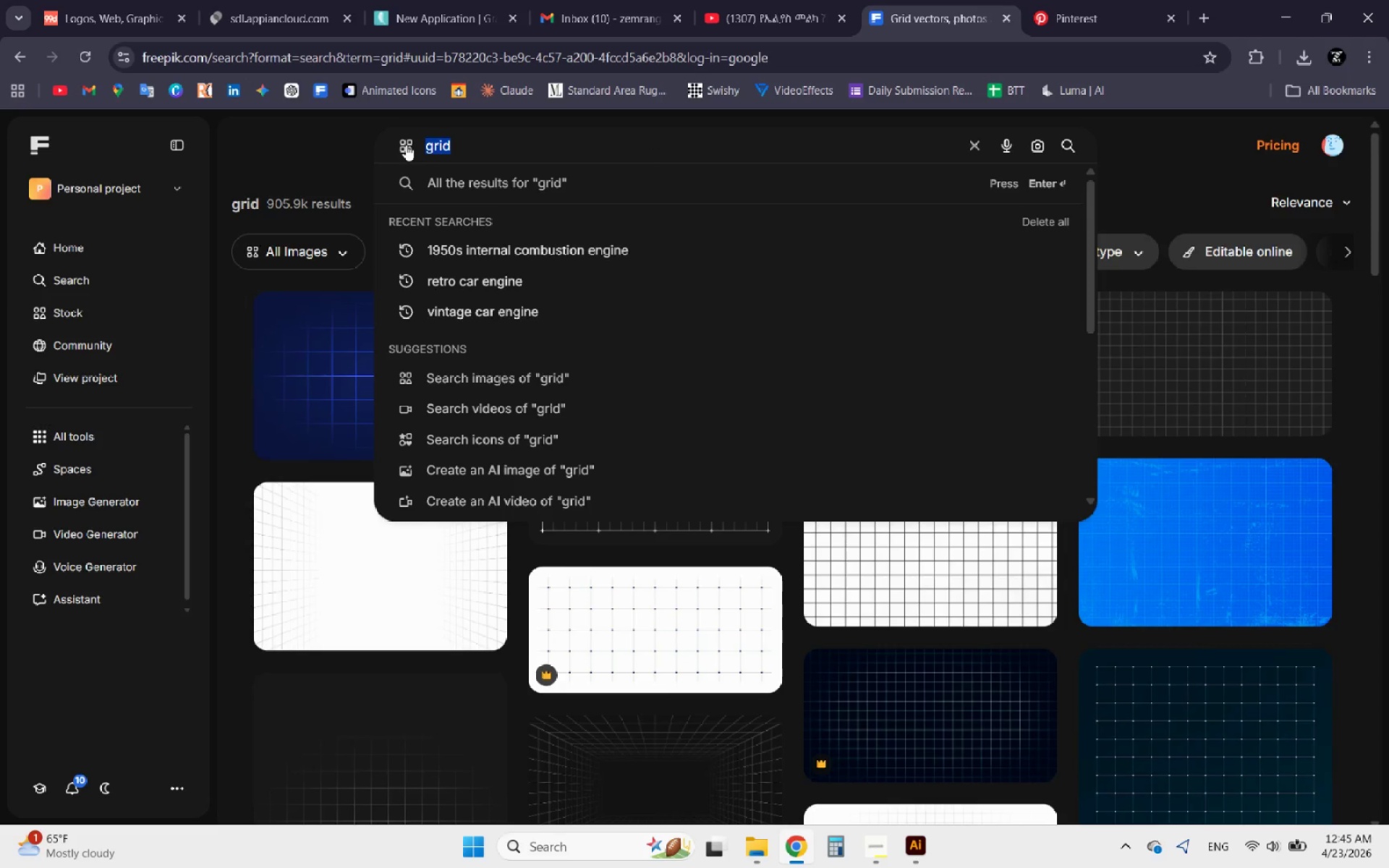 
type(obsidan)
 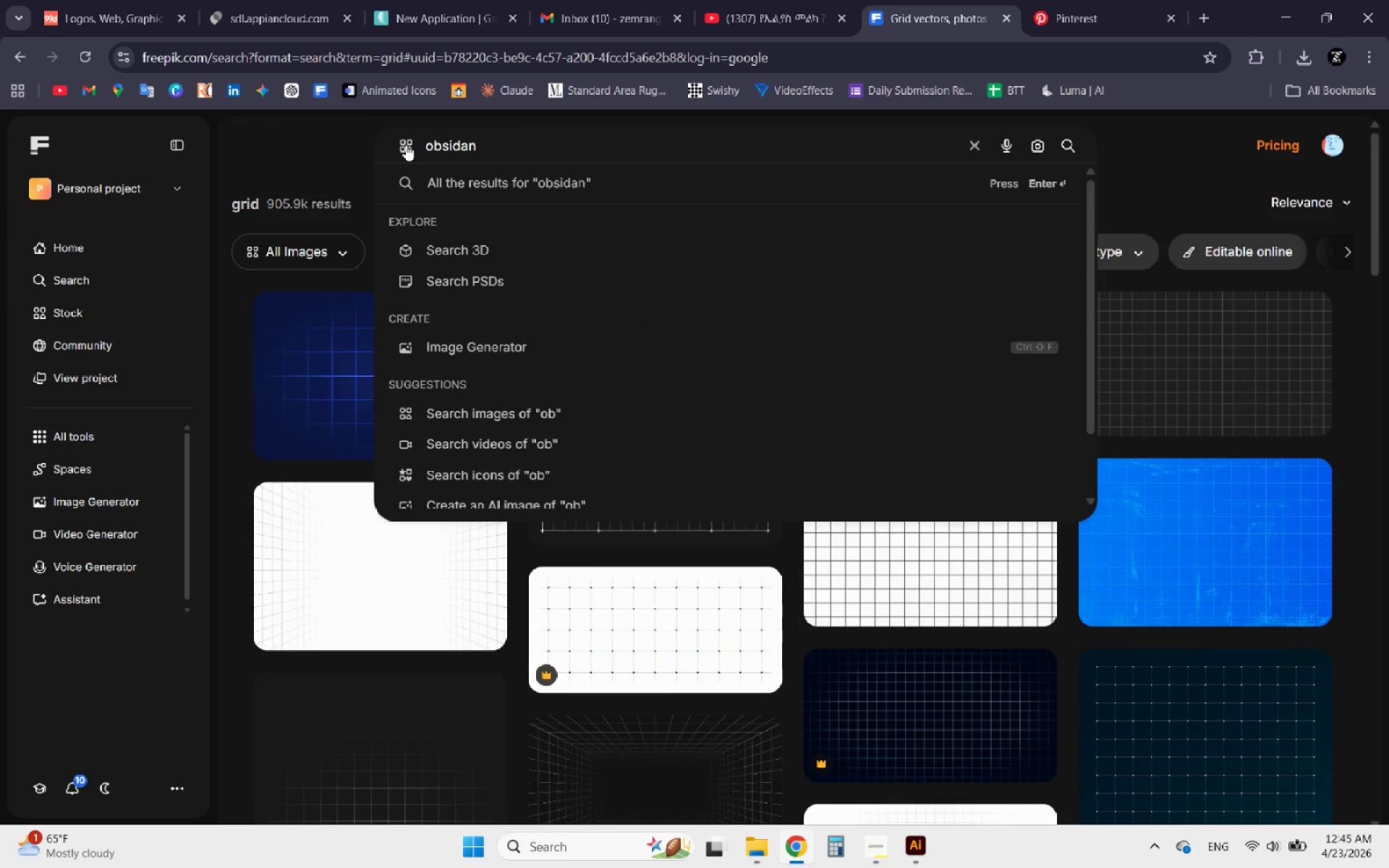 
key(Enter)
 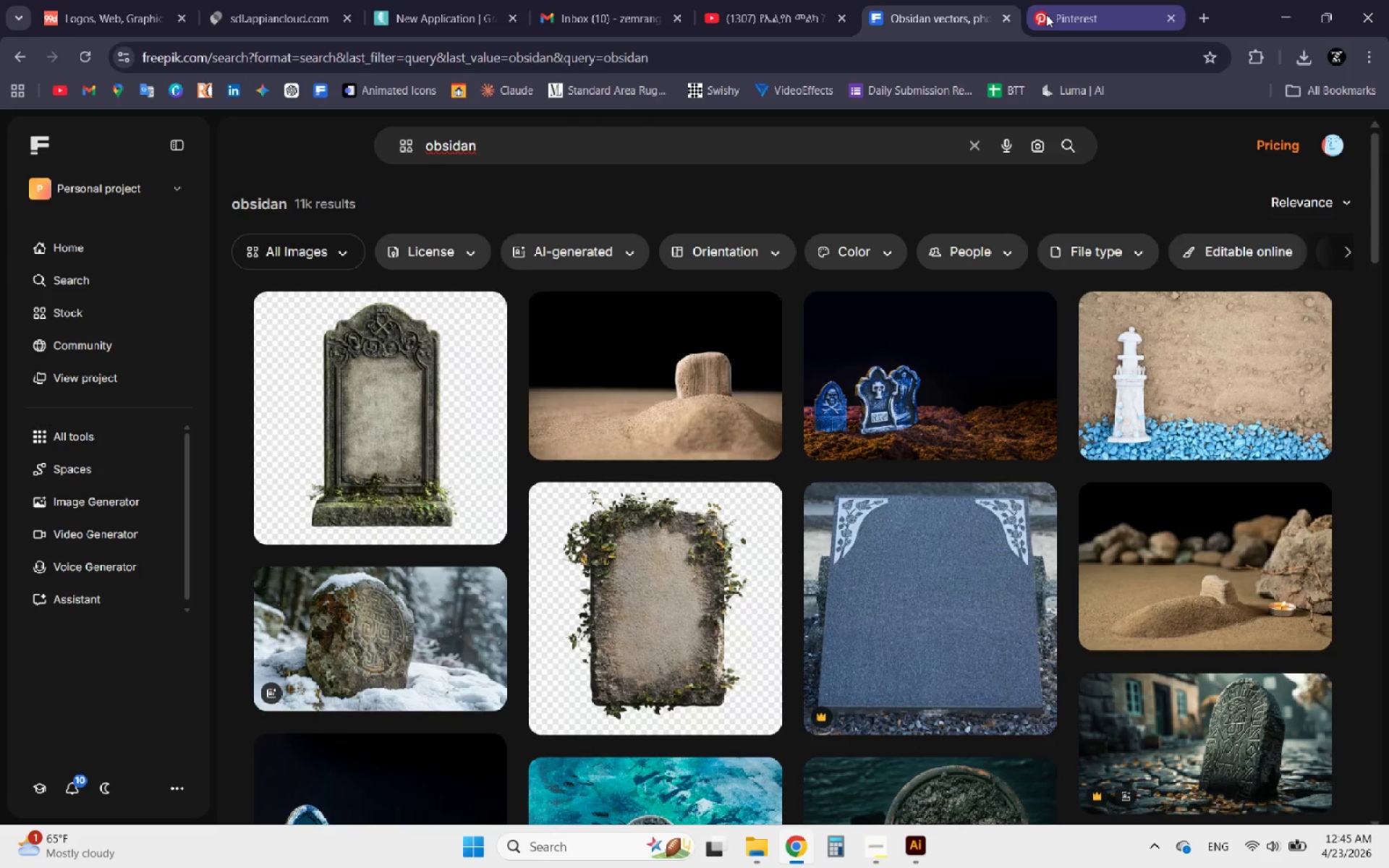 
left_click([1046, 14])
 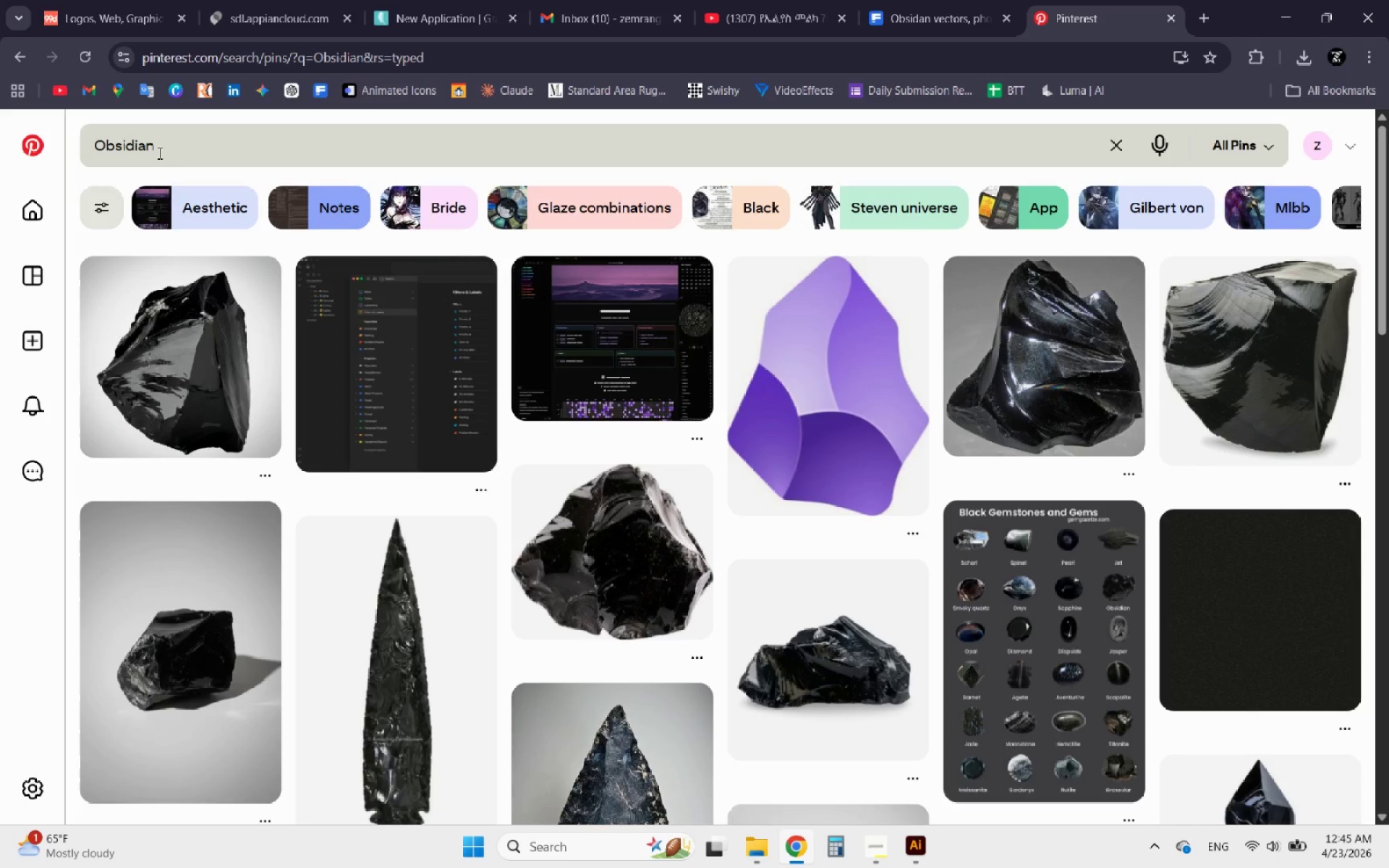 
left_click_drag(start_coordinate=[163, 150], to_coordinate=[92, 150])
 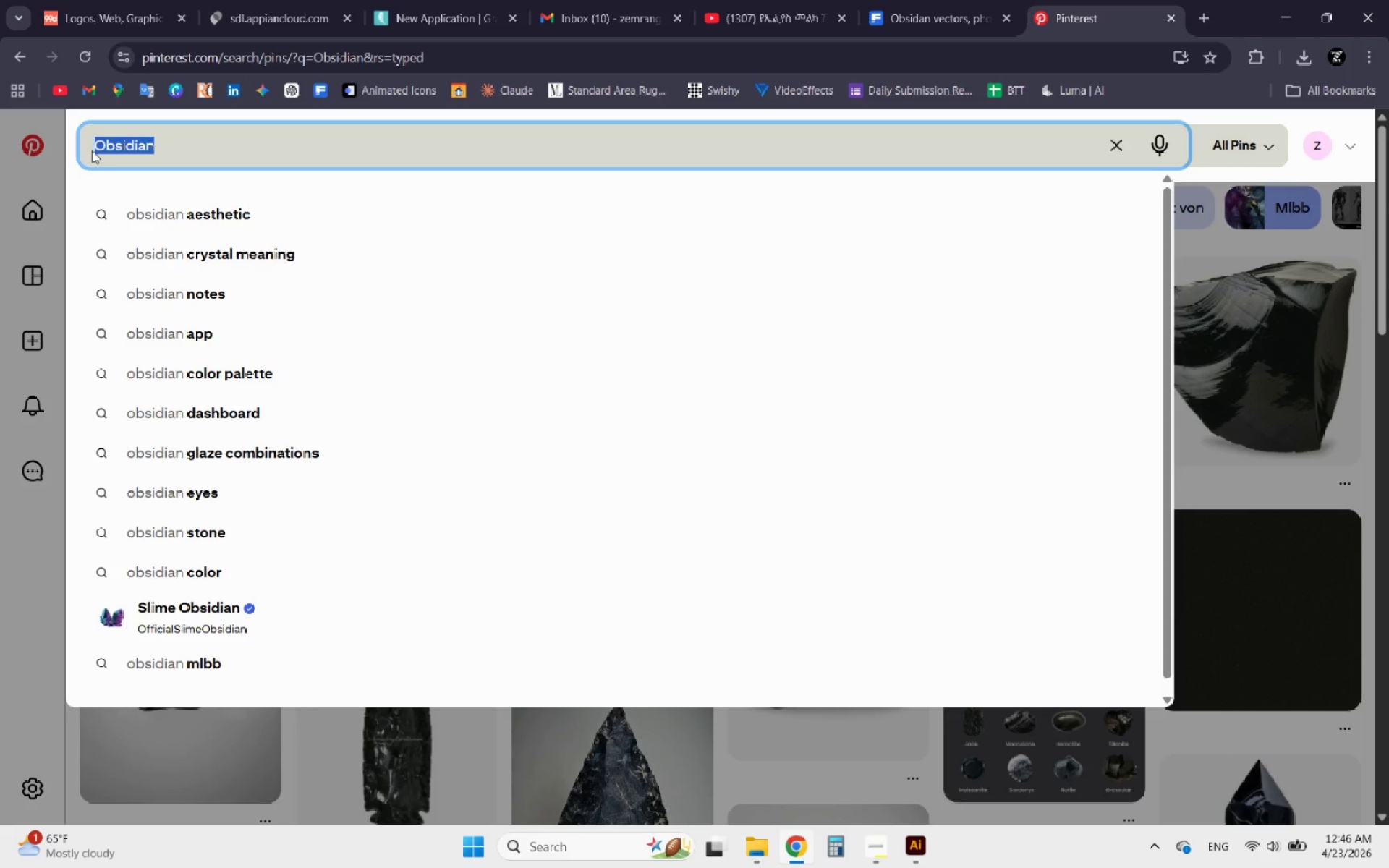 
key(Control+C)
 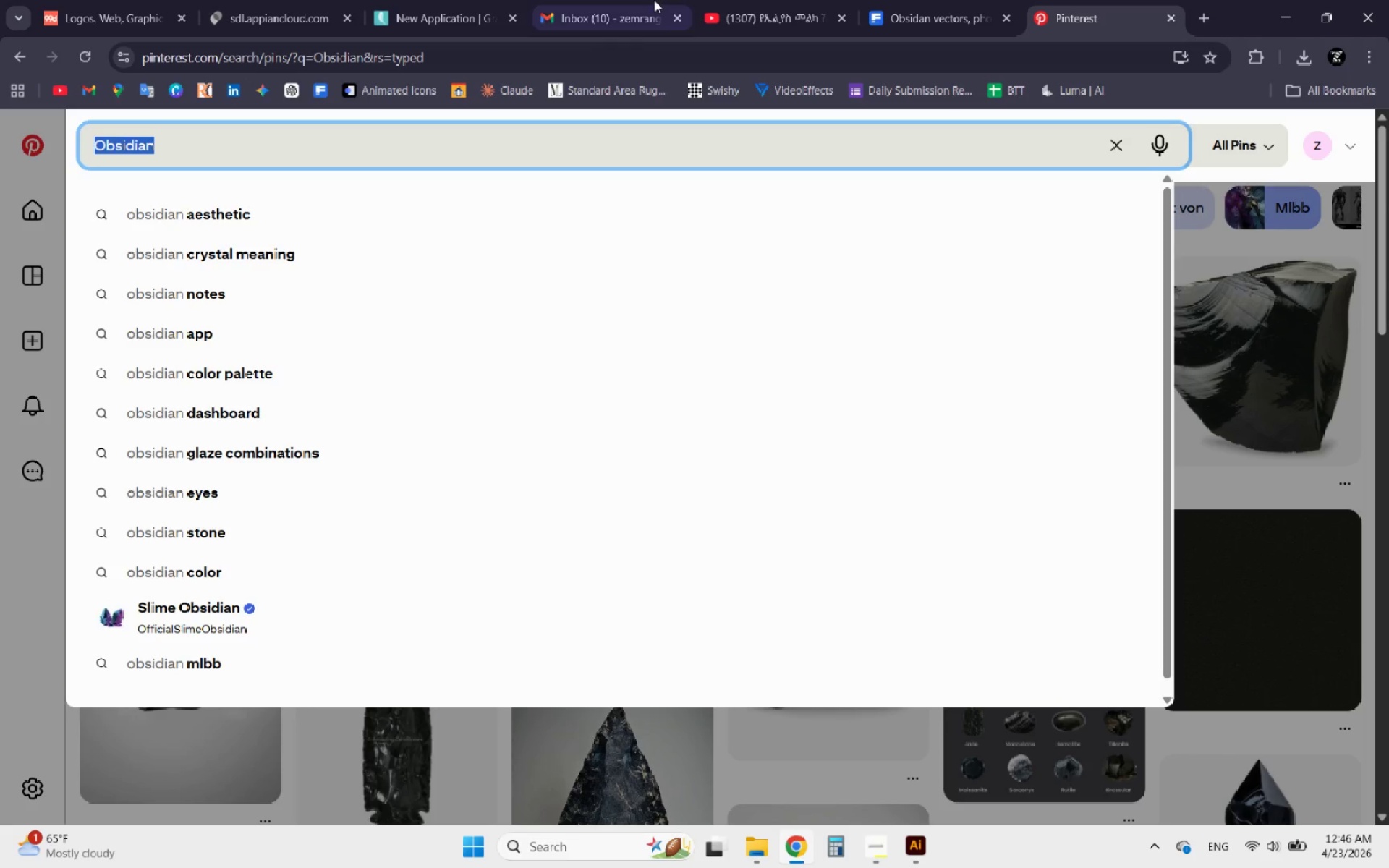 
key(Control+C)
 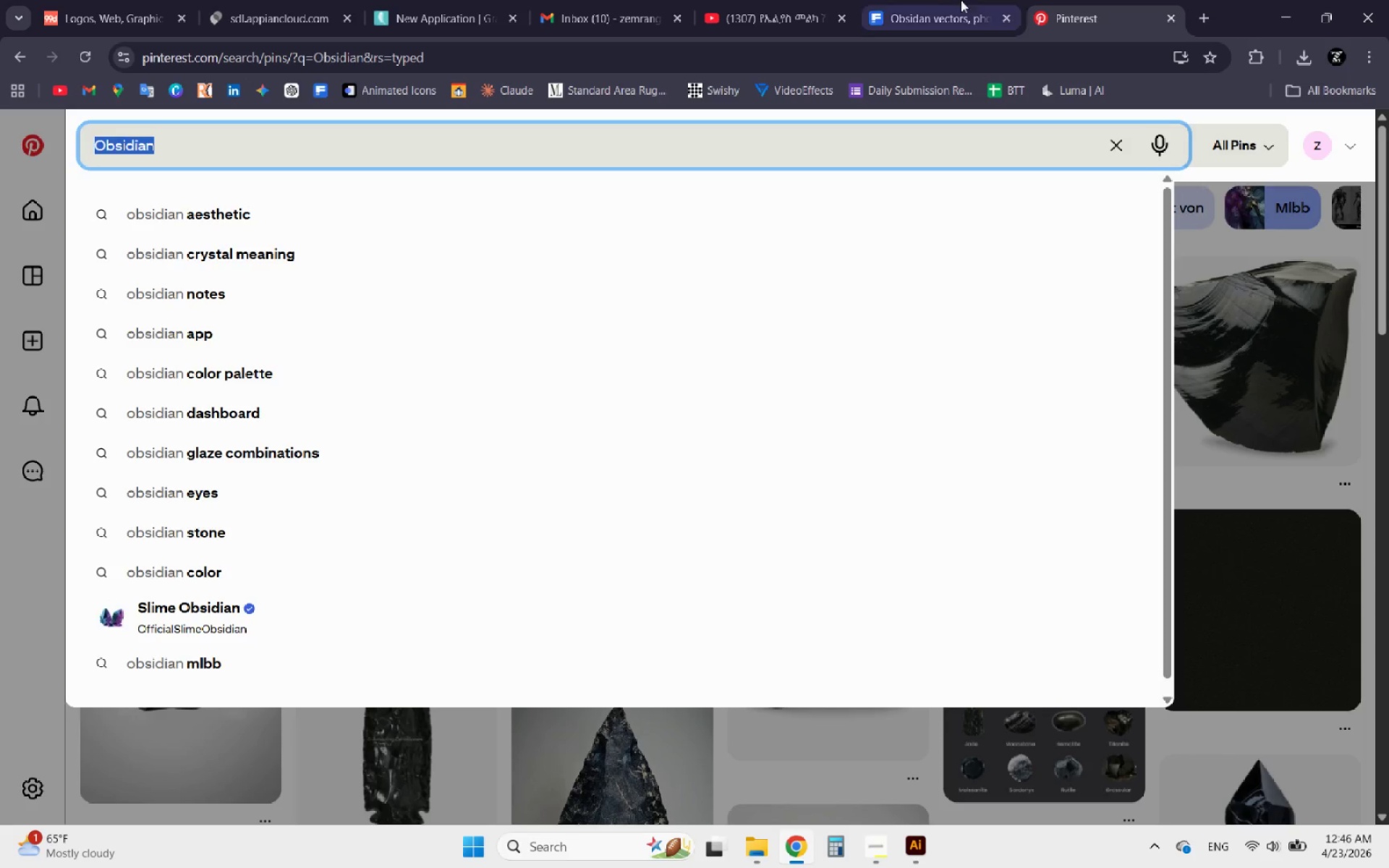 
left_click([945, 0])
 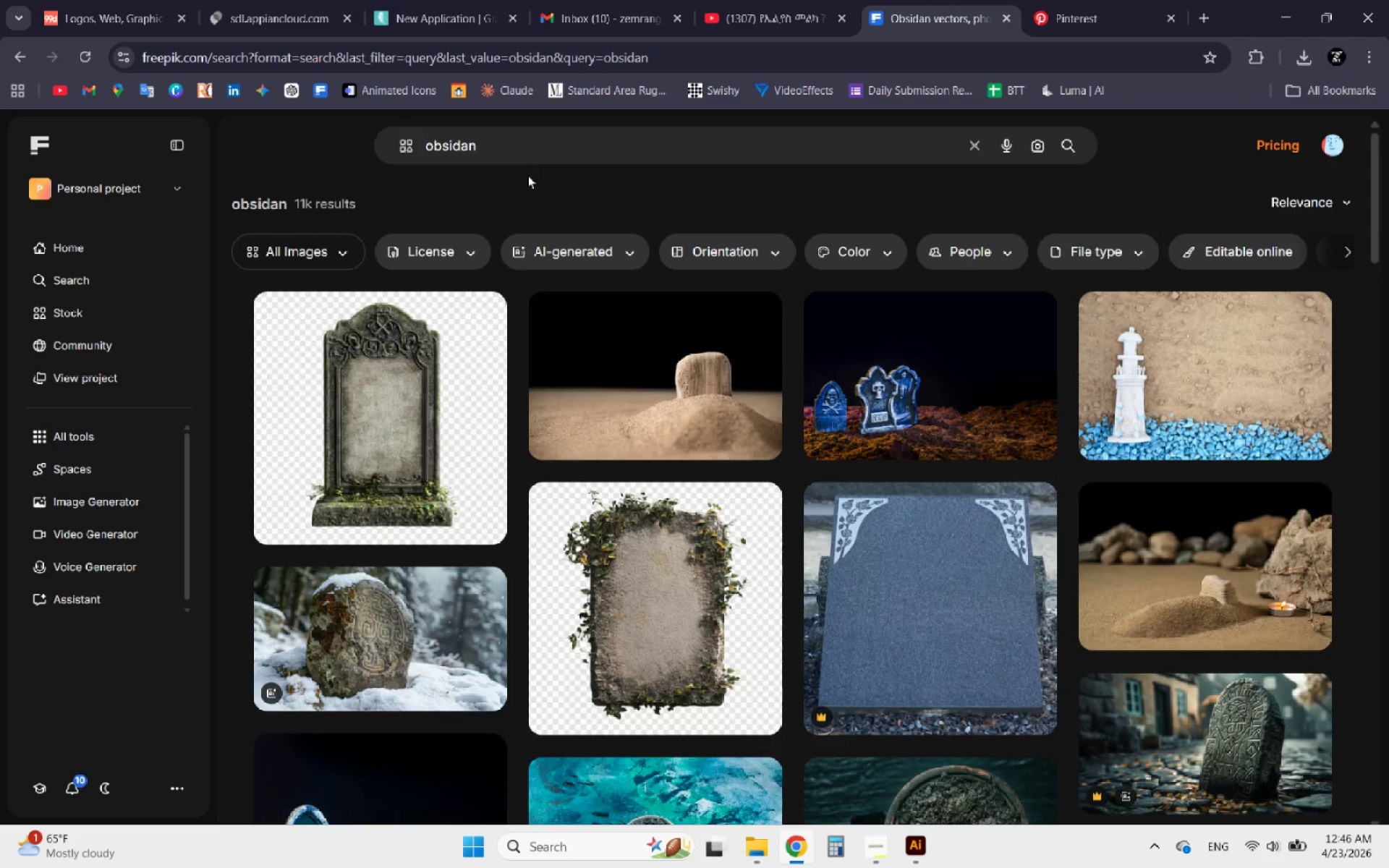 
left_click_drag(start_coordinate=[507, 158], to_coordinate=[331, 145])
 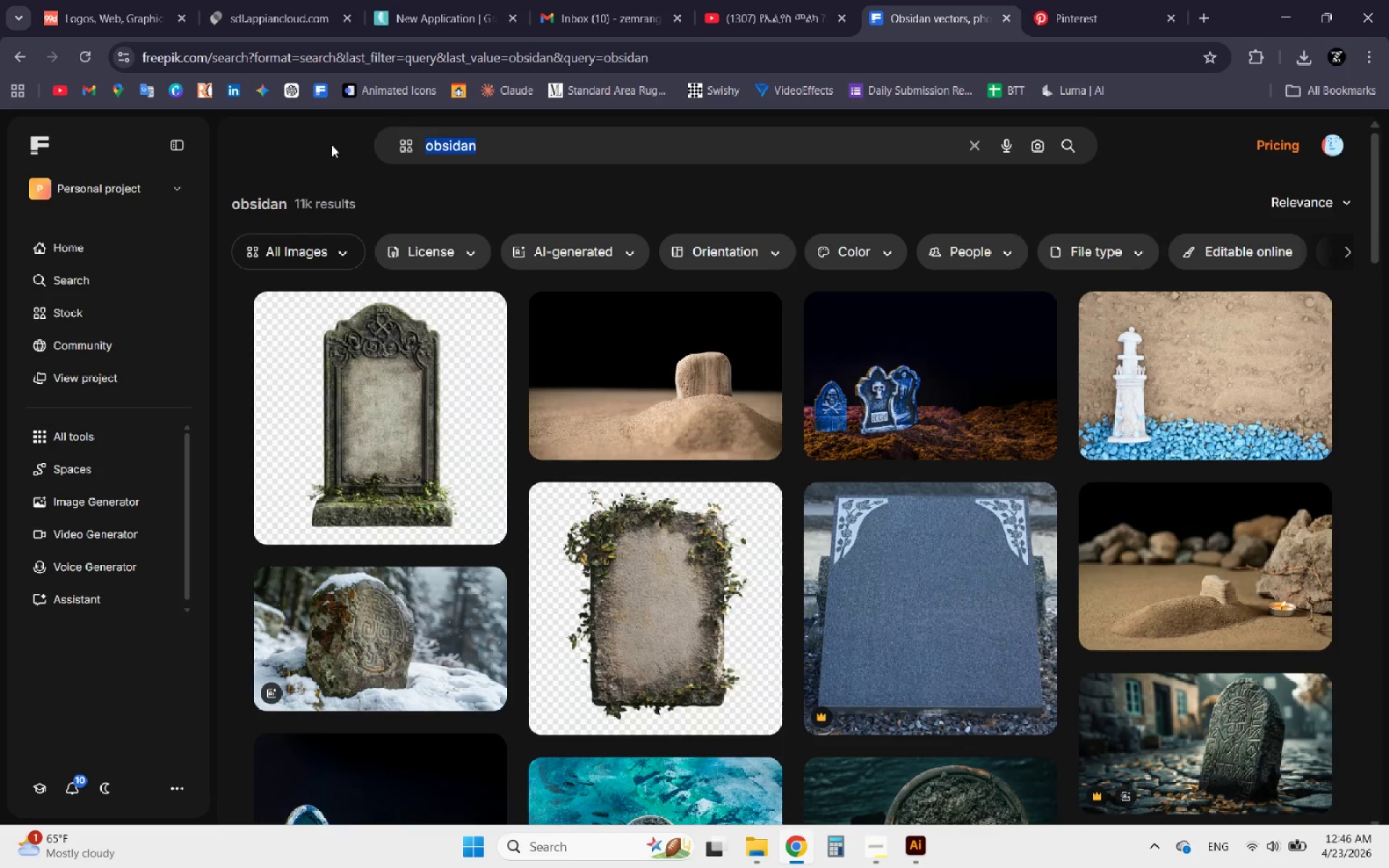 
key(Control+V)
 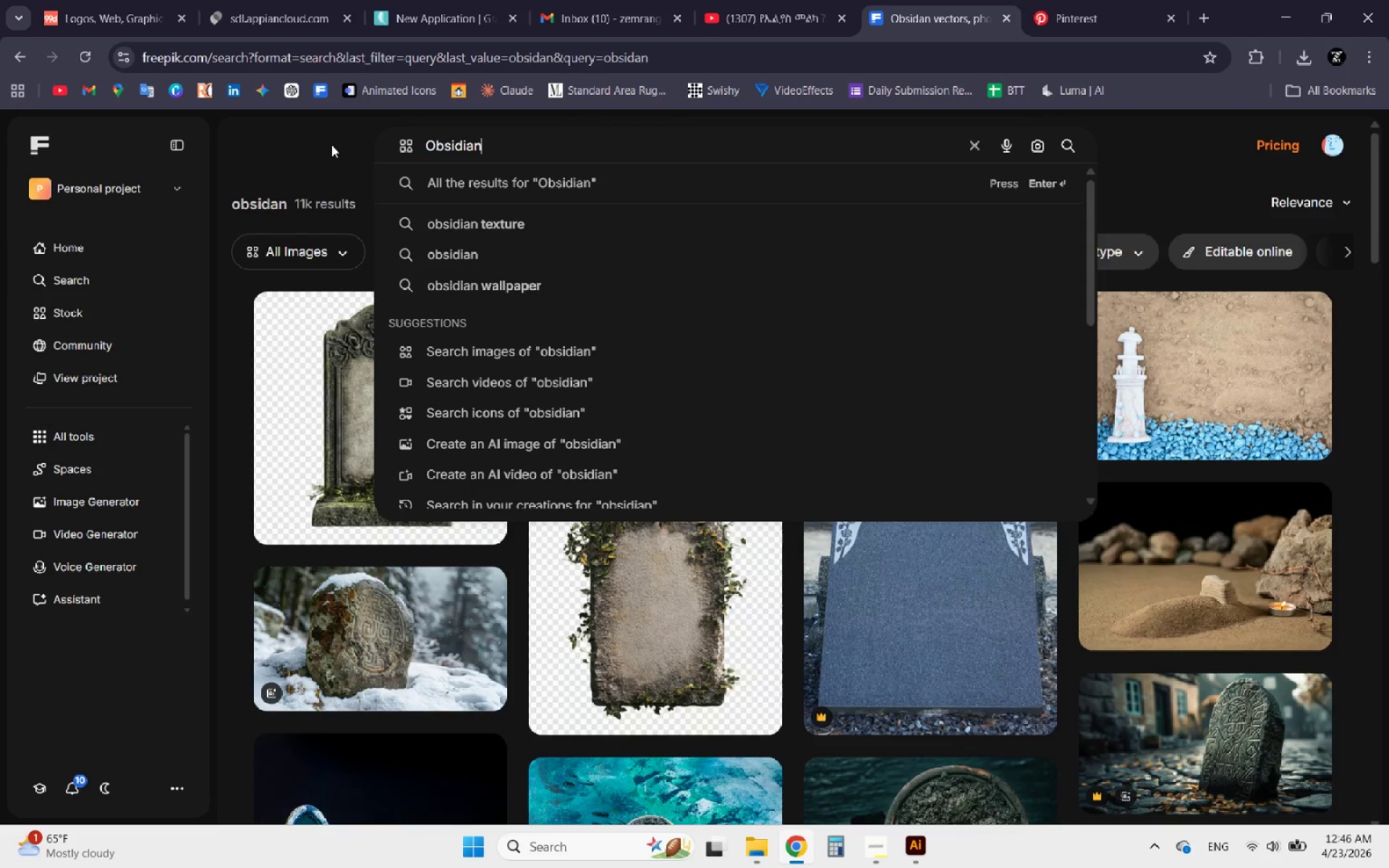 
key(Enter)
 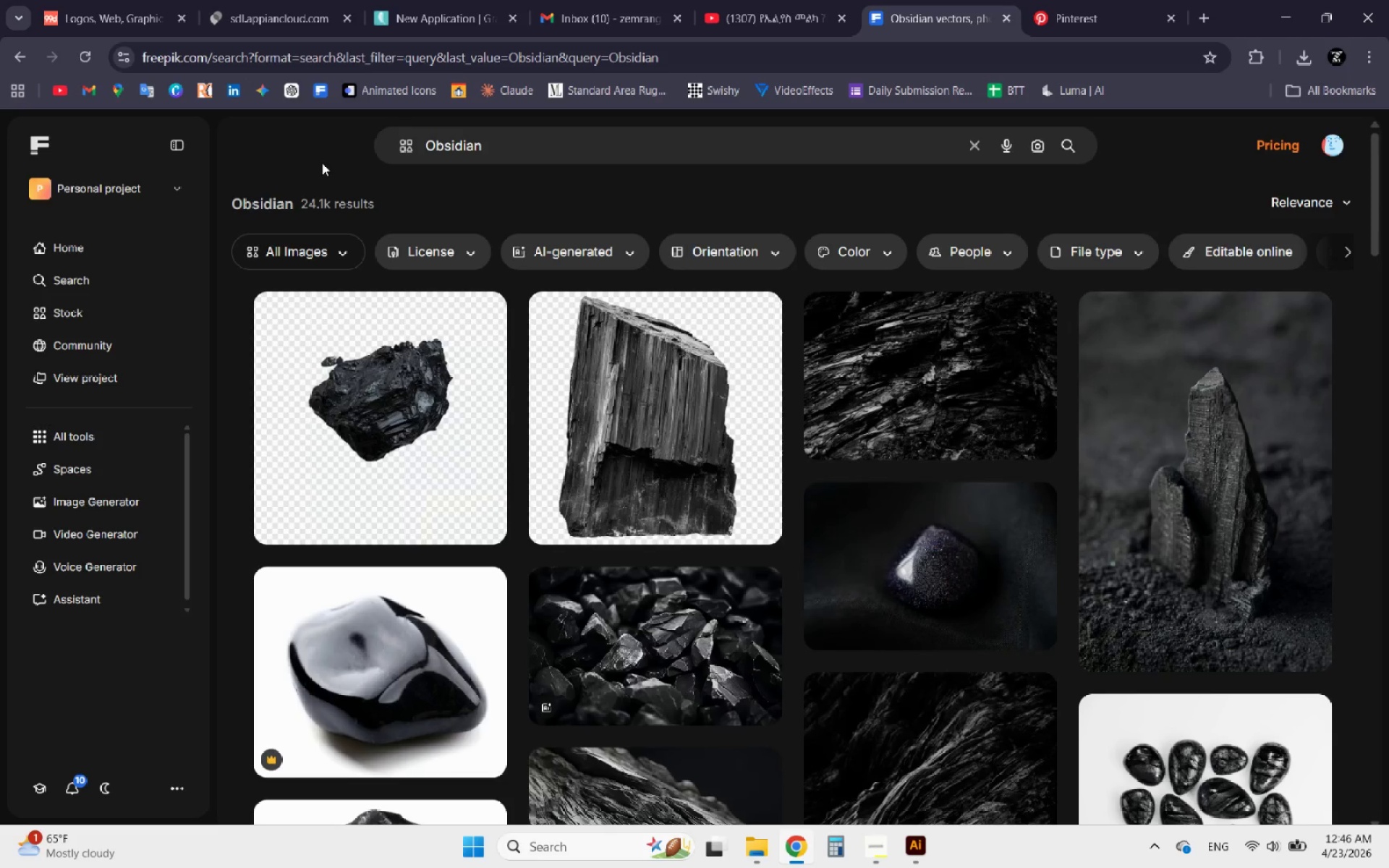 
scroll: coordinate [391, 260], scroll_direction: down, amount: 3.0
 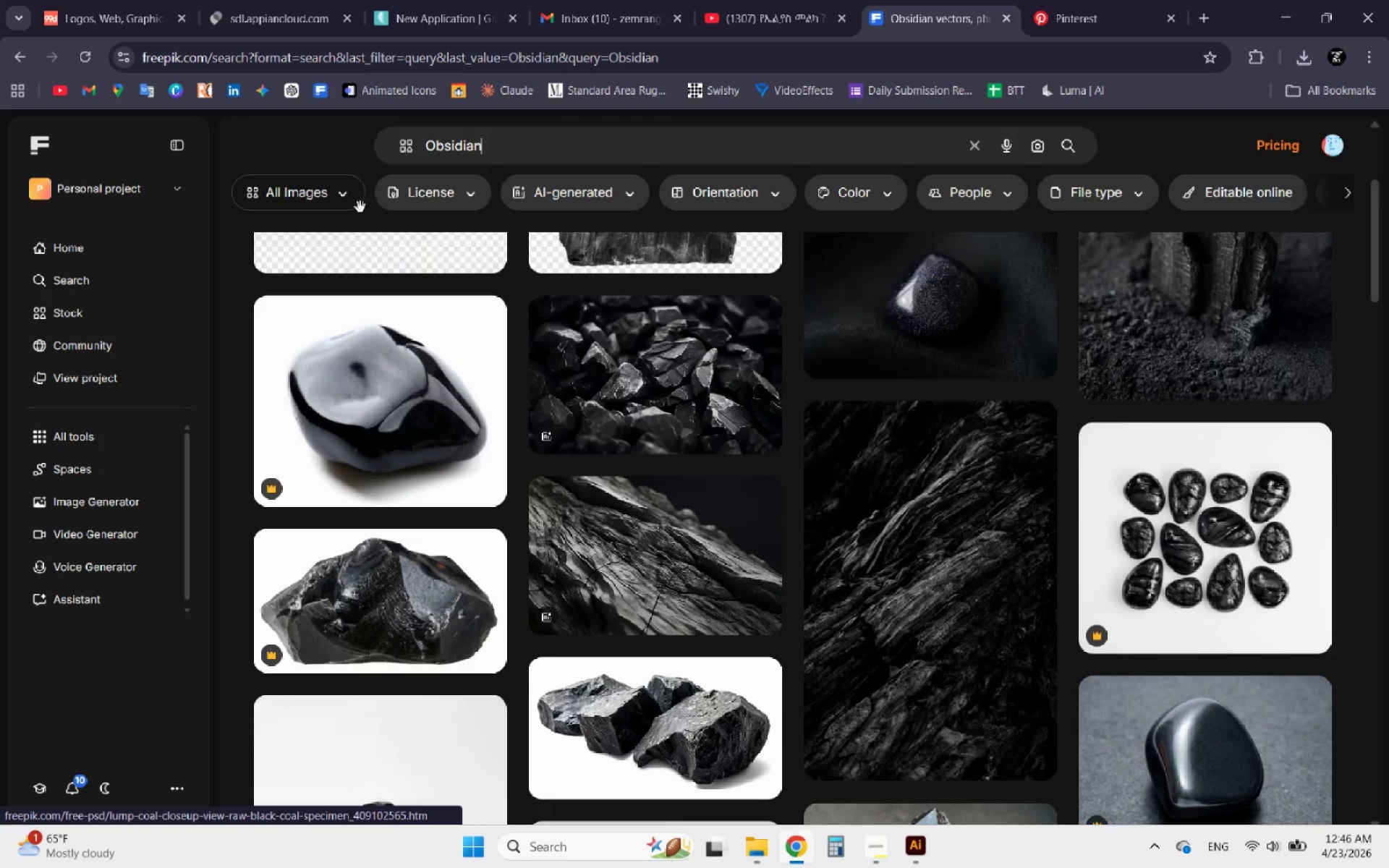 
left_click([349, 206])
 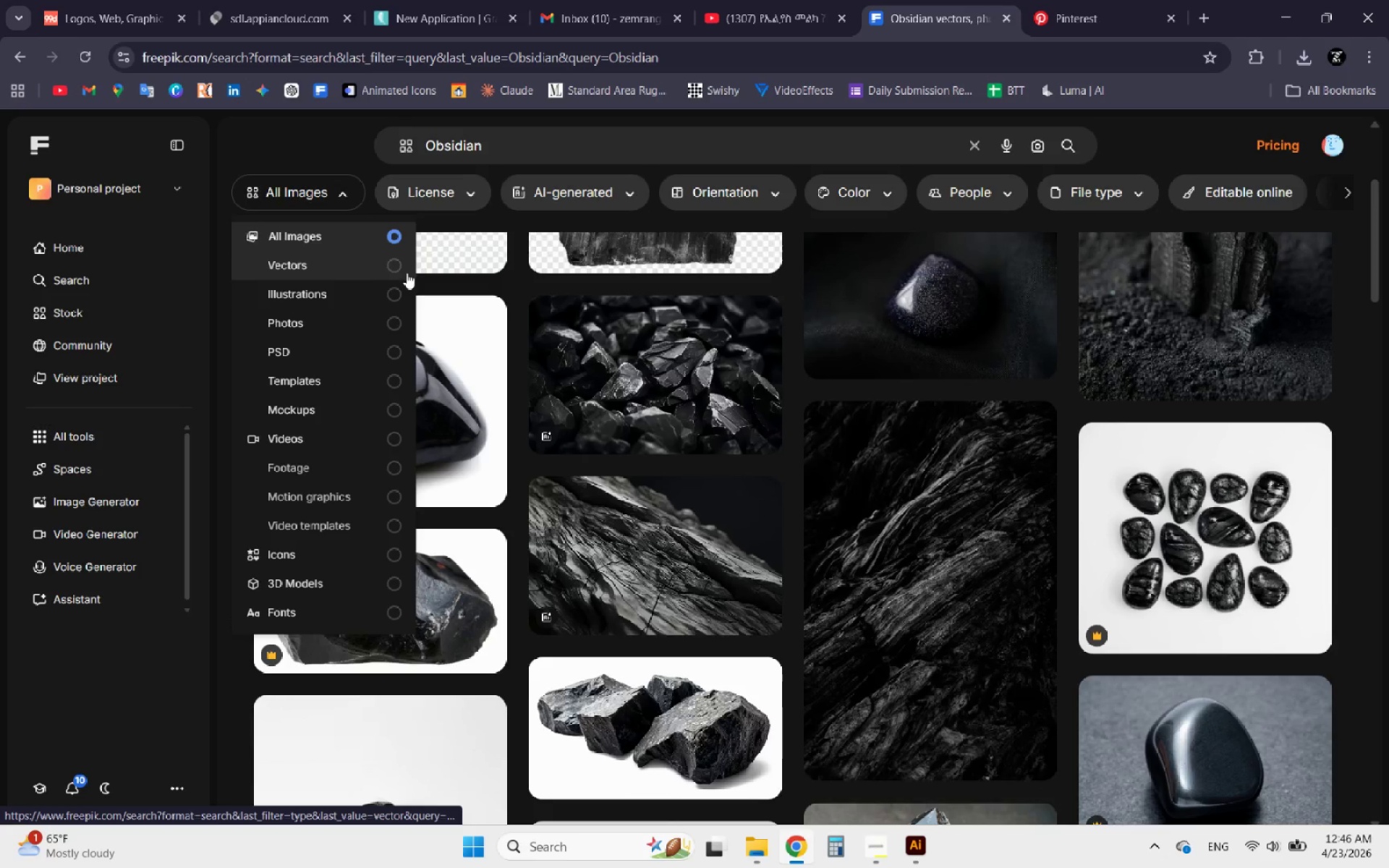 
left_click([388, 263])
 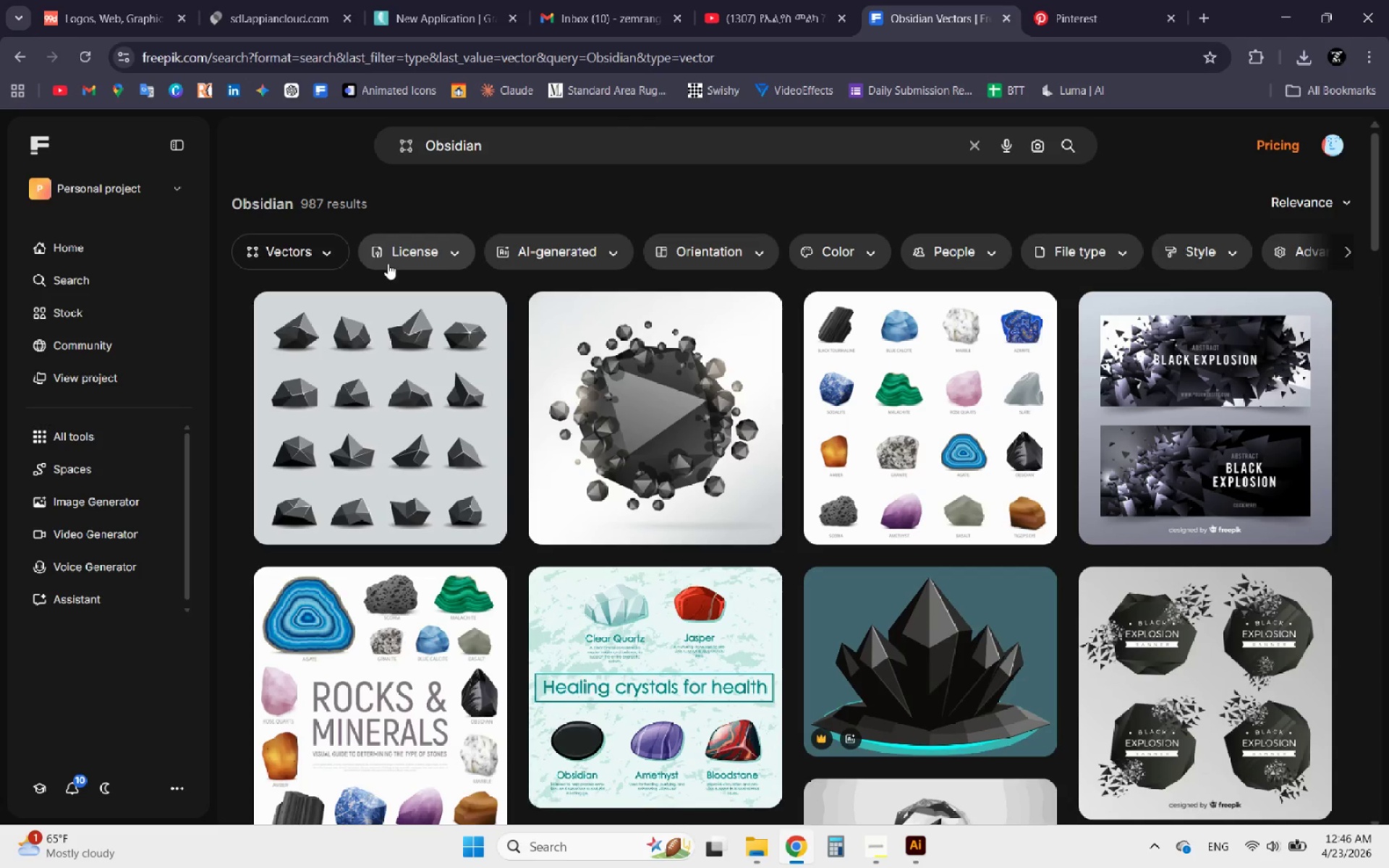 
wait(8.89)
 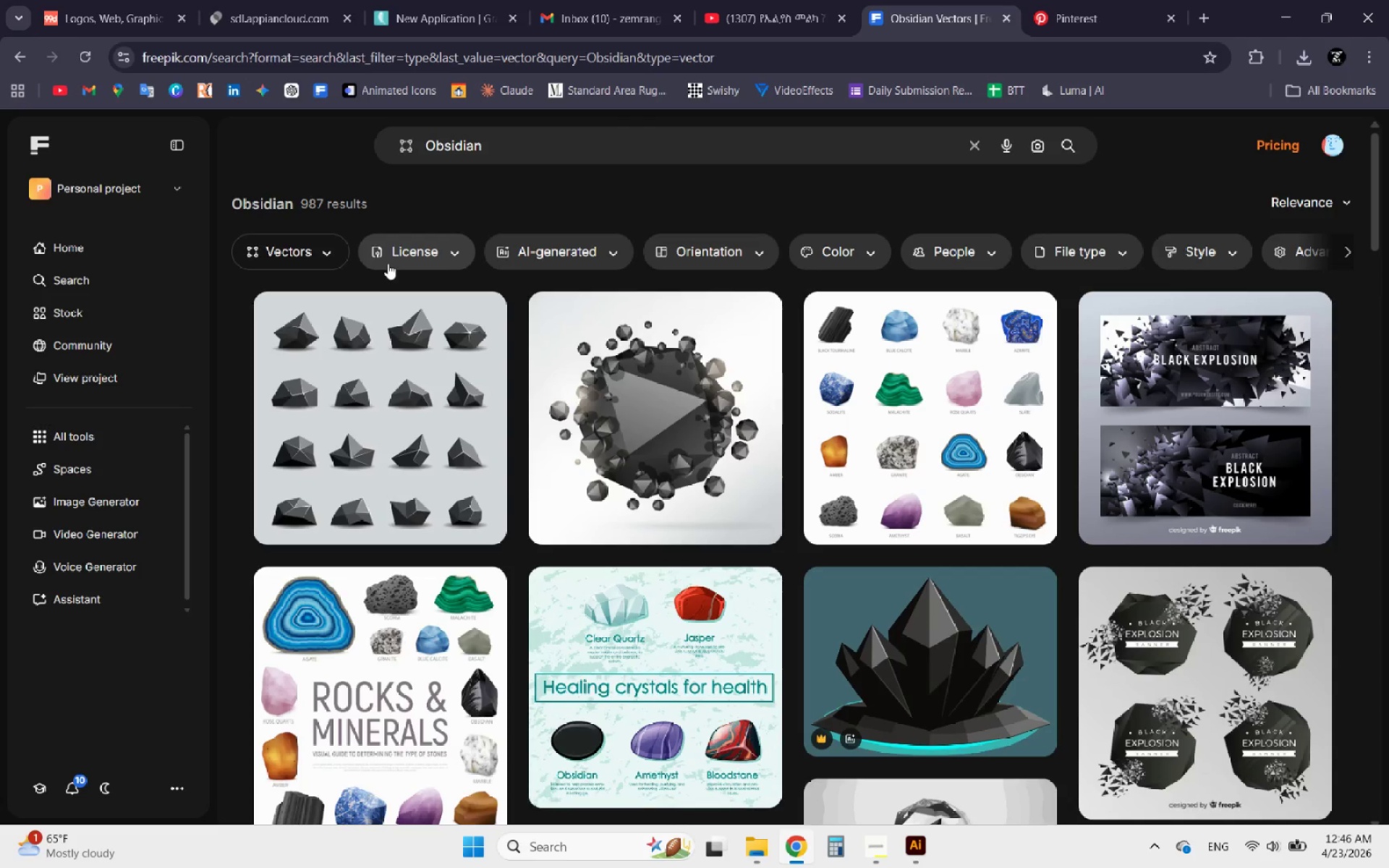 
scroll: coordinate [417, 461], scroll_direction: down, amount: 12.0
 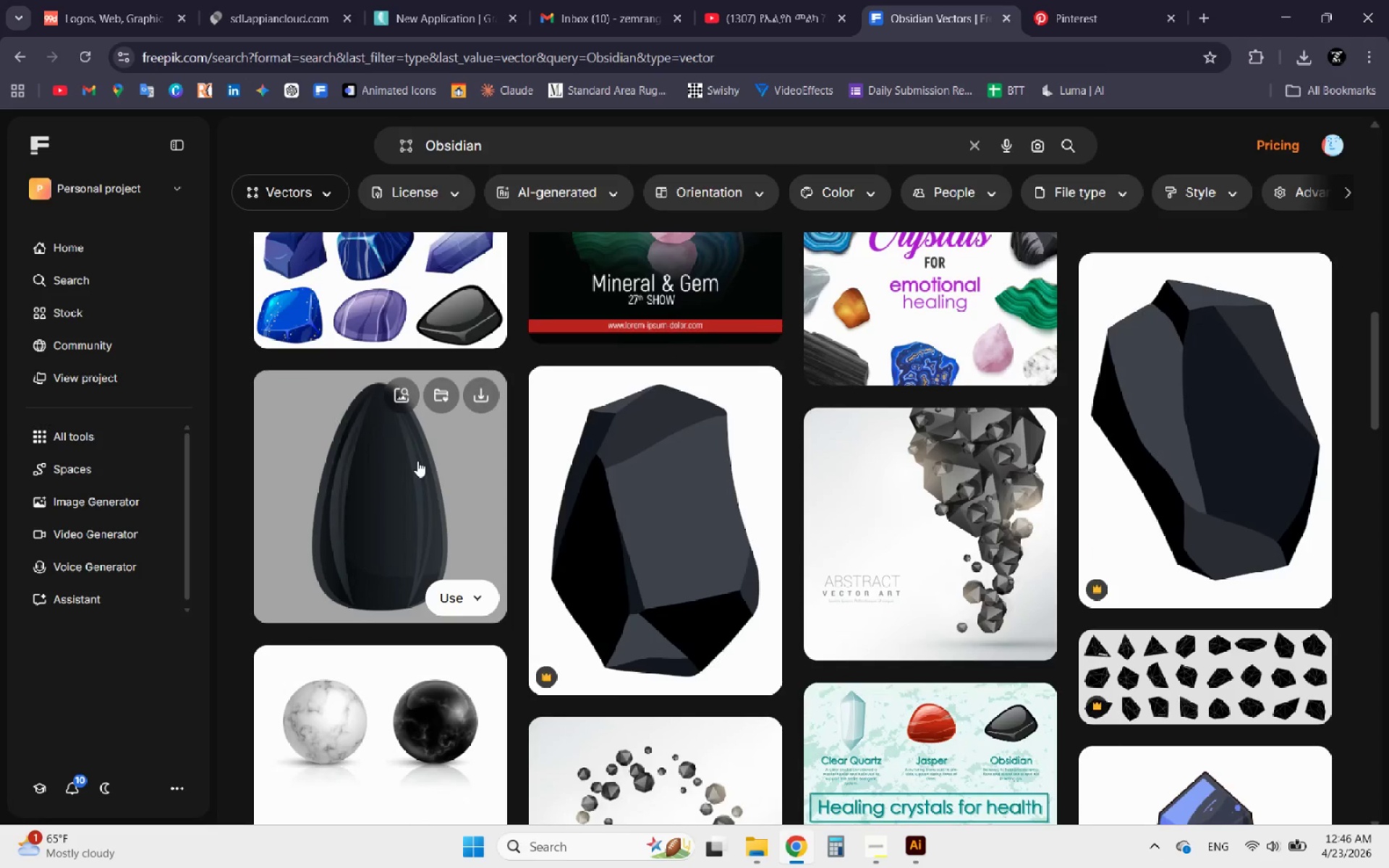 
scroll: coordinate [409, 465], scroll_direction: down, amount: 3.0
 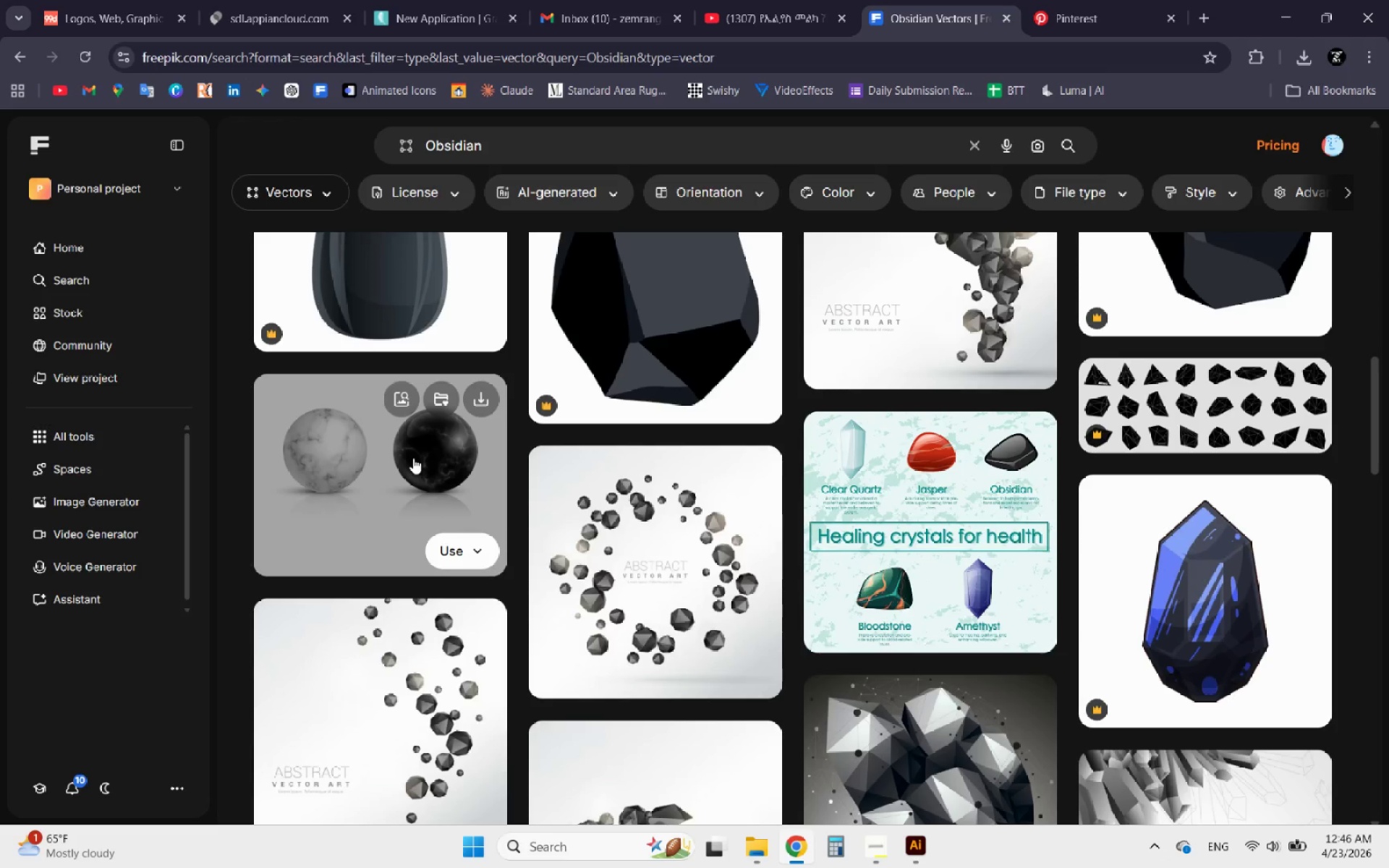 
wait(12.57)
 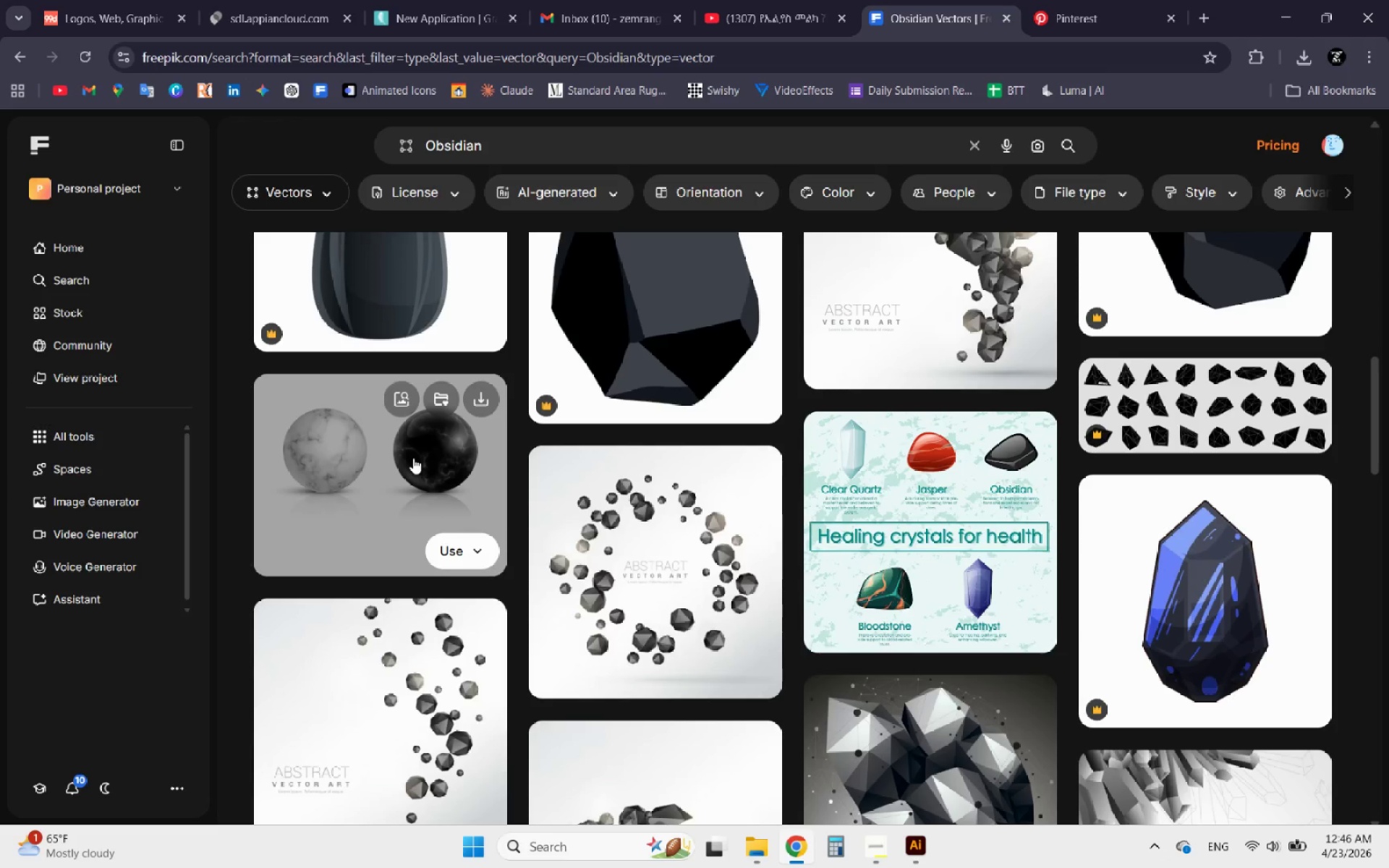 
scroll: coordinate [441, 437], scroll_direction: down, amount: 7.0
 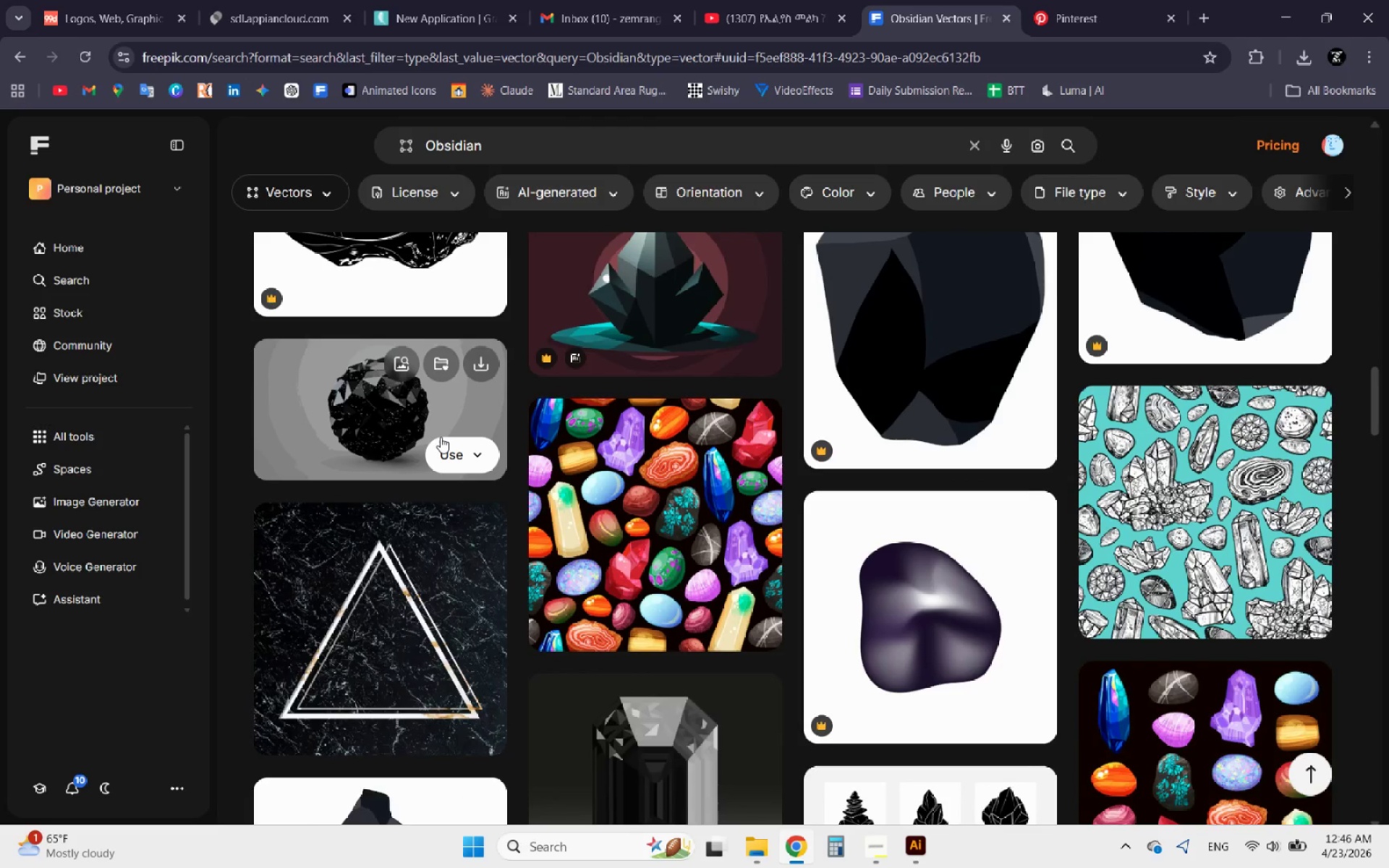 
scroll: coordinate [456, 469], scroll_direction: up, amount: 2.0
 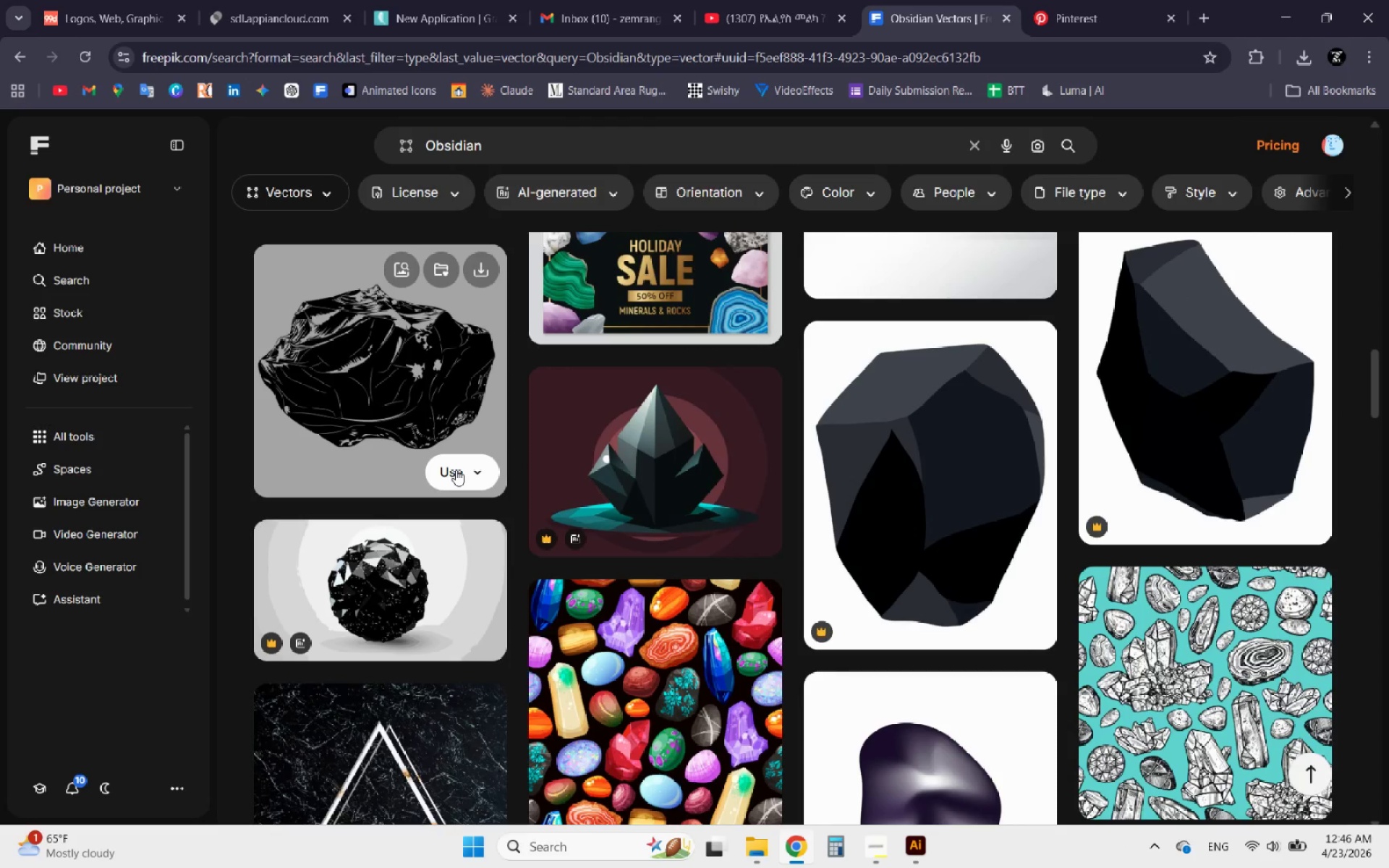 
scroll: coordinate [456, 469], scroll_direction: down, amount: 1.0
 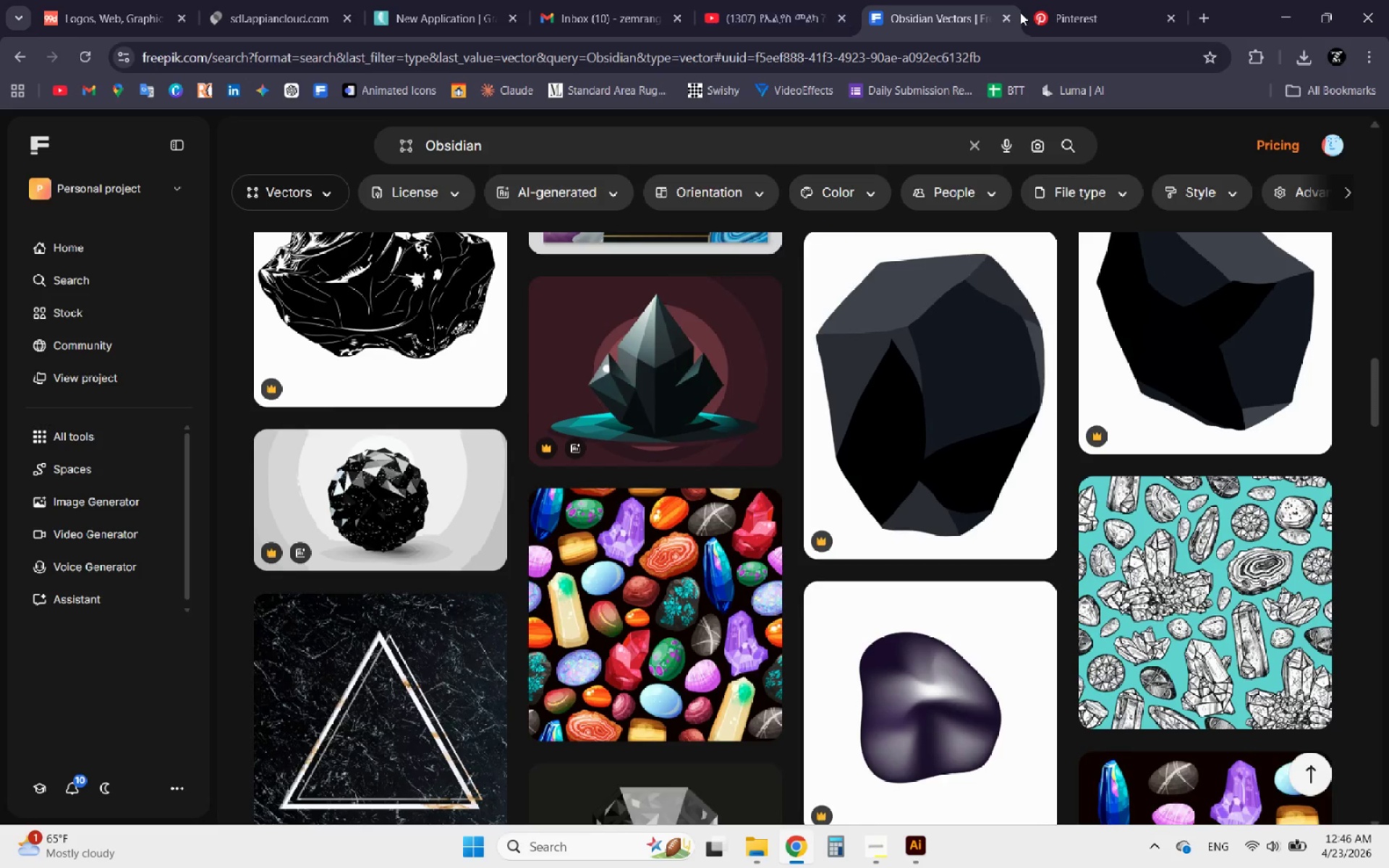 
left_click([1048, 11])
 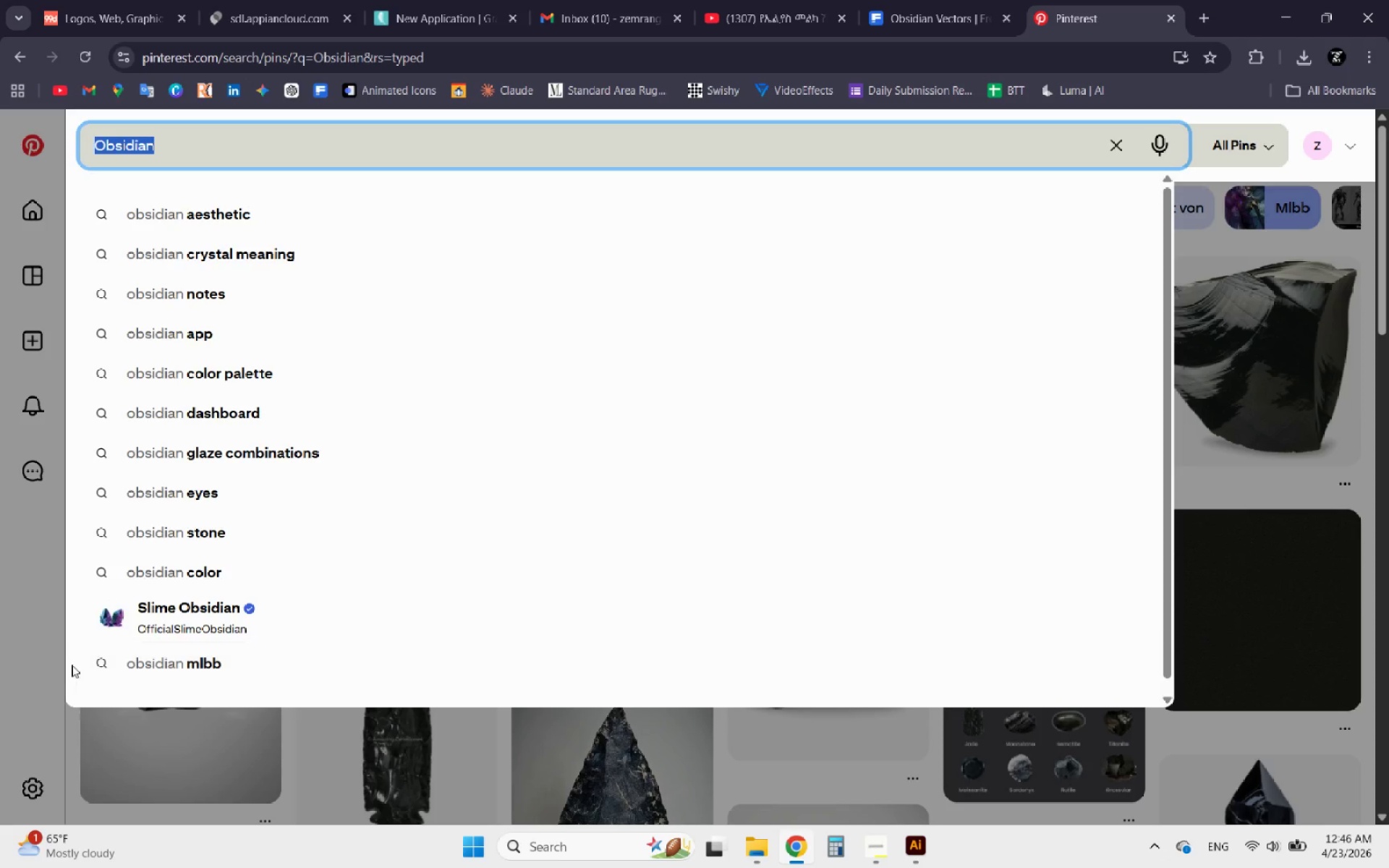 
left_click([45, 613])
 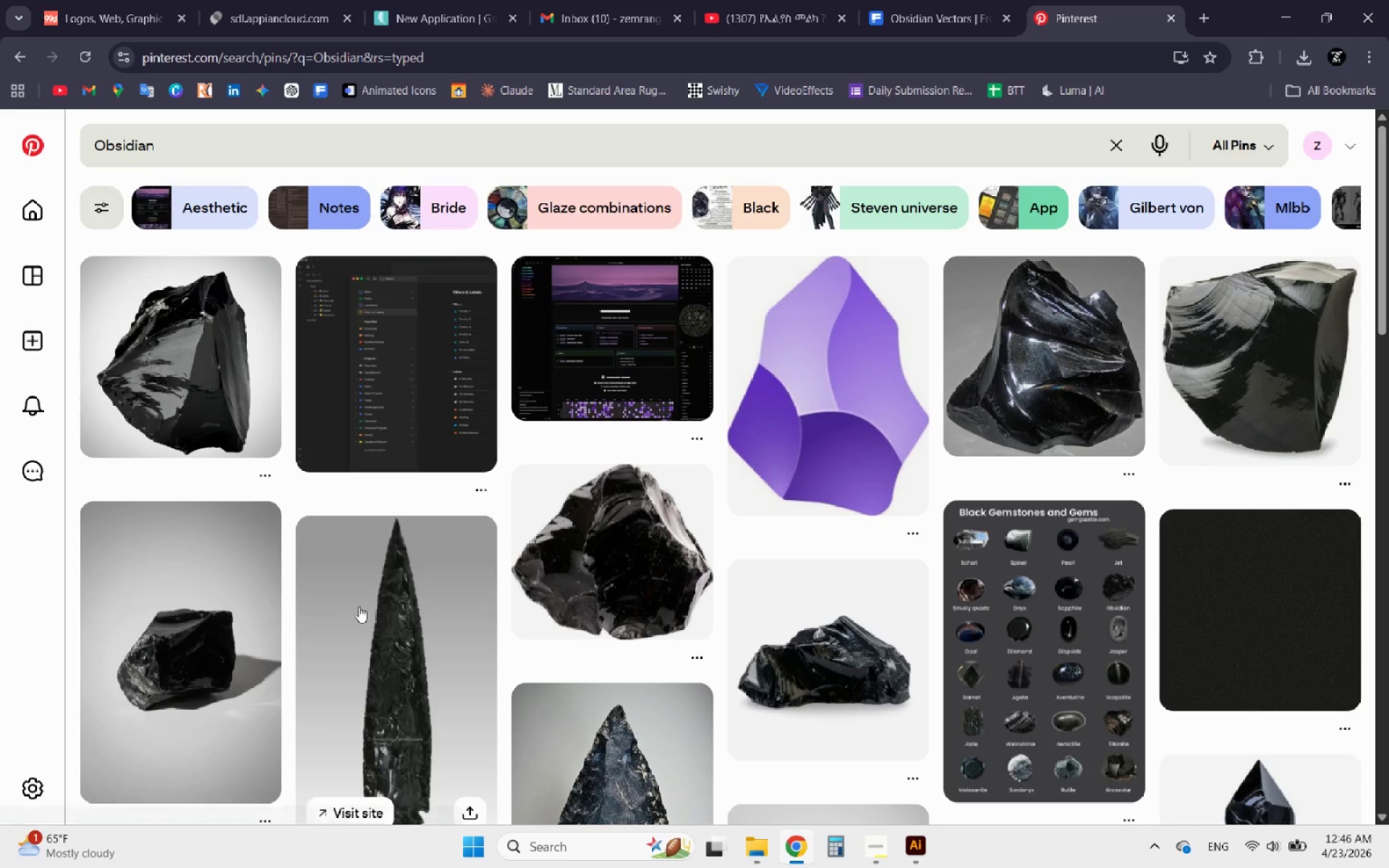 
scroll: coordinate [359, 606], scroll_direction: up, amount: 2.0
 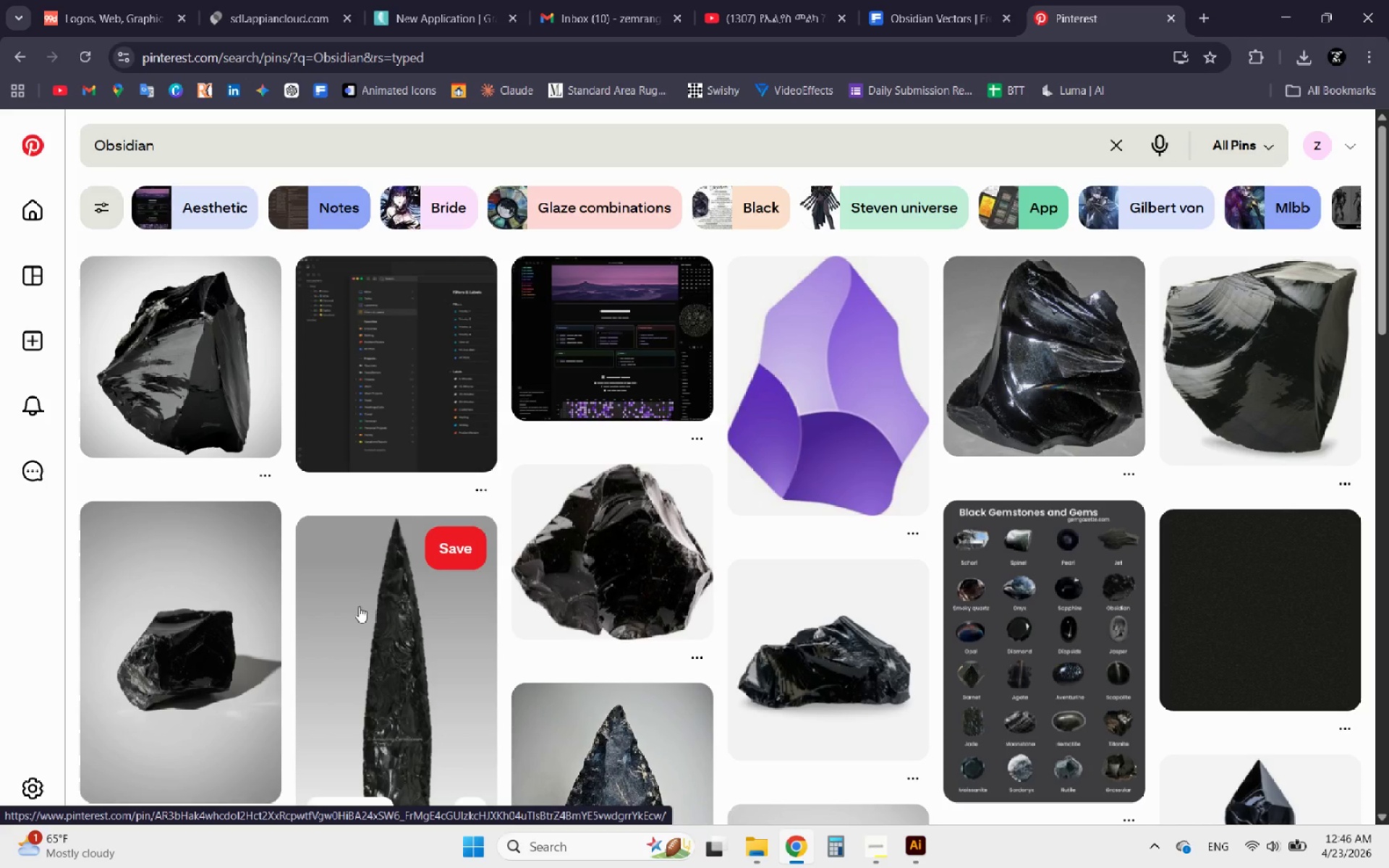 
scroll: coordinate [465, 576], scroll_direction: down, amount: 11.0
 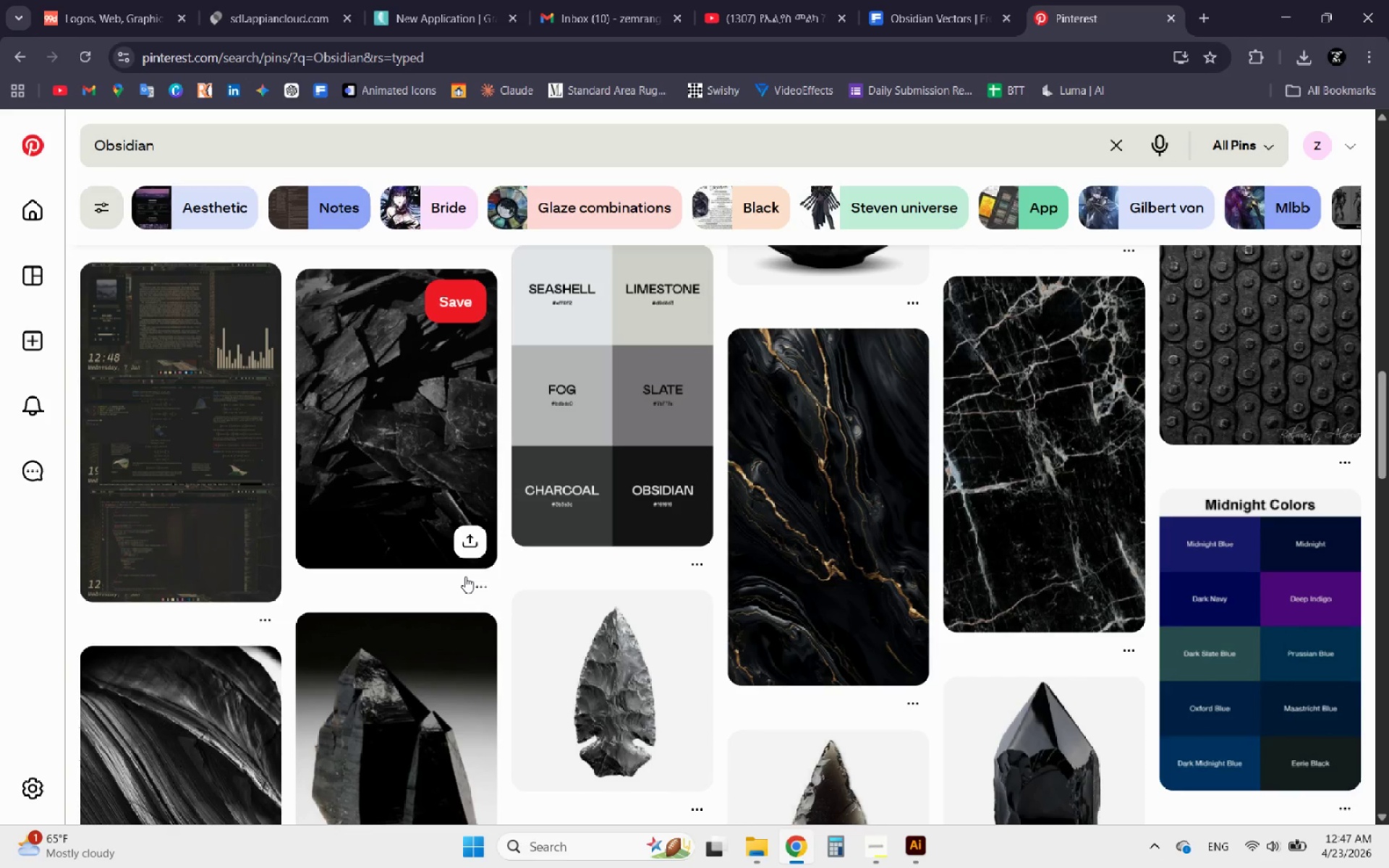 
scroll: coordinate [462, 576], scroll_direction: down, amount: 5.0
 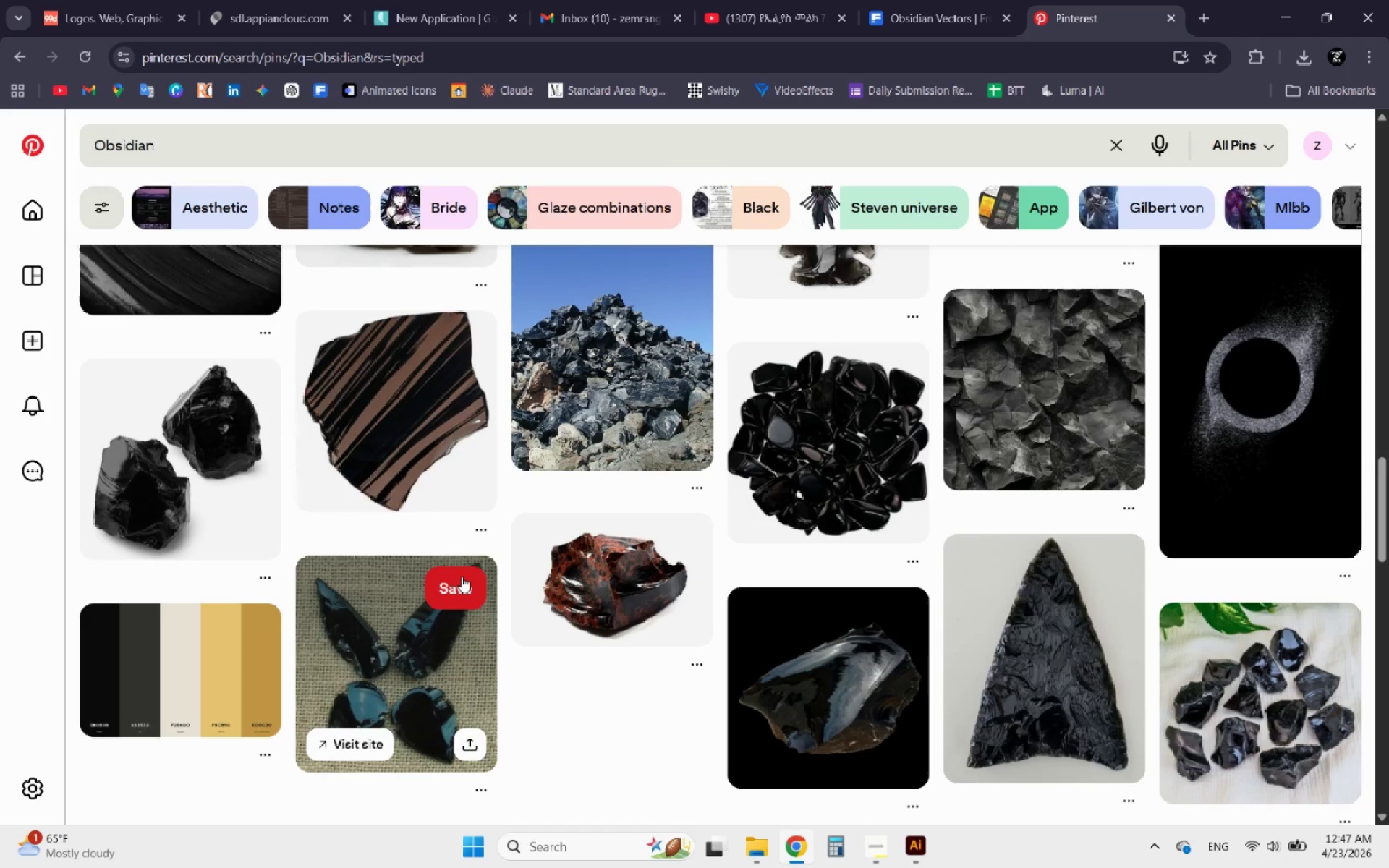 
scroll: coordinate [462, 576], scroll_direction: down, amount: 4.0
 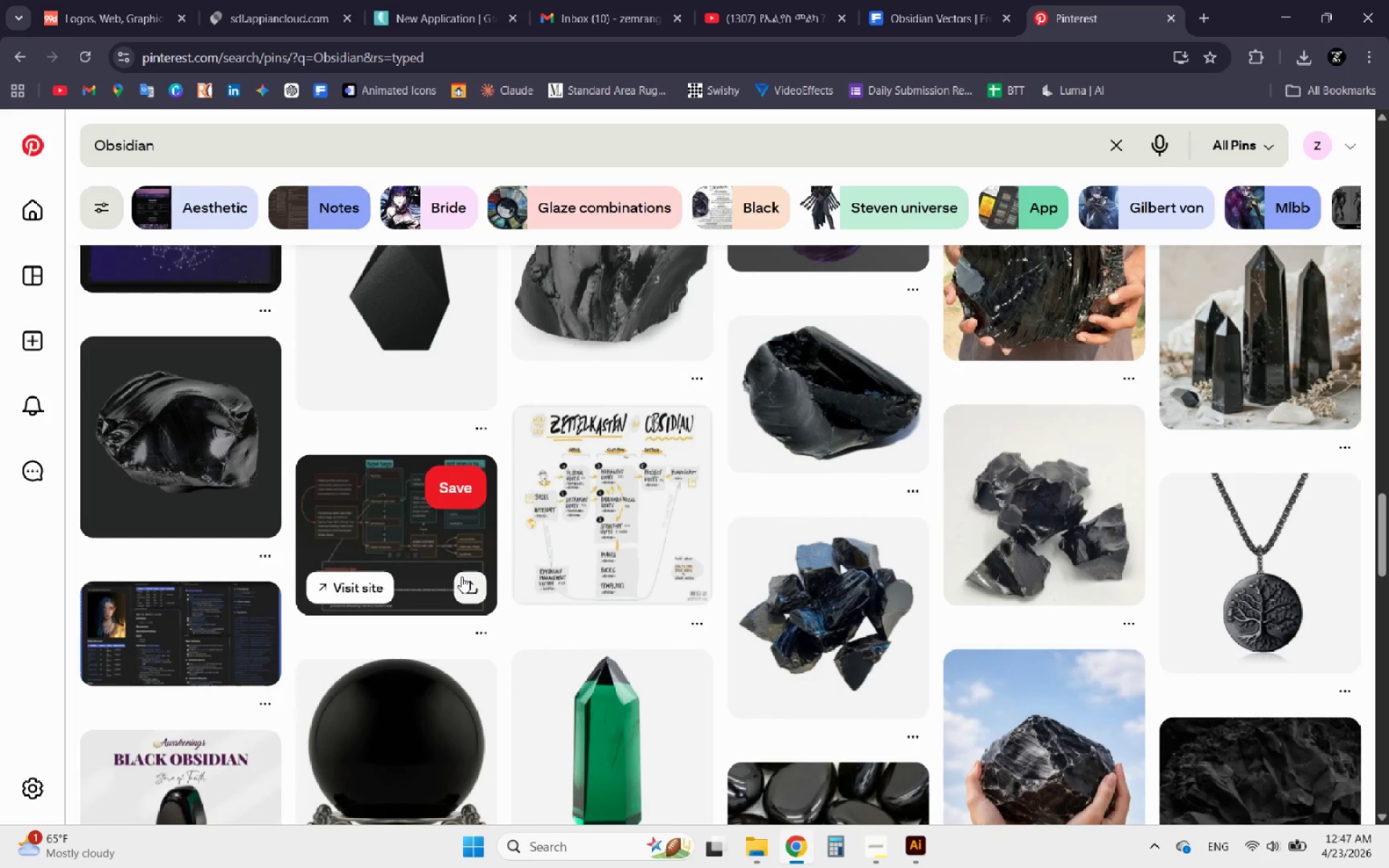 
scroll: coordinate [451, 580], scroll_direction: up, amount: 1.0
 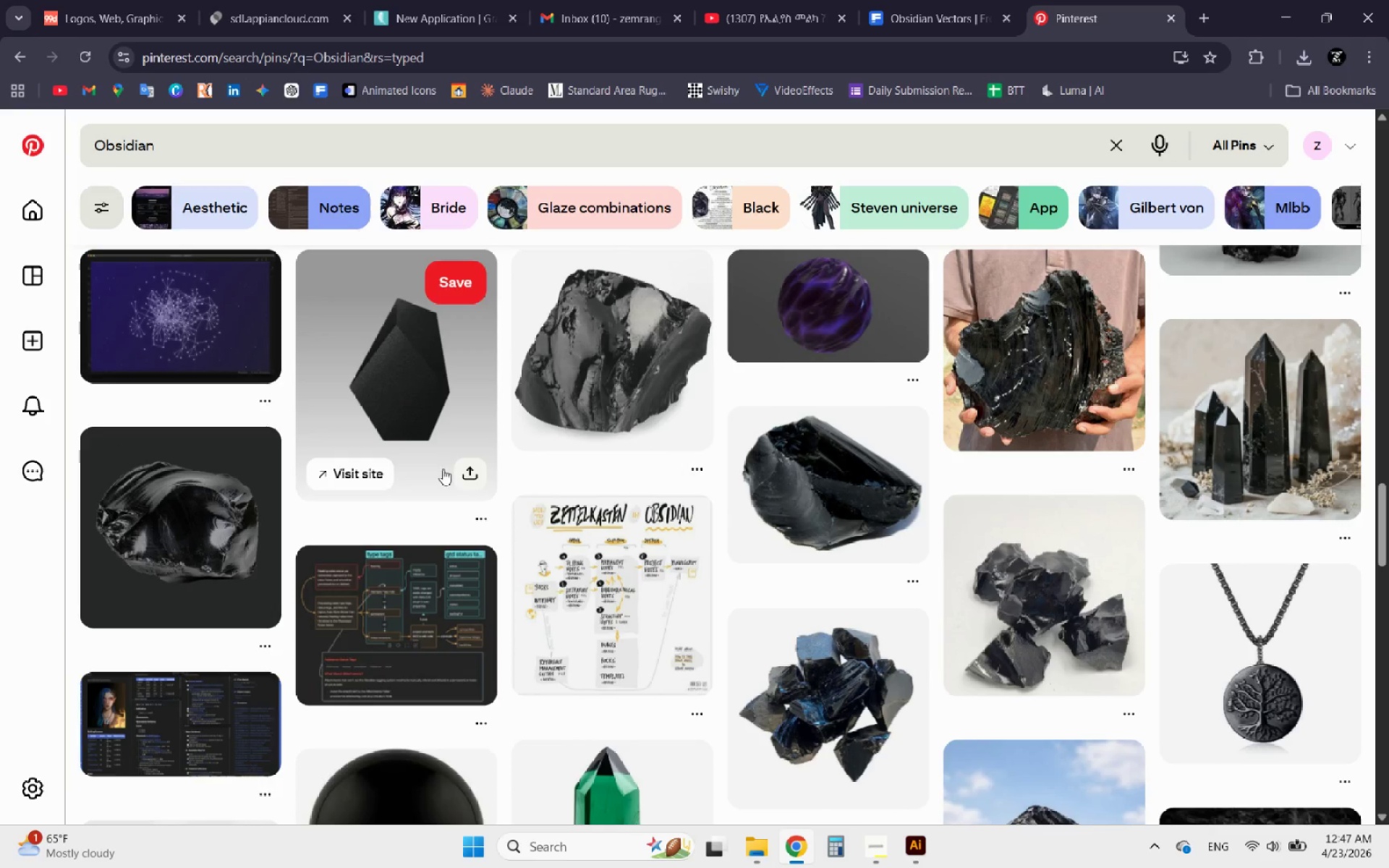 
left_click([366, 404])
 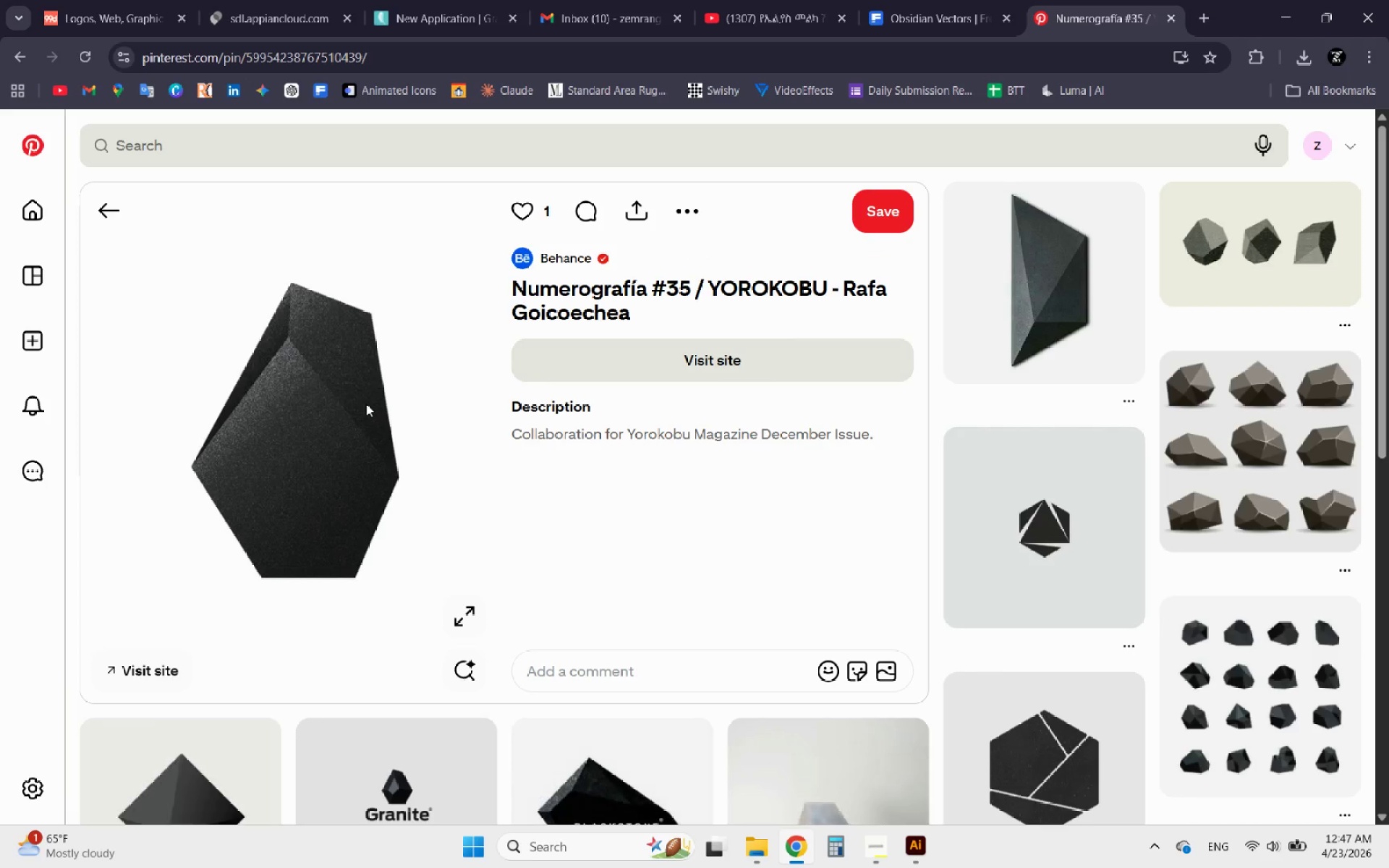 
right_click([365, 404])
 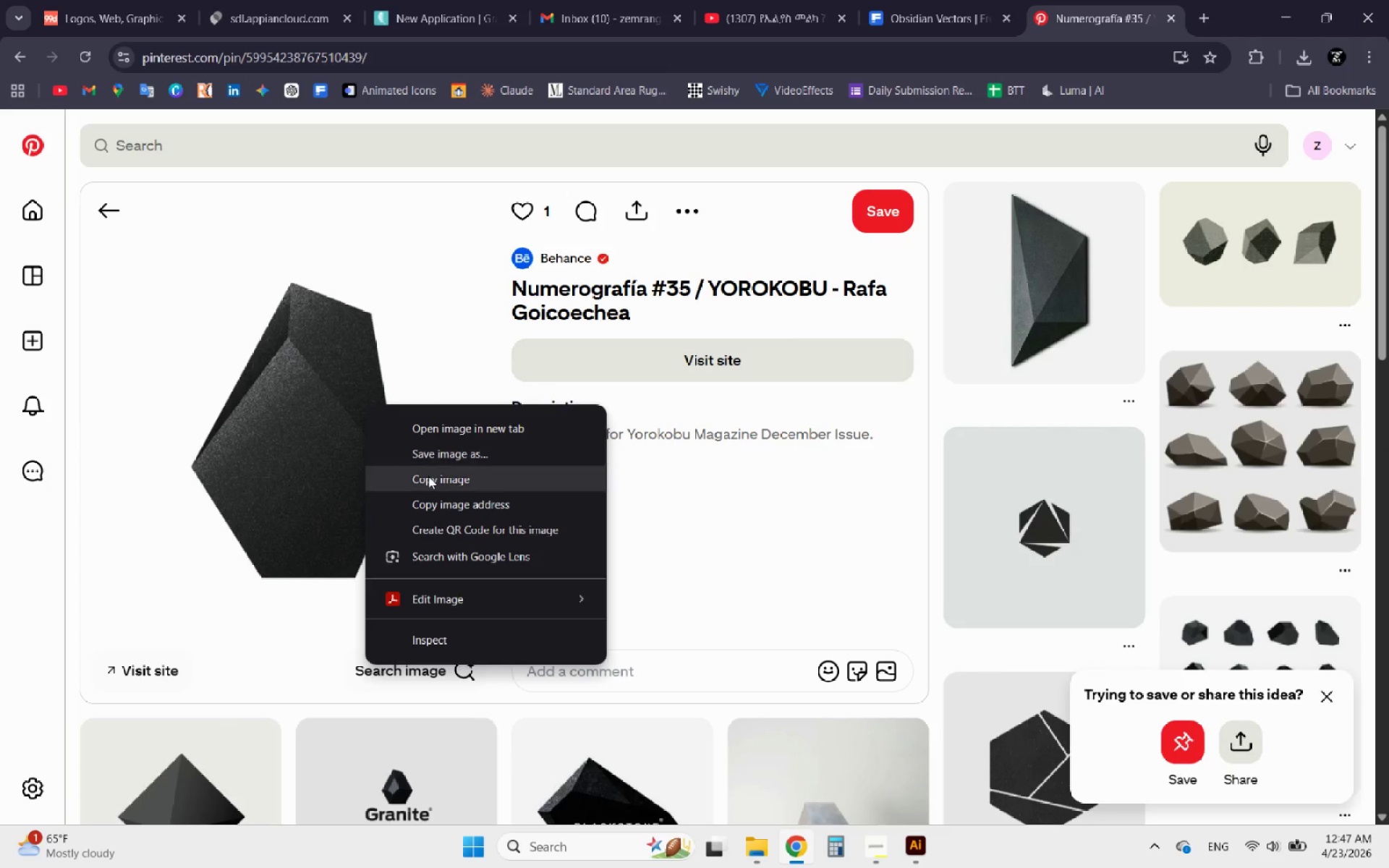 
left_click([428, 485])
 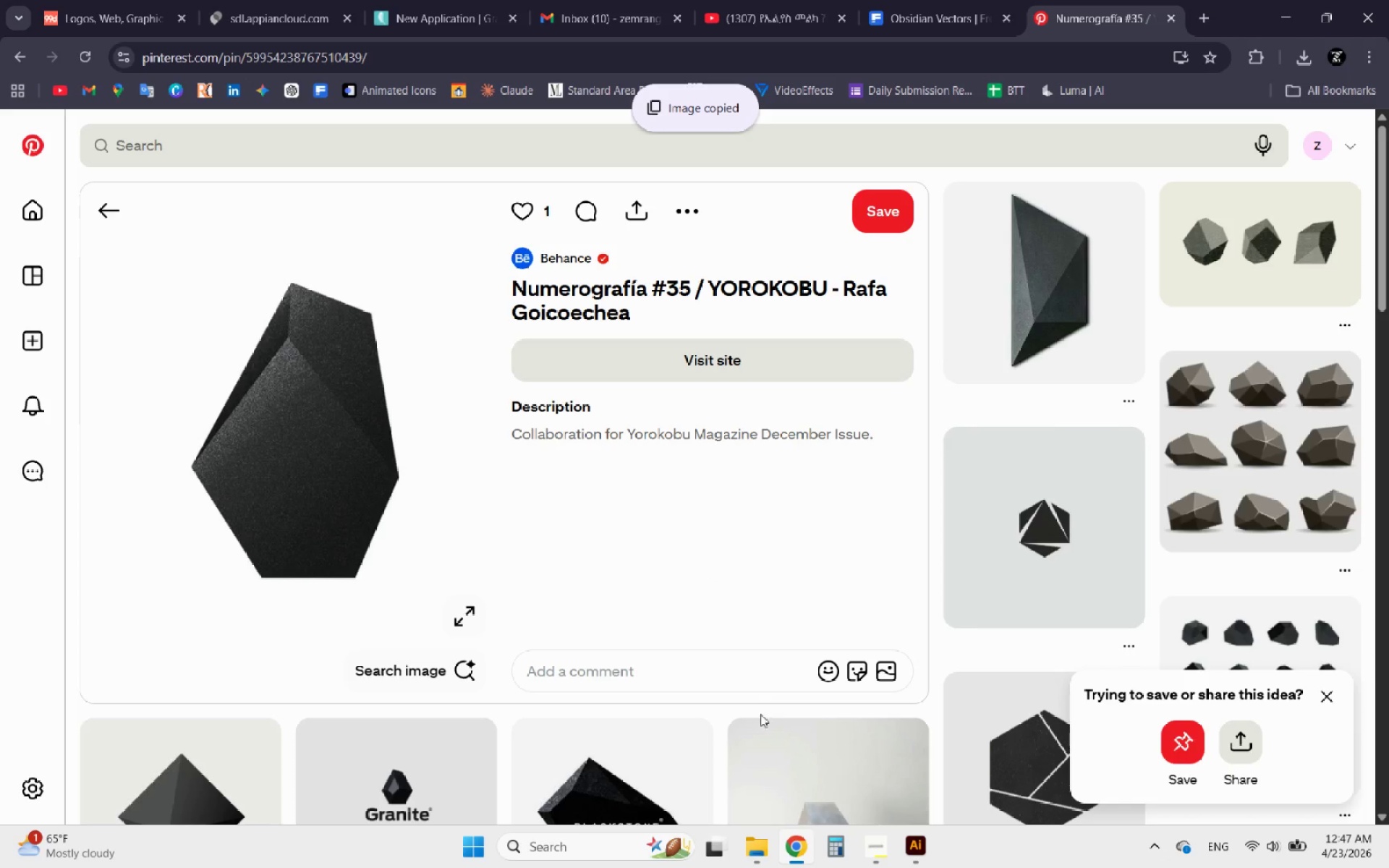 
scroll: coordinate [791, 591], scroll_direction: down, amount: 5.0
 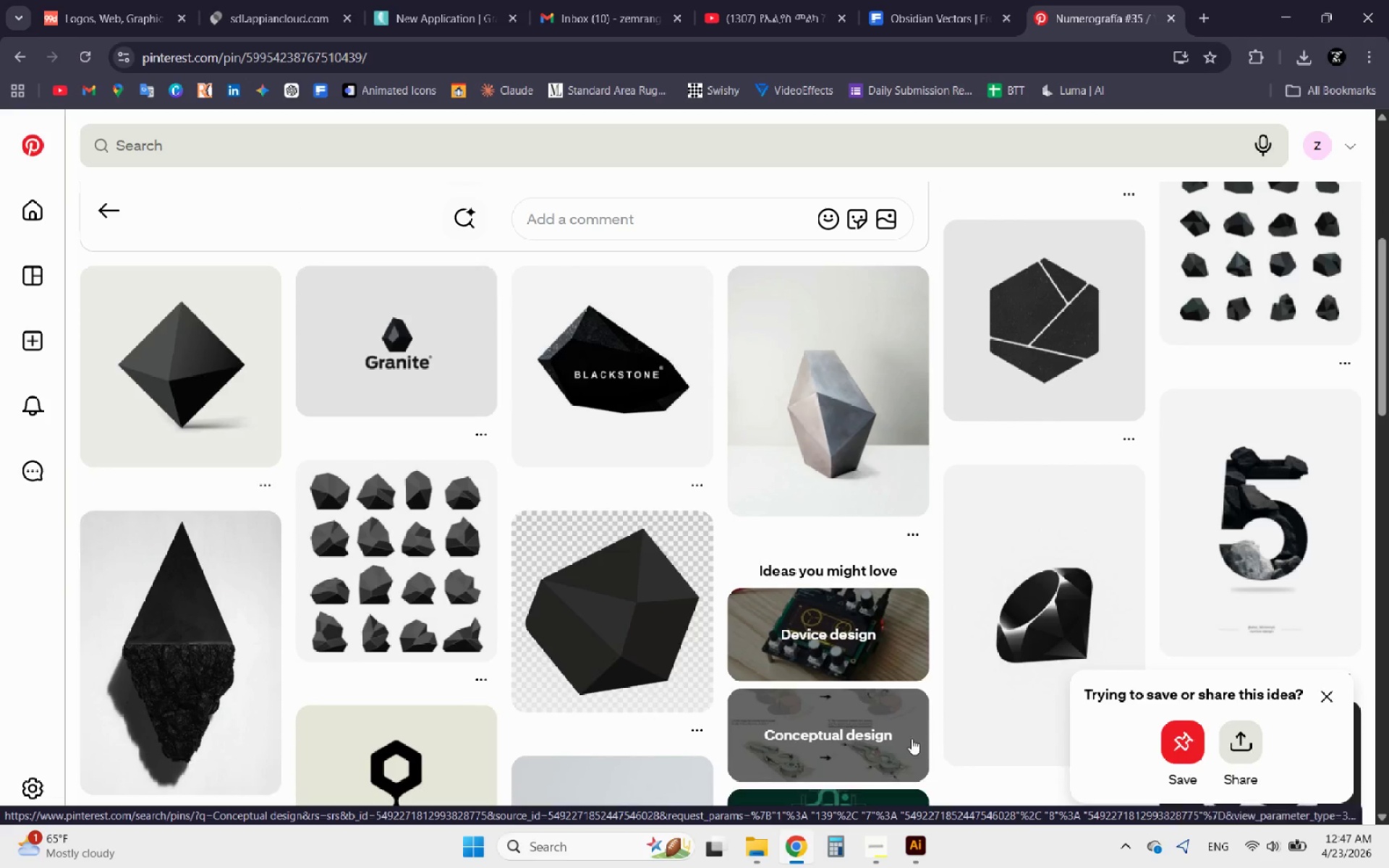 
left_click([914, 843])
 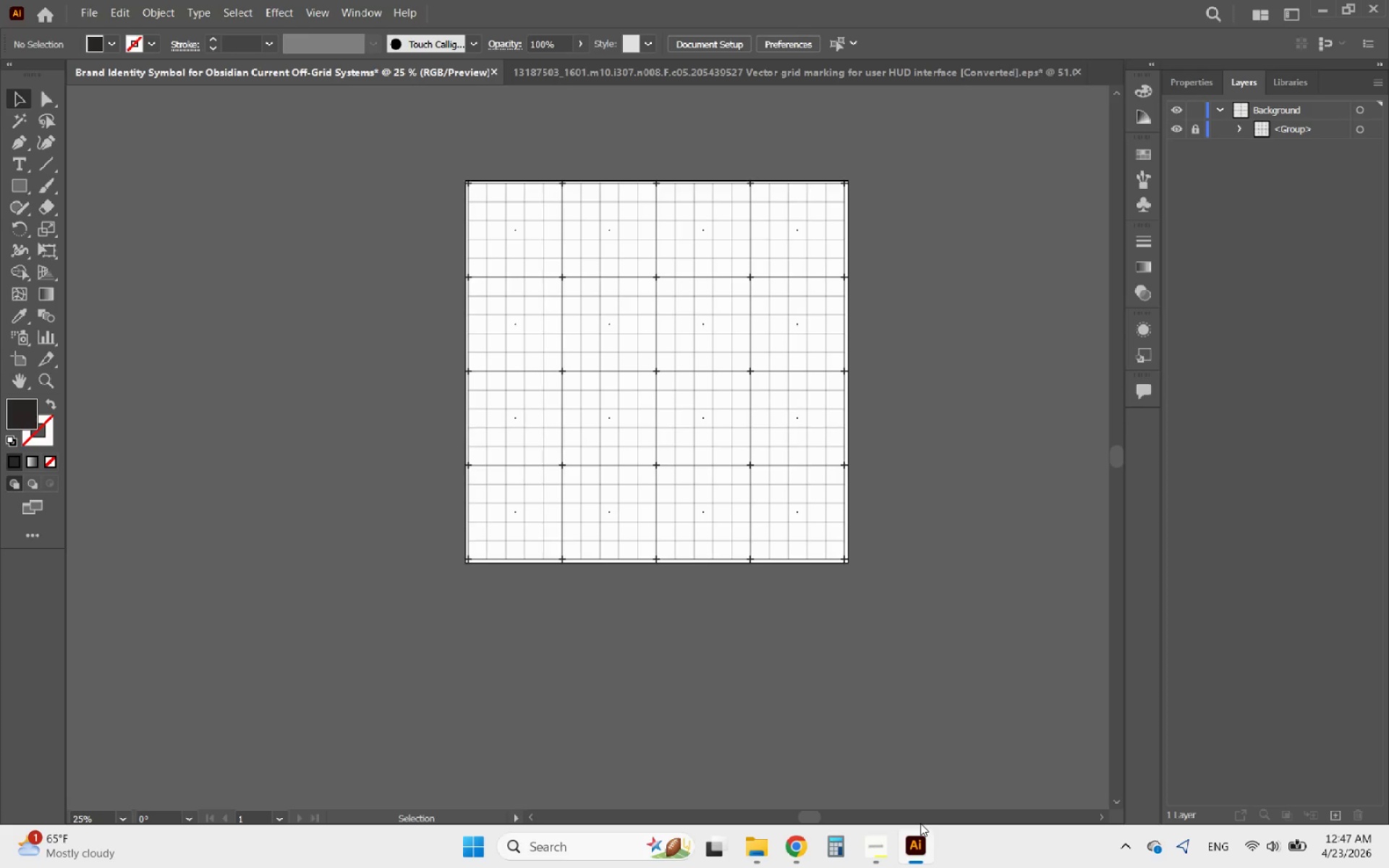 
wait(9.44)
 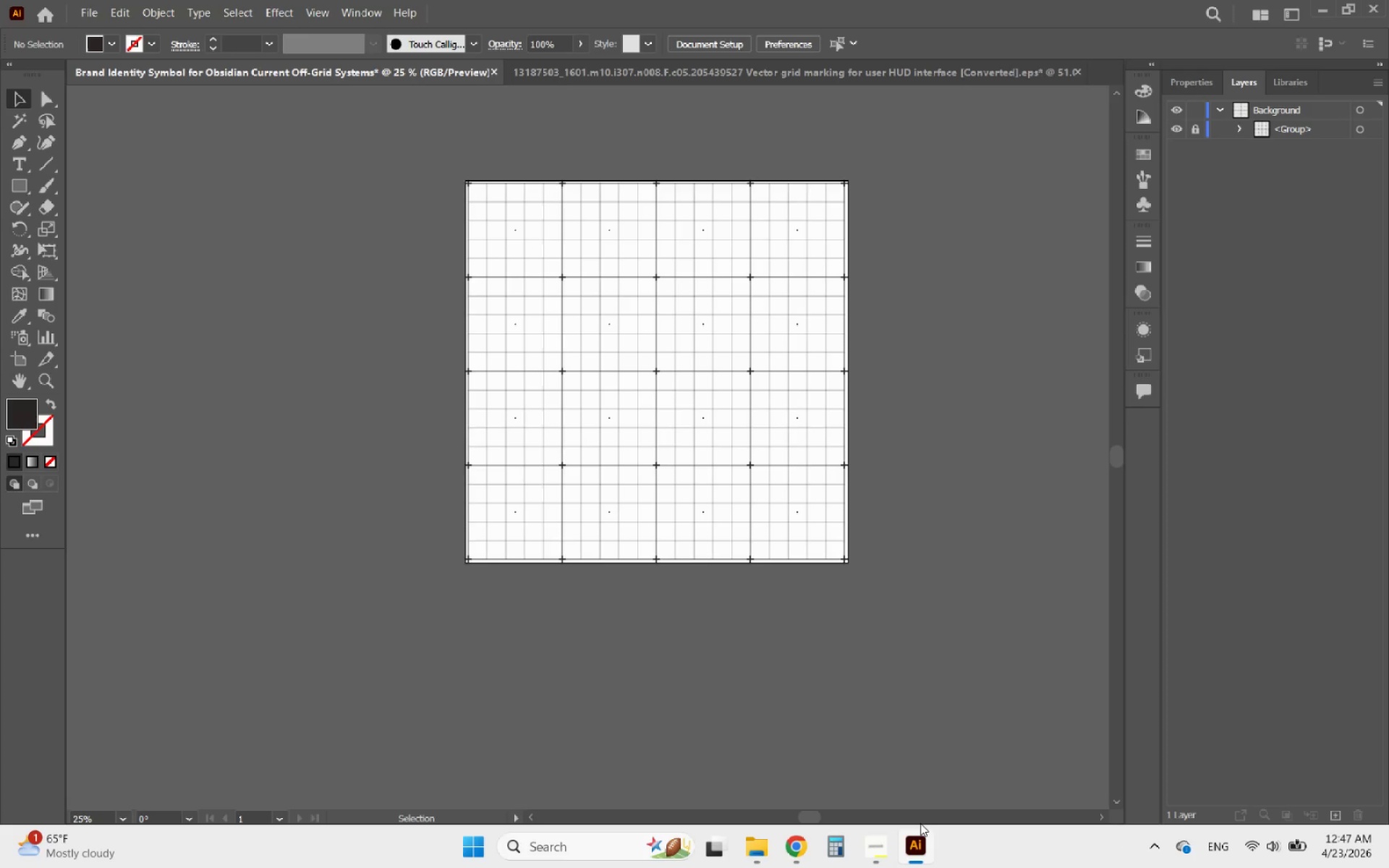 
key(Control+V)
 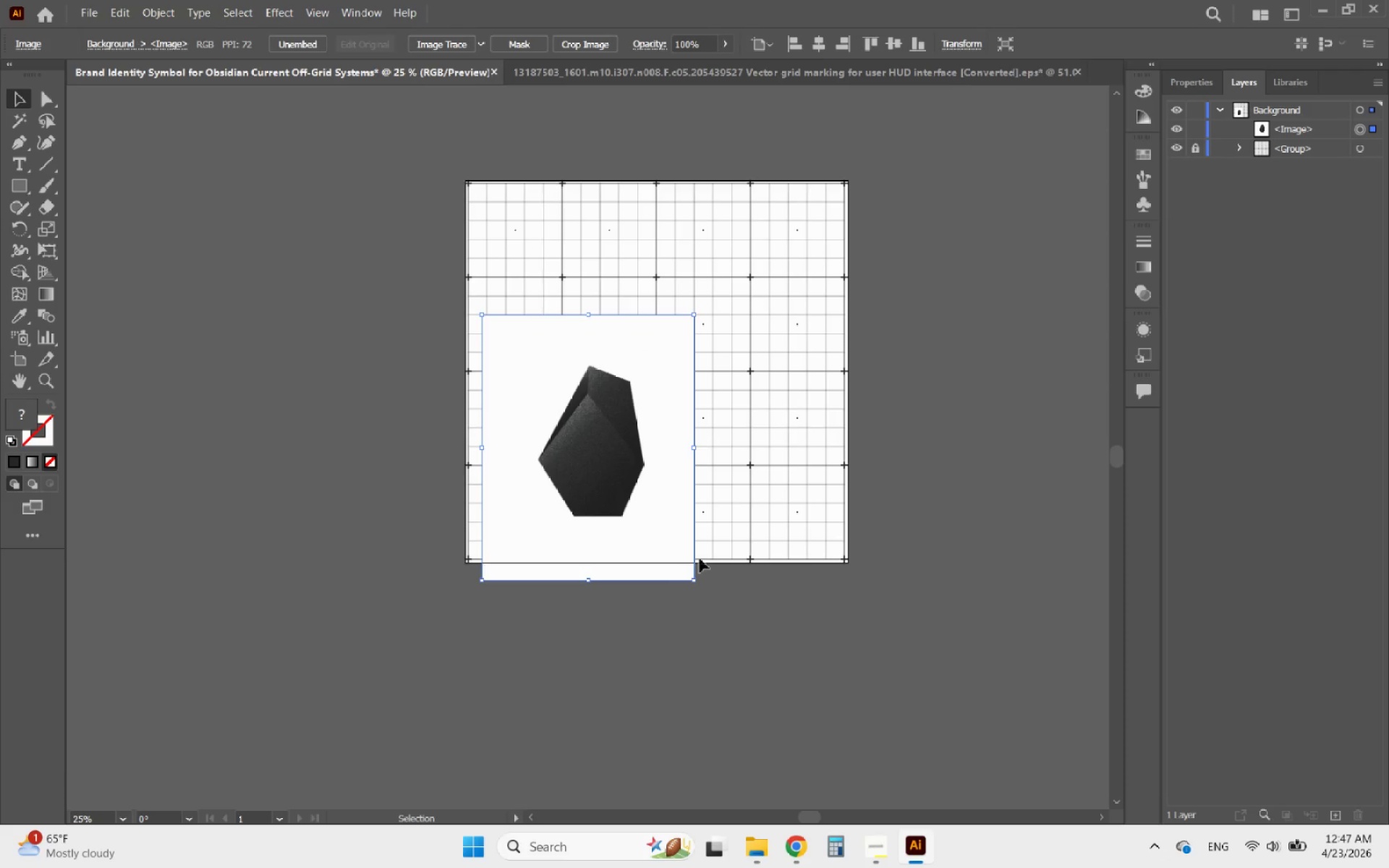 
left_click_drag(start_coordinate=[636, 515], to_coordinate=[323, 437])
 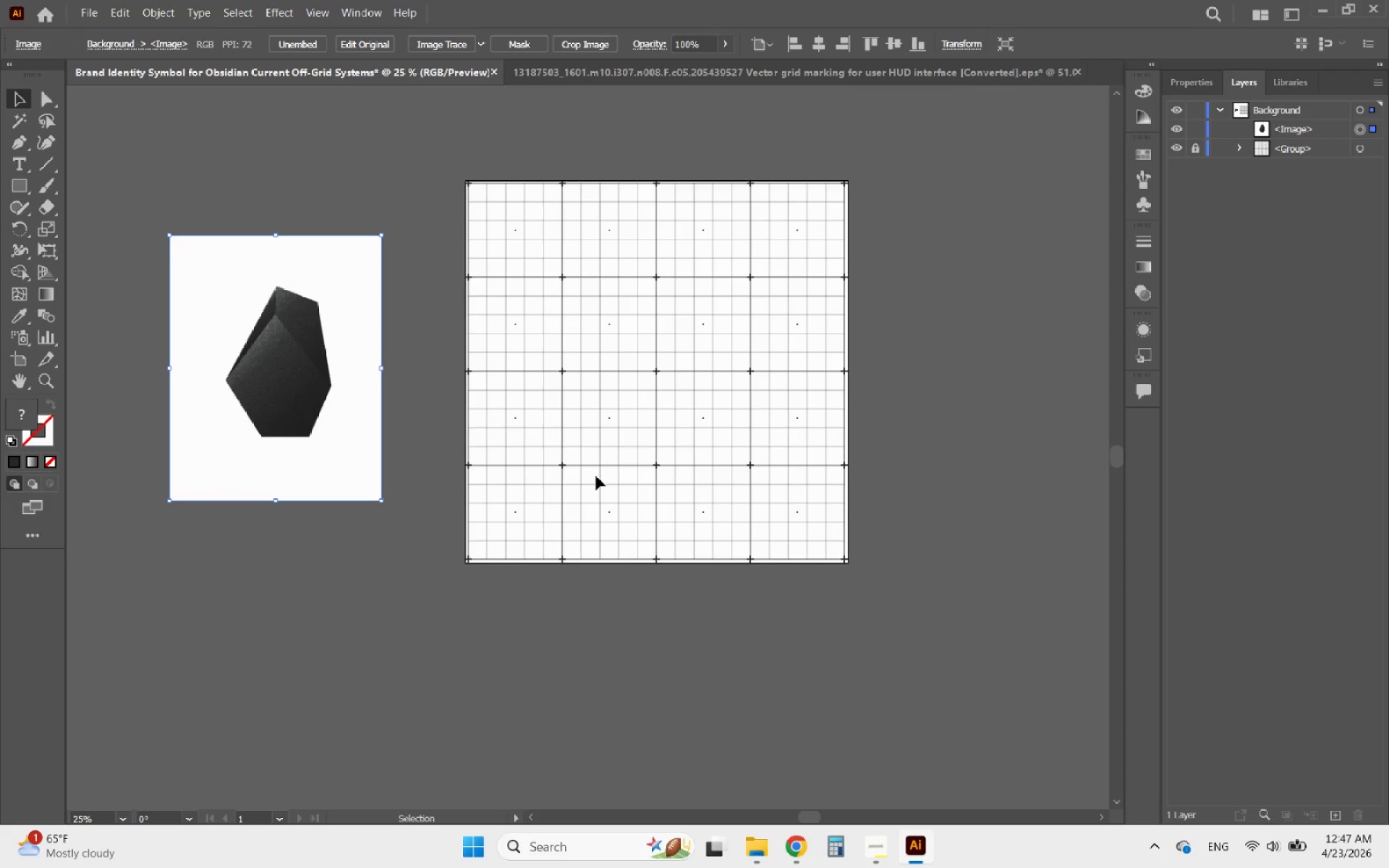 
hold_key(key=AltLeft, duration=3.66)
scroll: coordinate [600, 489], scroll_direction: down, amount: 1.0
 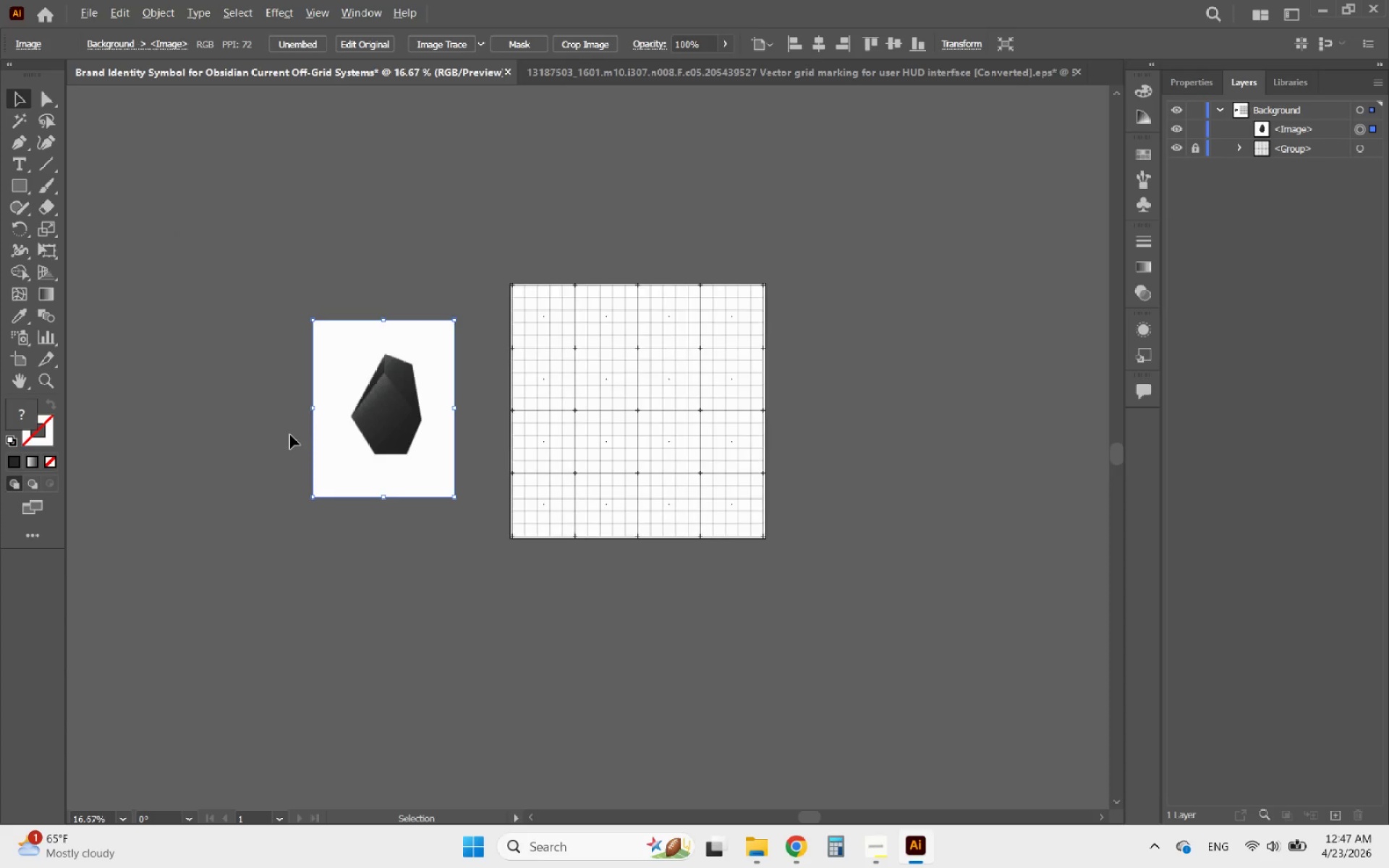 
scroll: coordinate [523, 239], scroll_direction: up, amount: 5.0
 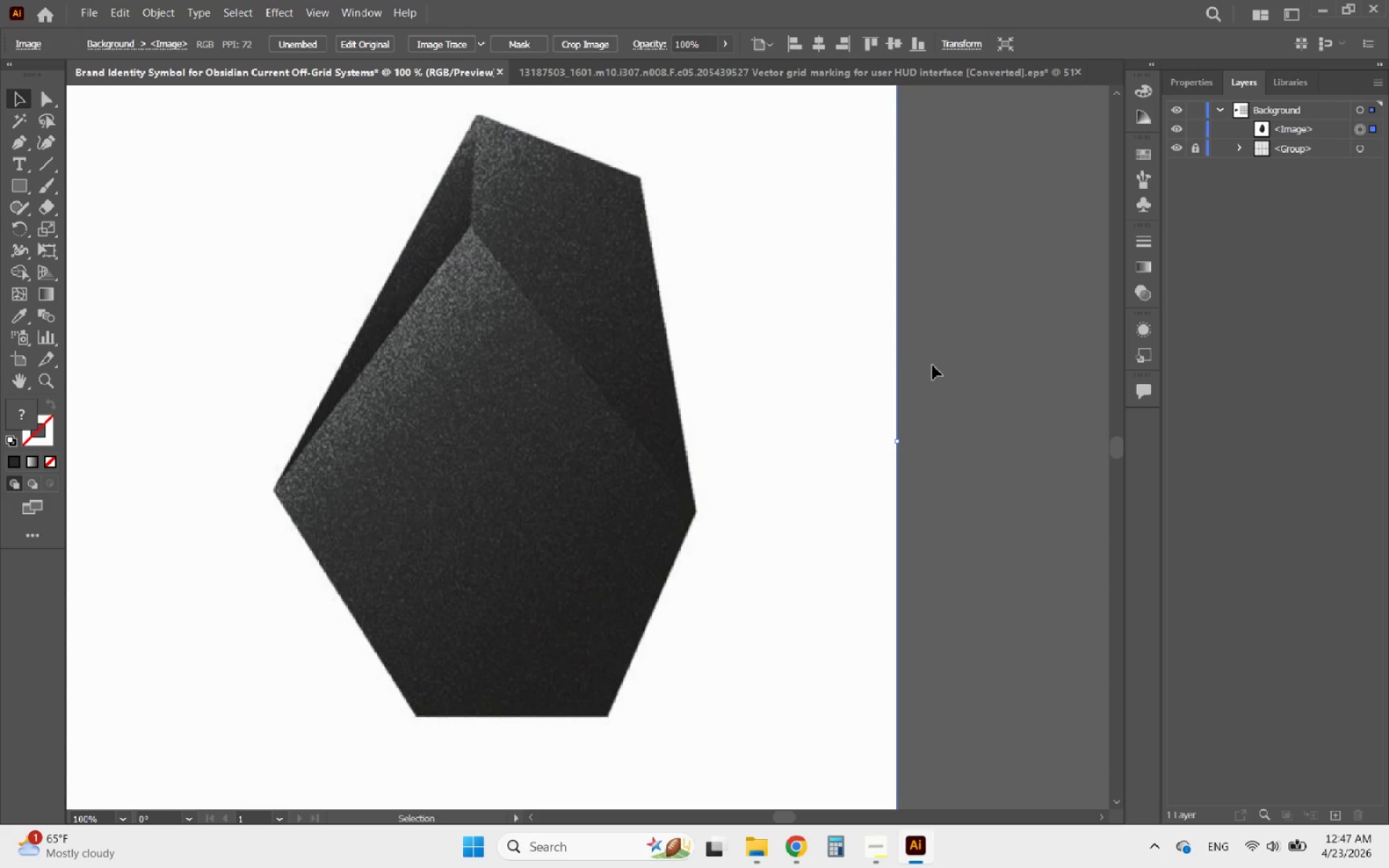 
left_click([933, 365])
 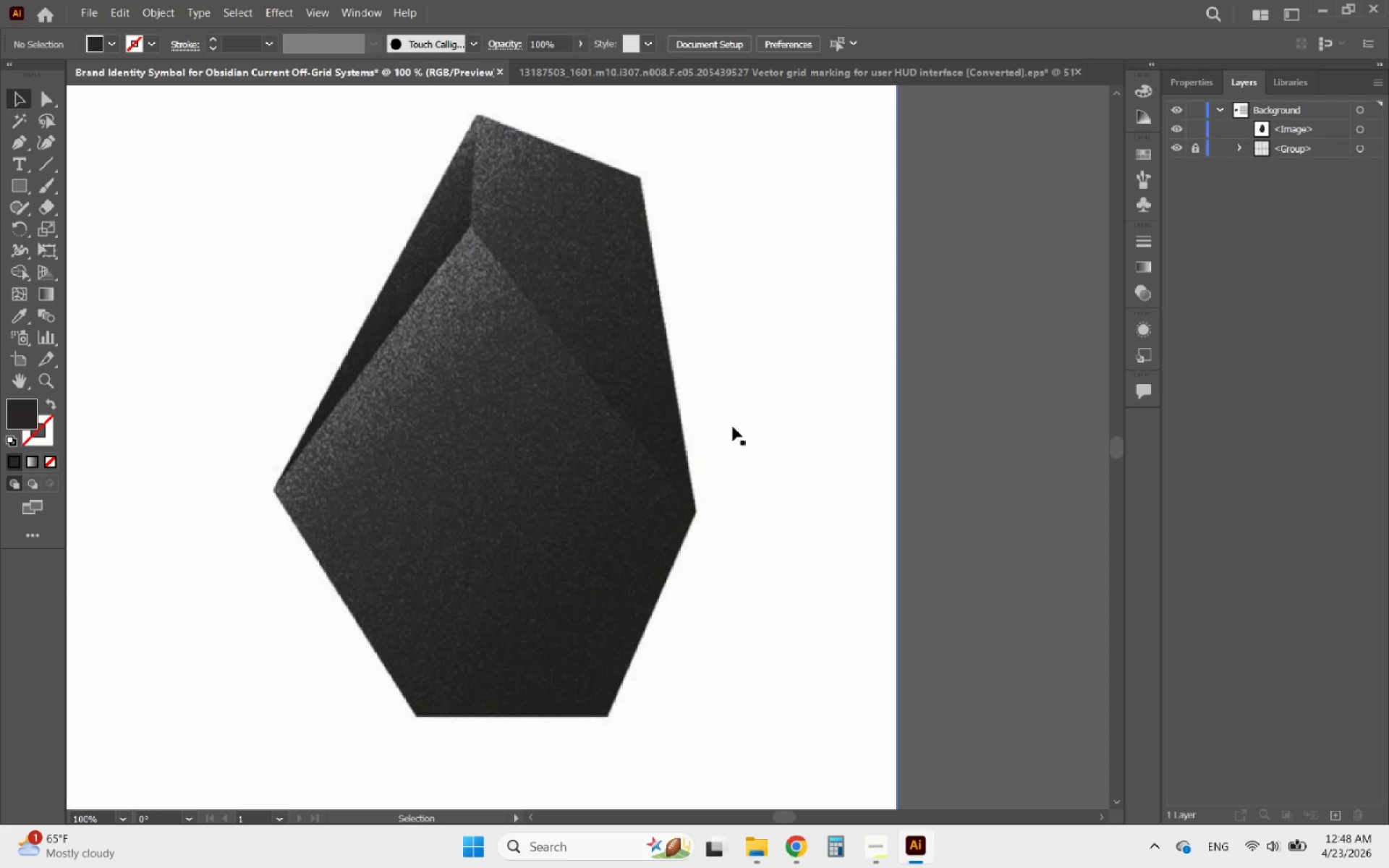 
wait(7.41)
 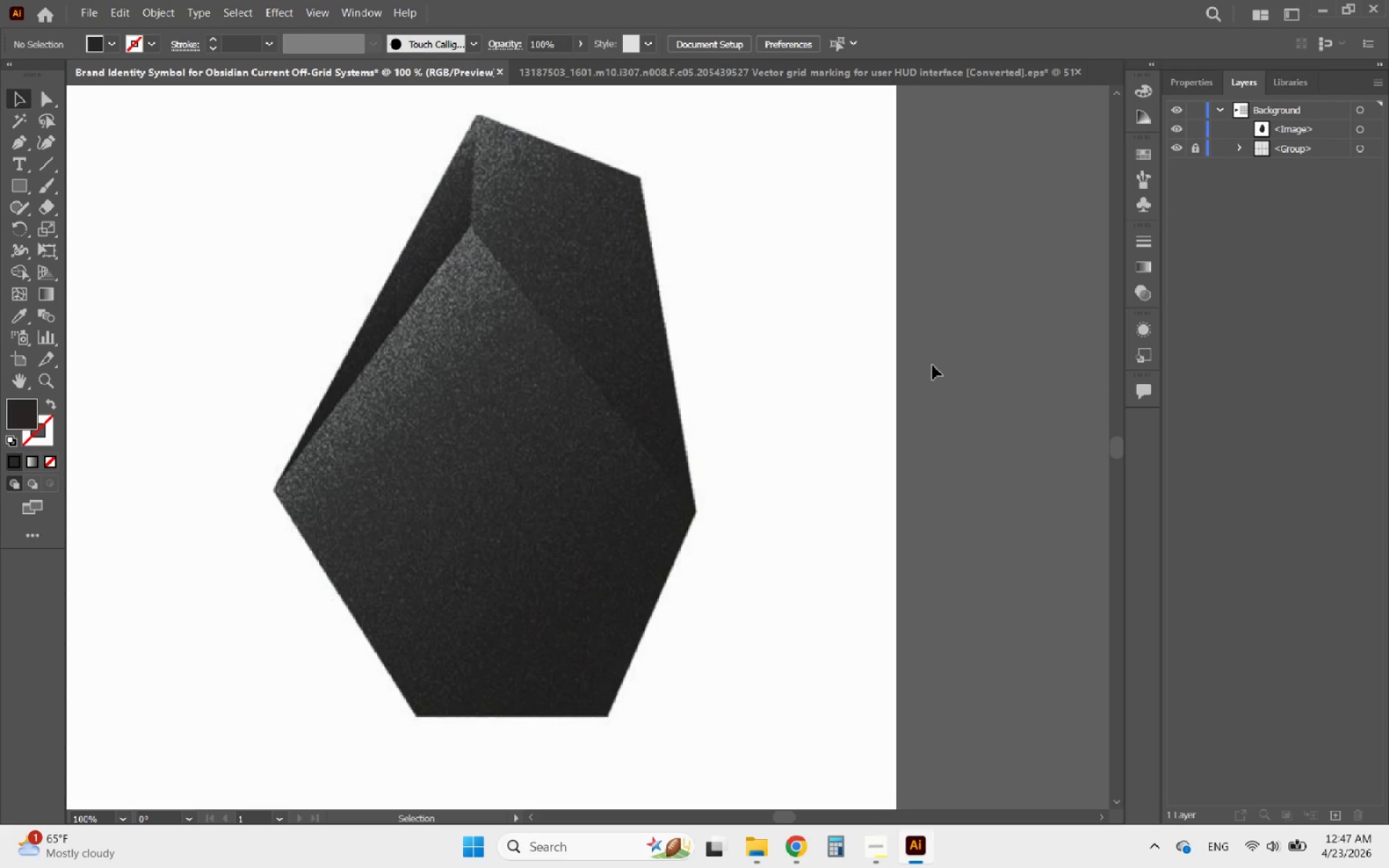 
left_click([19, 135])
 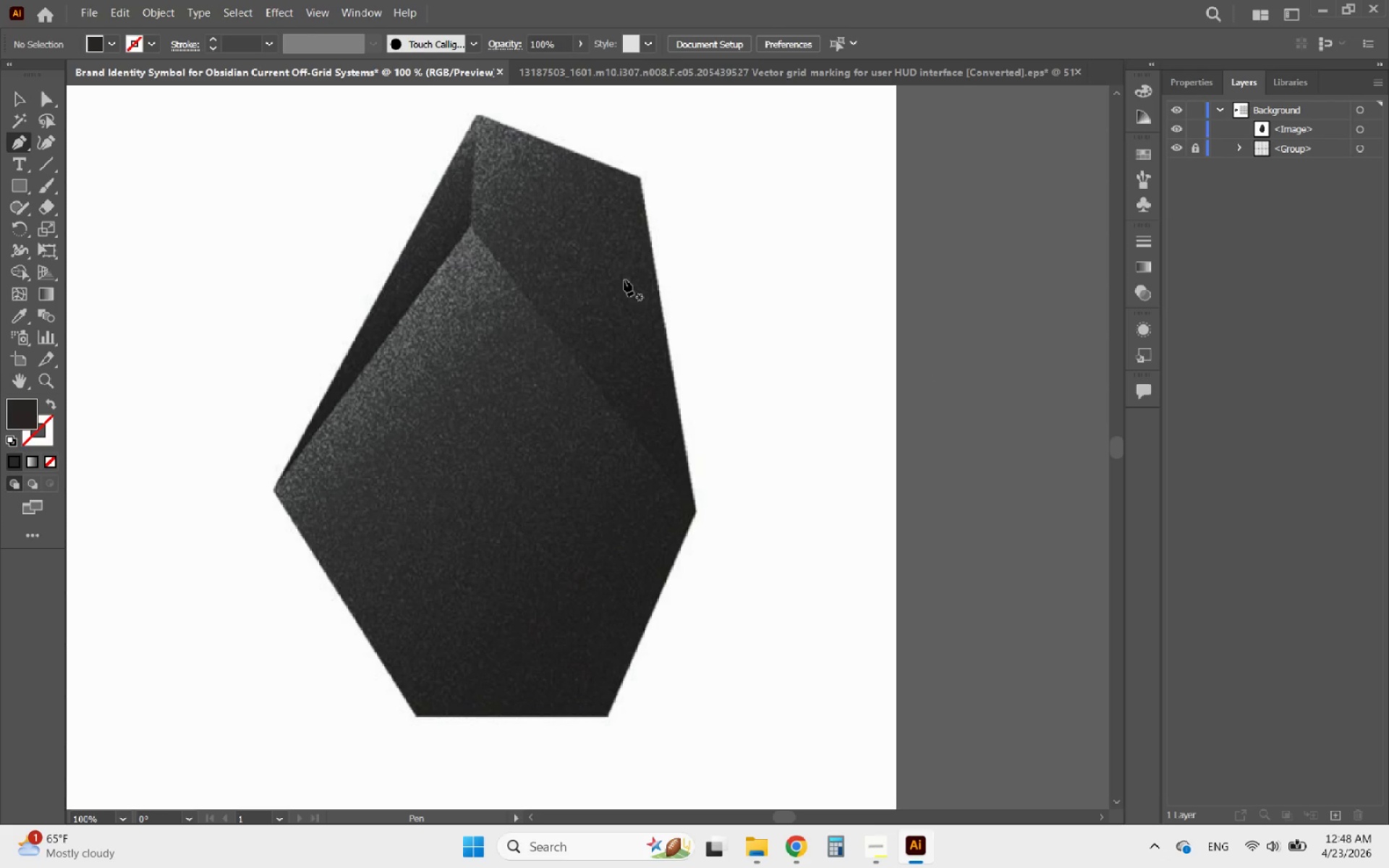 
hold_key(key=AltLeft, duration=0.34)
scroll: coordinate [635, 283], scroll_direction: down, amount: 2.0
 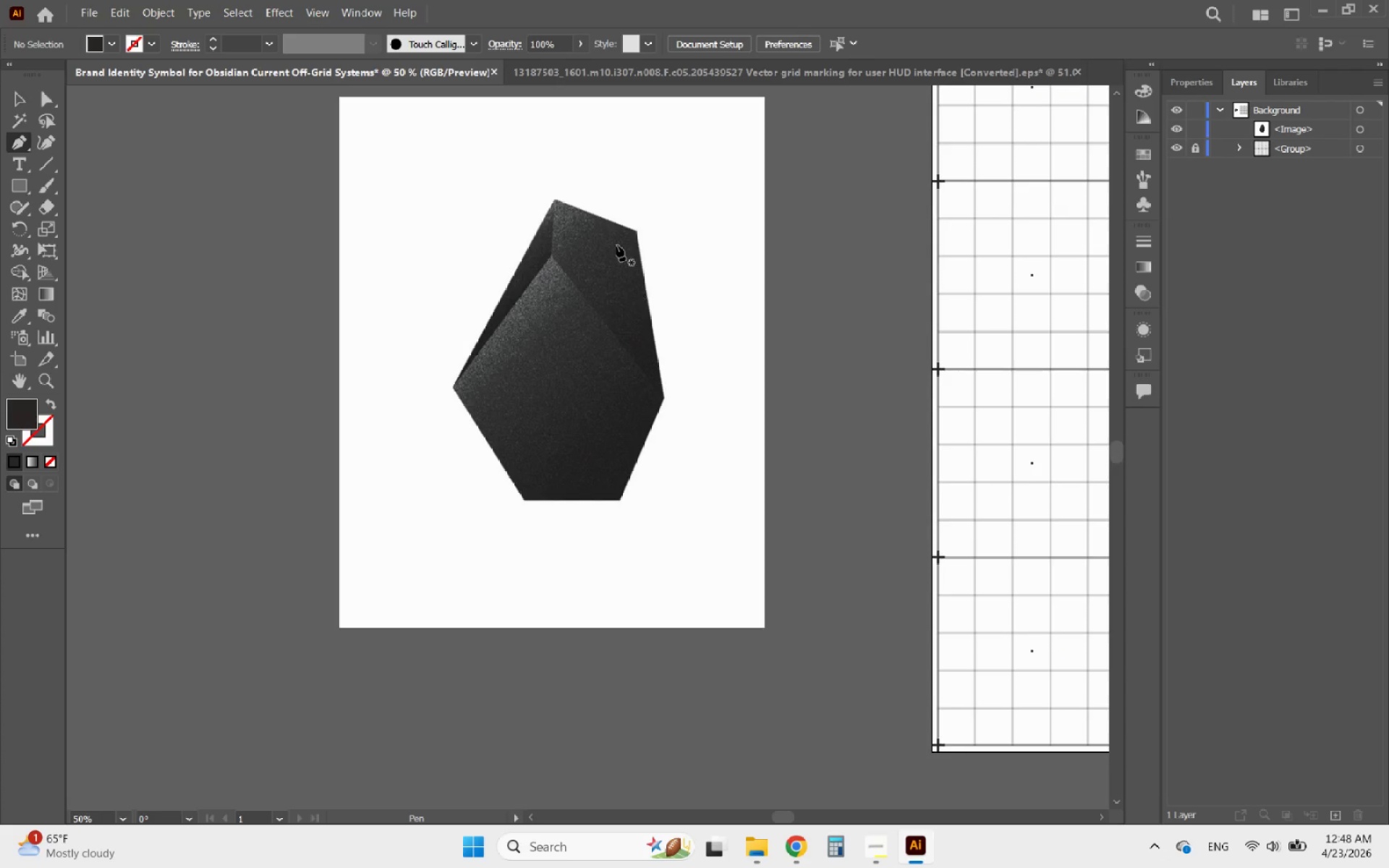 
hold_key(key=AltLeft, duration=0.73)
scroll: coordinate [603, 252], scroll_direction: up, amount: 1.0
 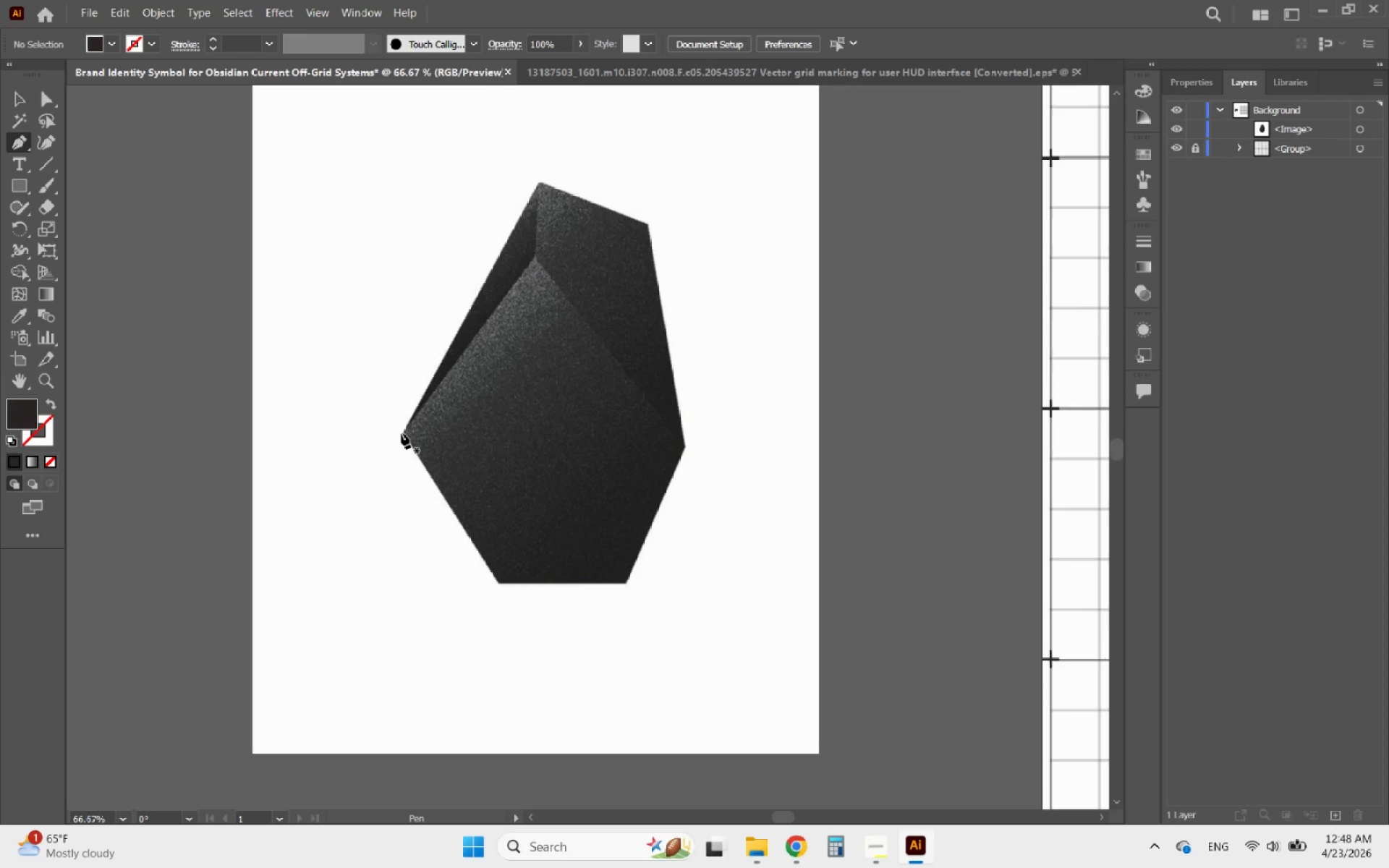 
left_click([391, 443])
 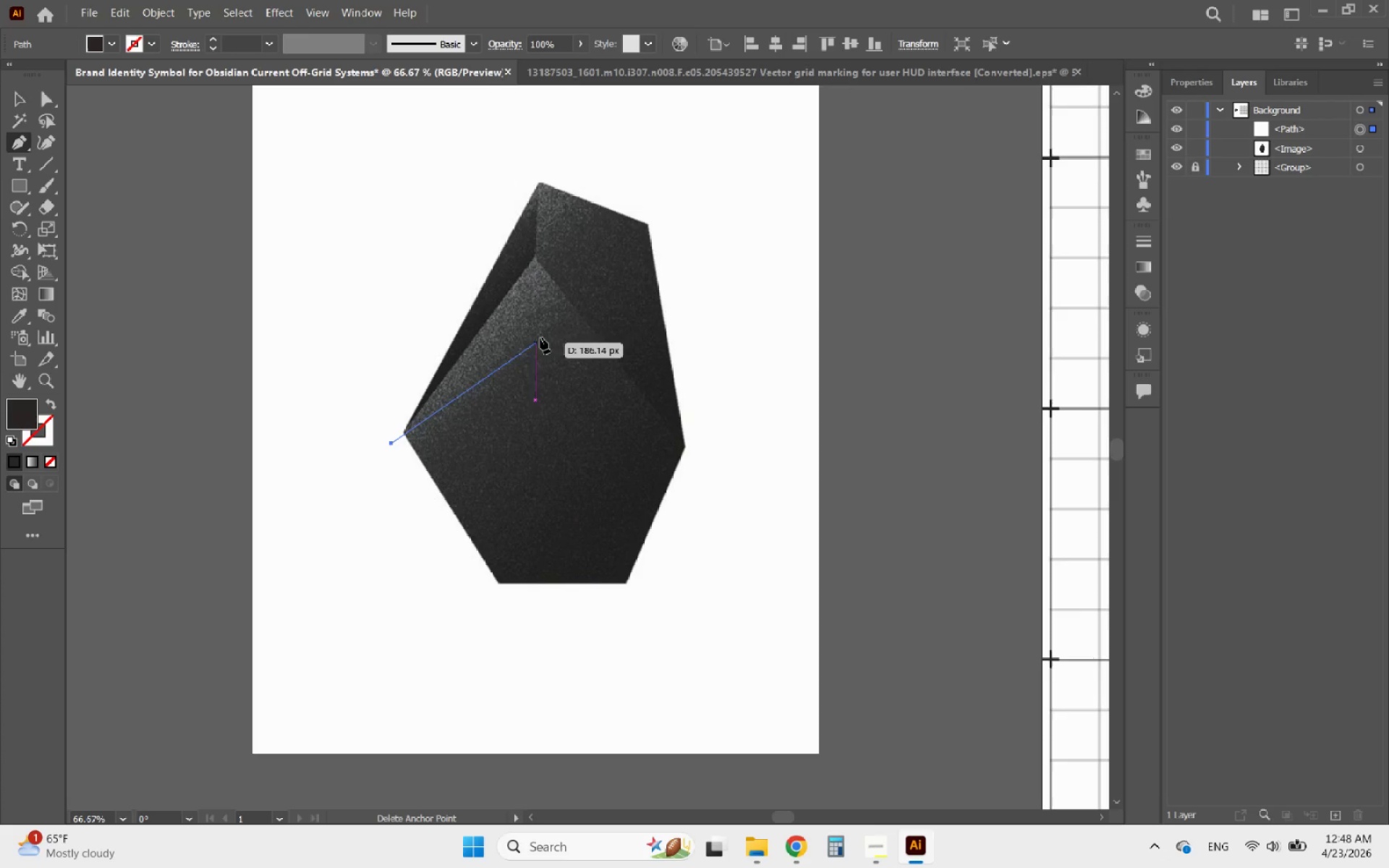 
hold_key(key=ShiftLeft, duration=0.69)
 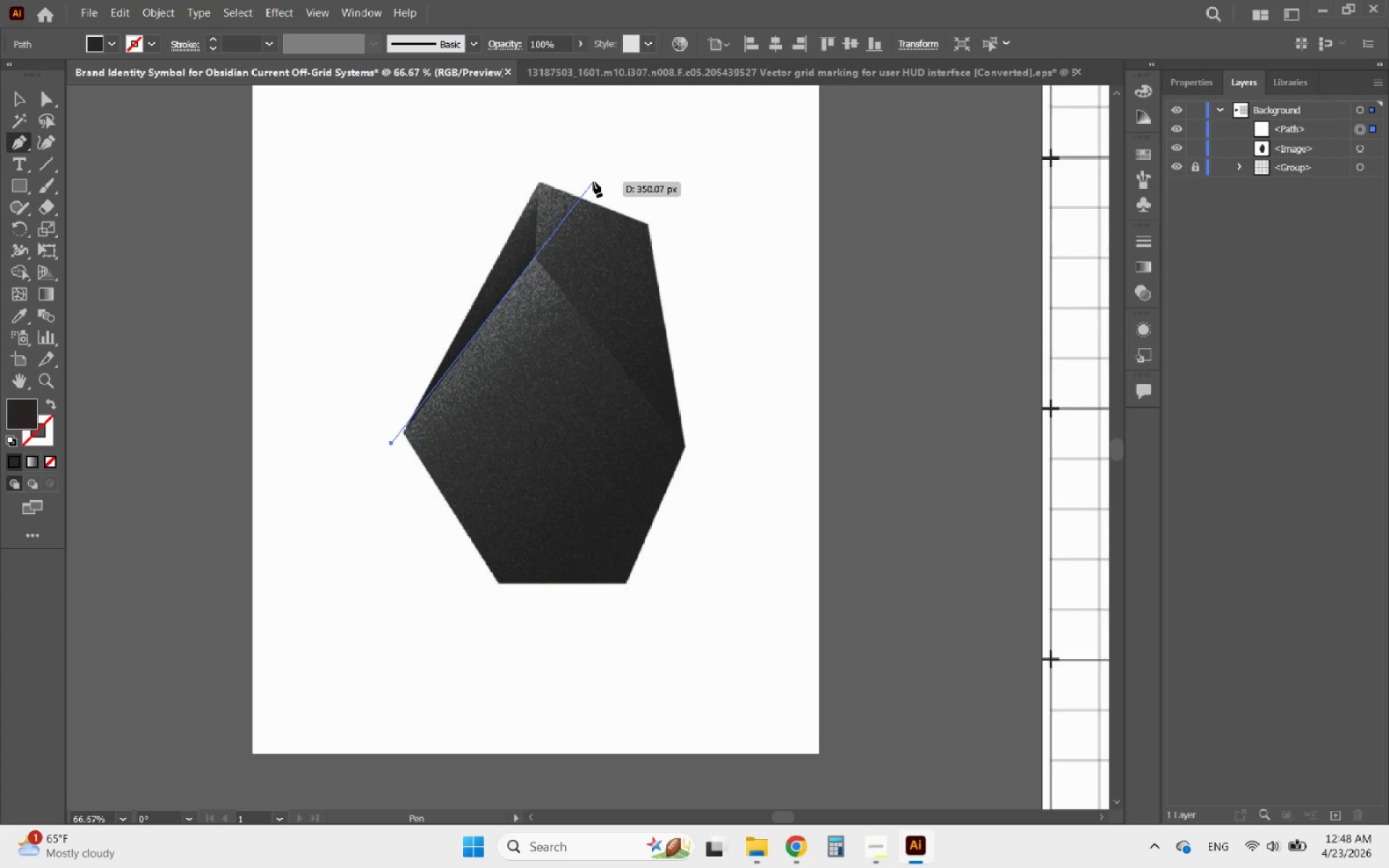 
wait(7.5)
 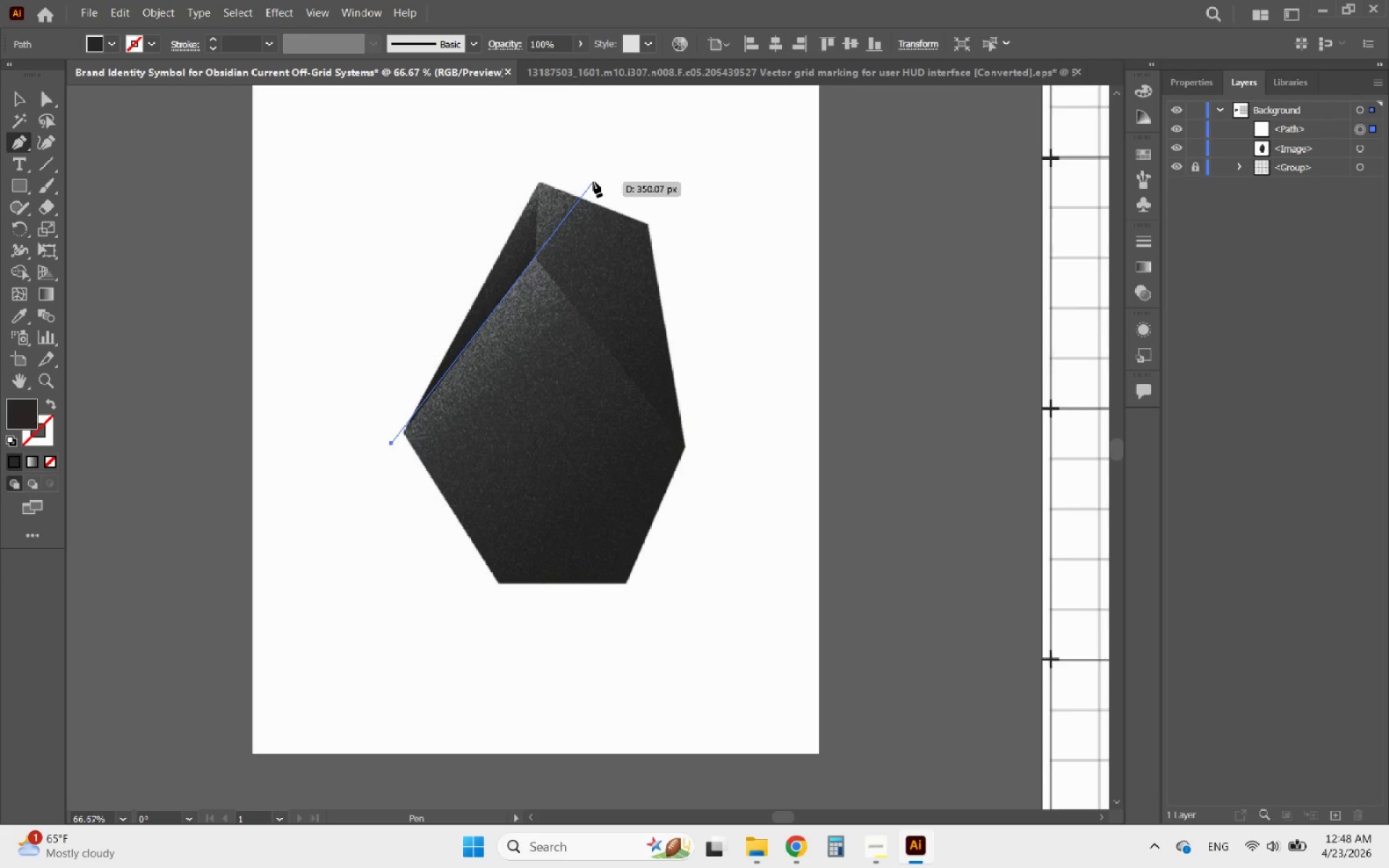 
key(Escape)
 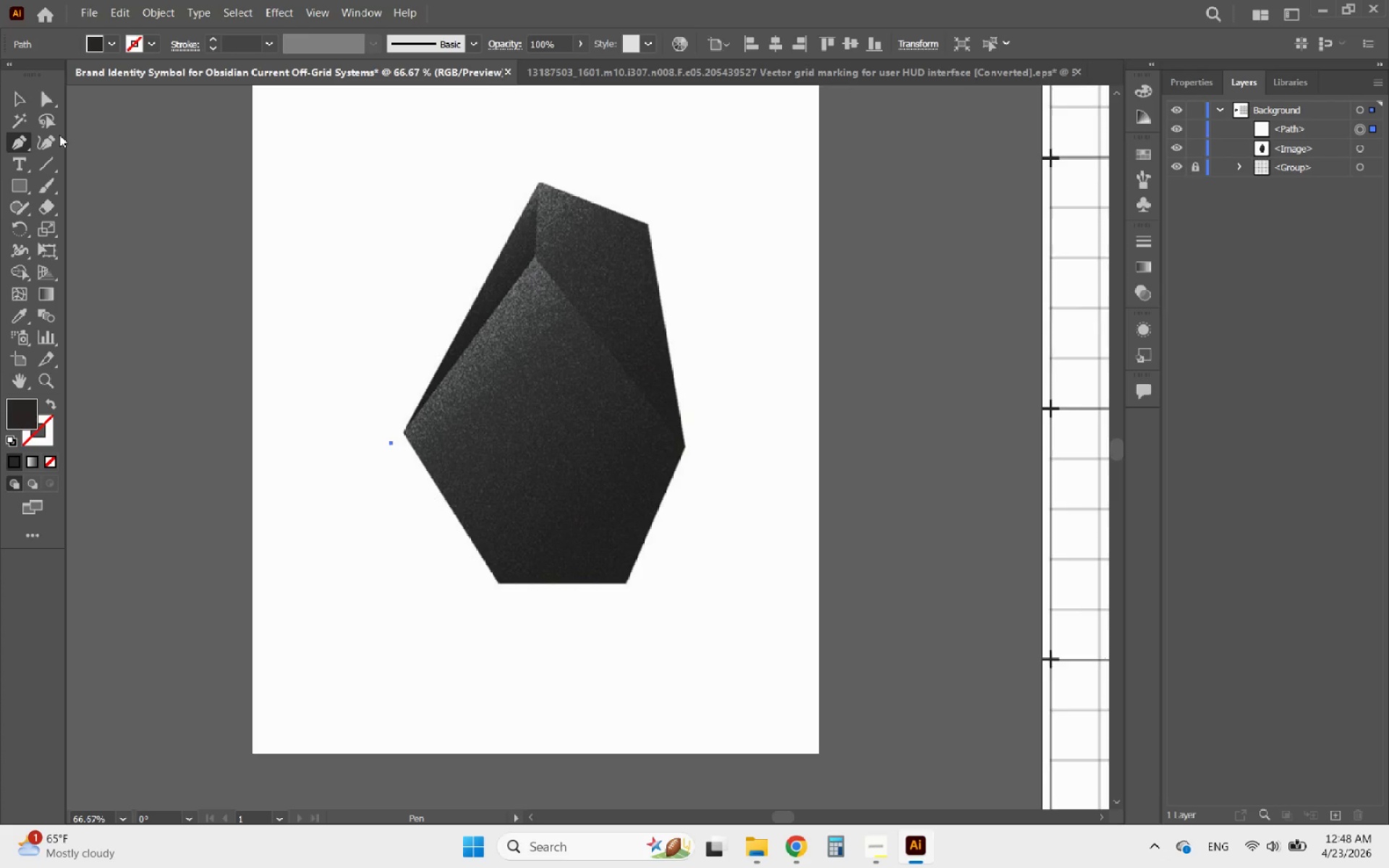 
left_click([20, 104])
 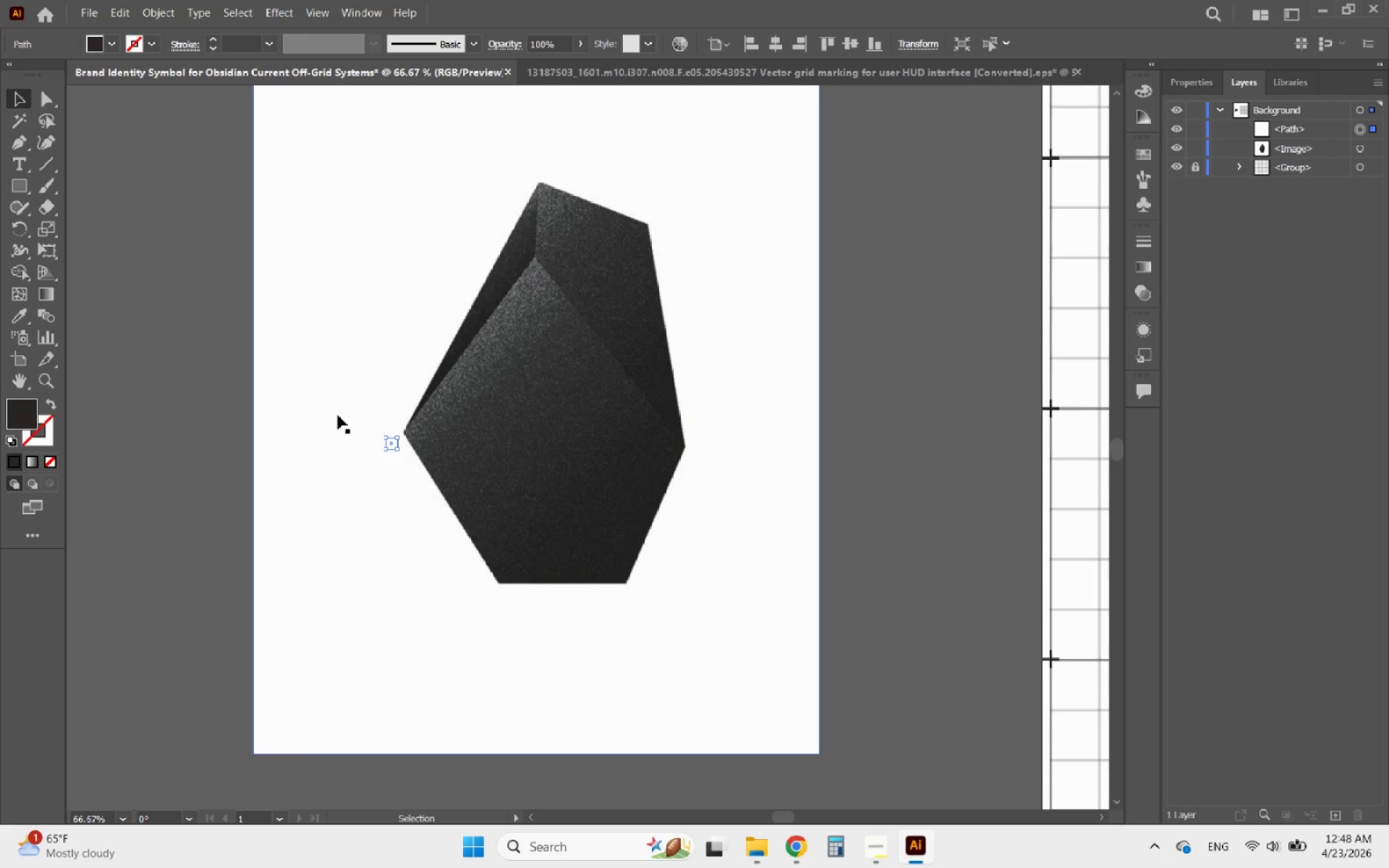 
key(Delete)
 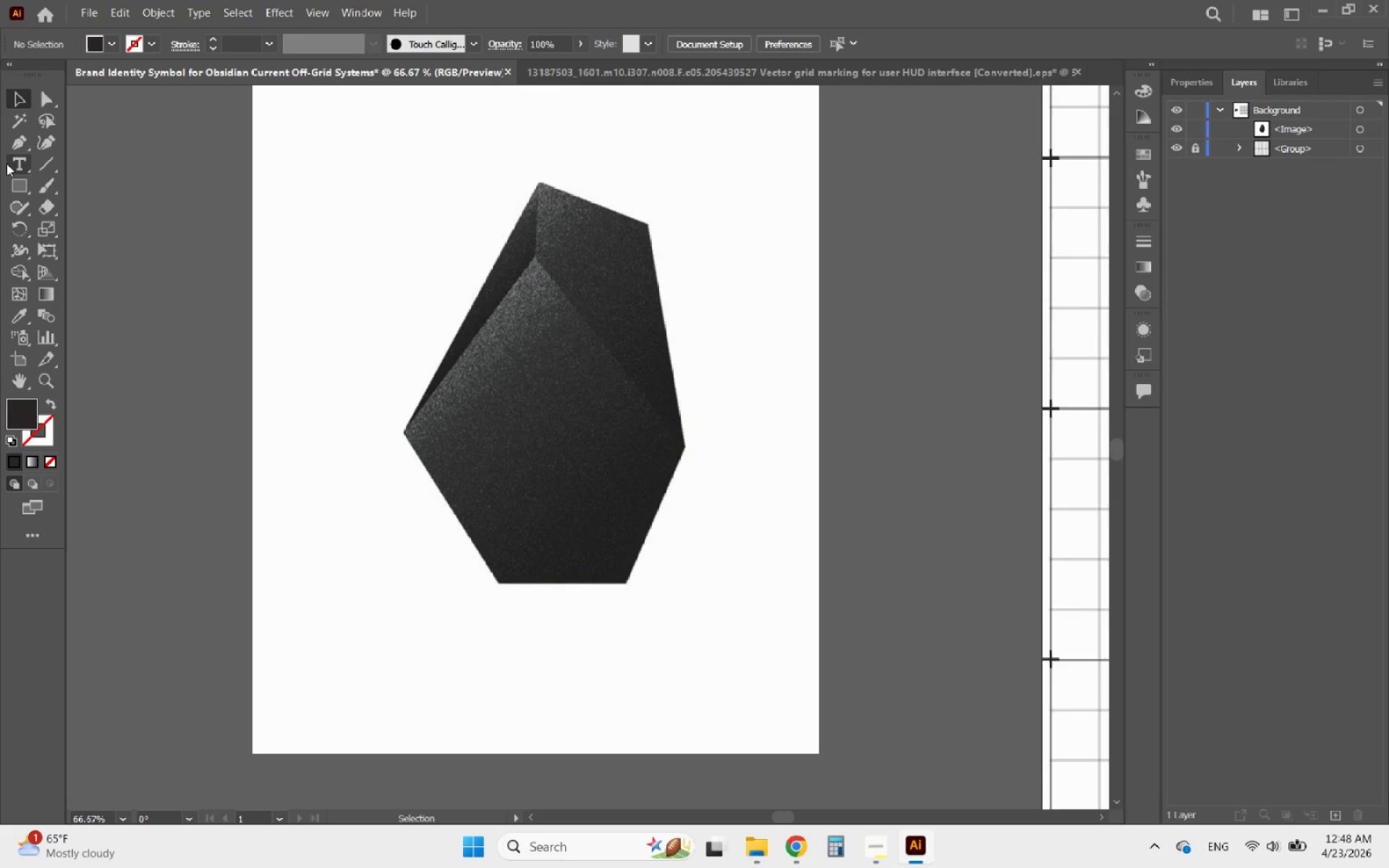 
left_click([20, 145])
 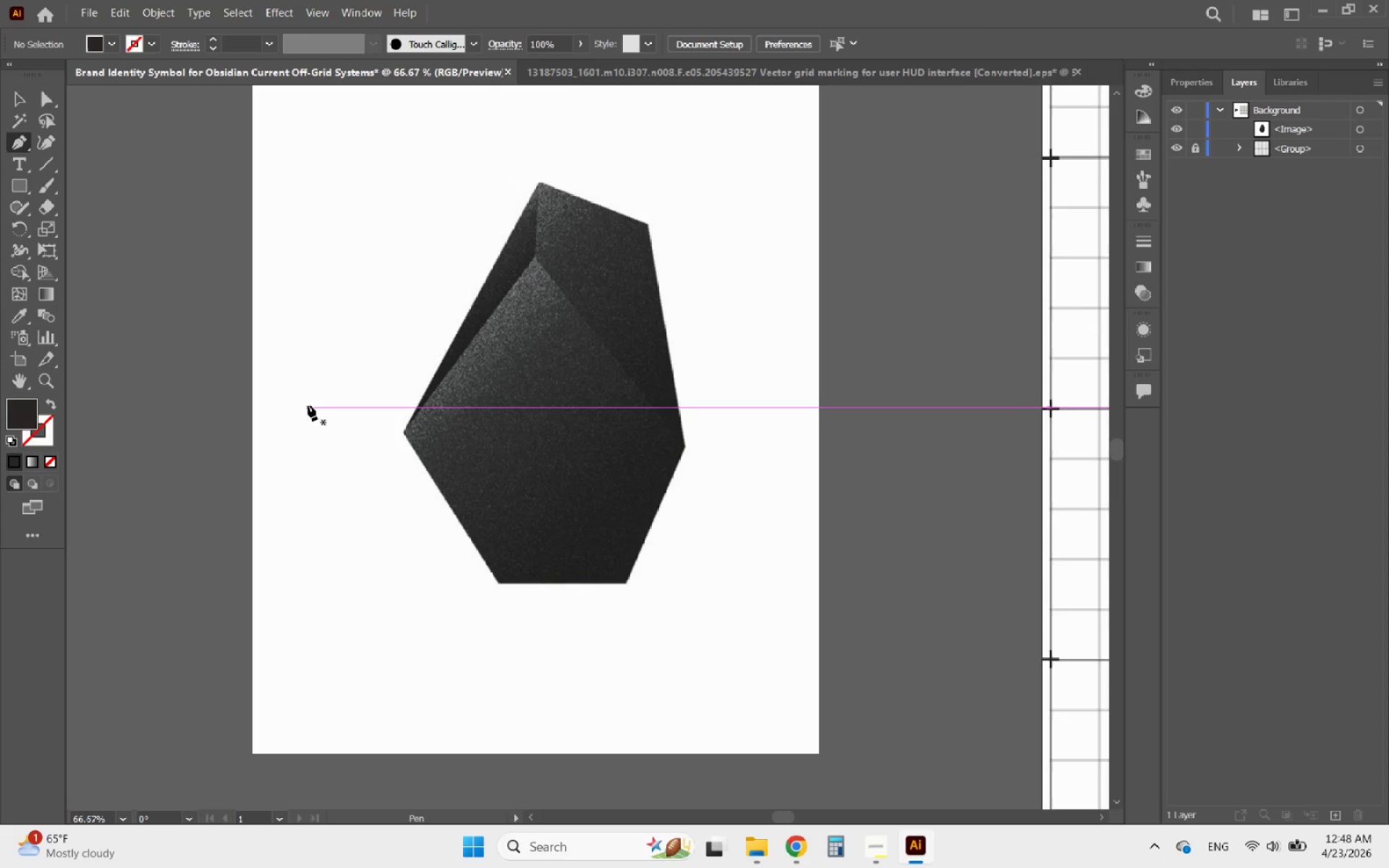 
hold_key(key=AltLeft, duration=0.41)
scroll: coordinate [323, 410], scroll_direction: up, amount: 1.0
 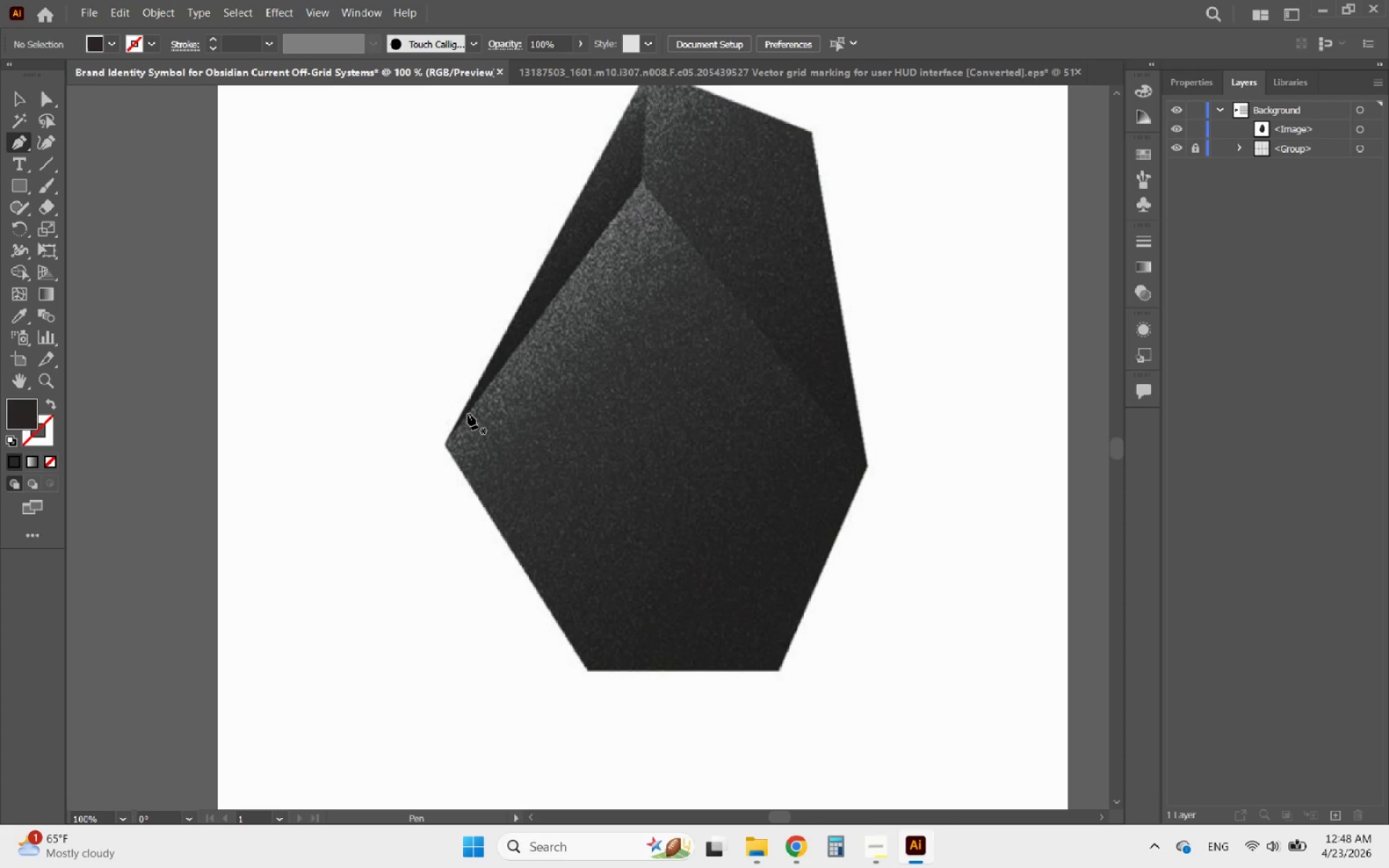 
left_click([465, 417])
 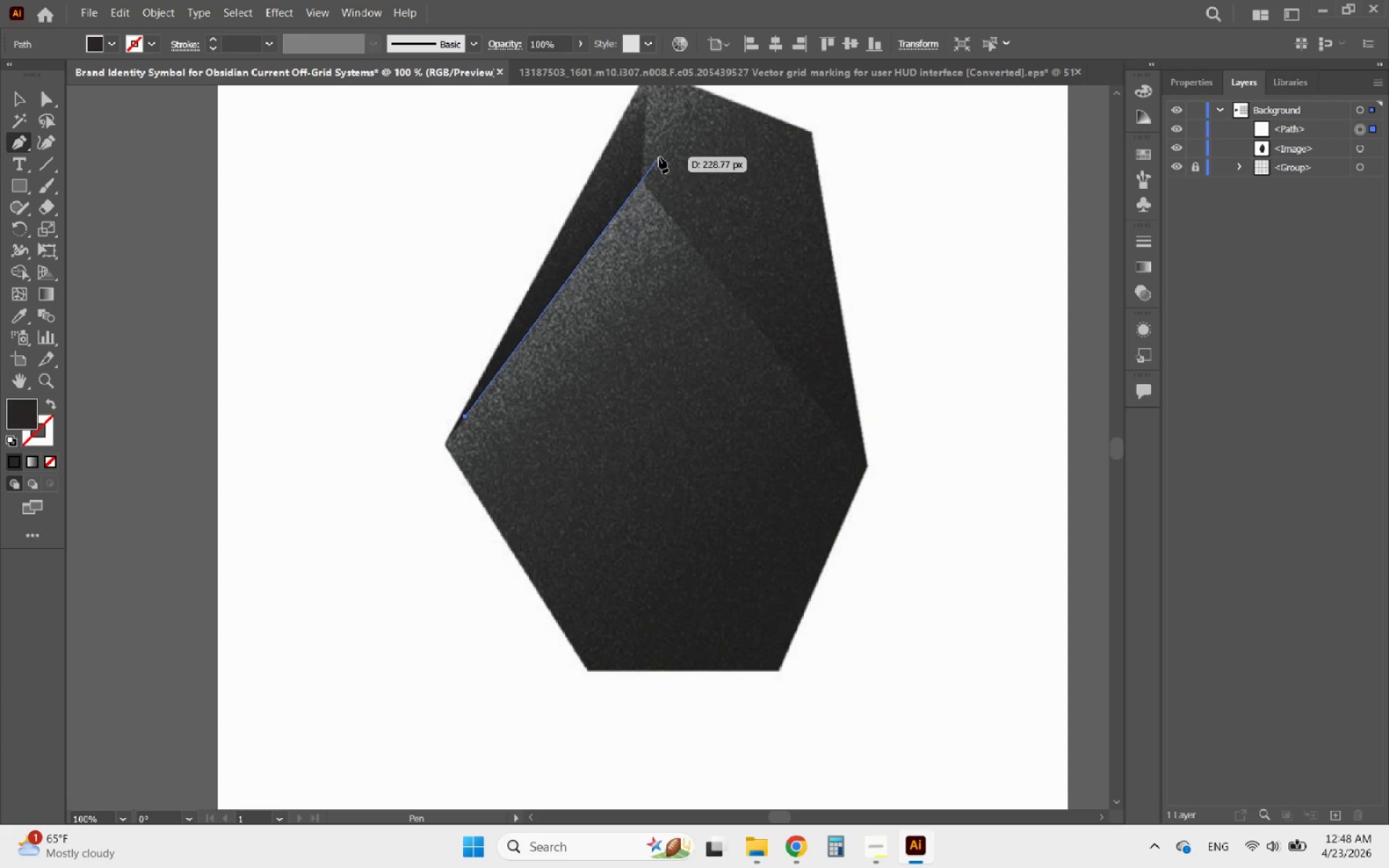 
hold_key(key=ShiftLeft, duration=0.52)
 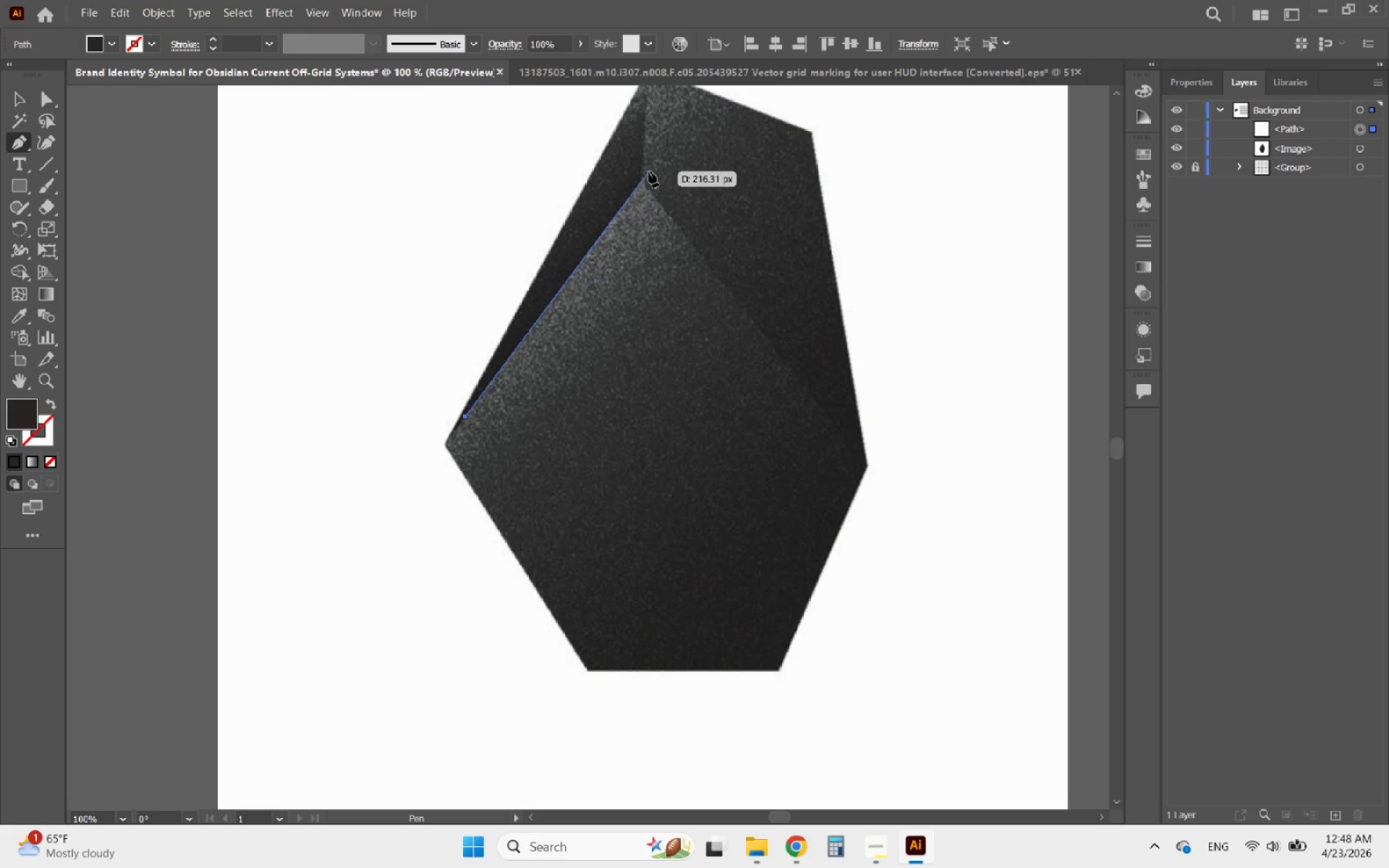 
left_click([649, 171])
 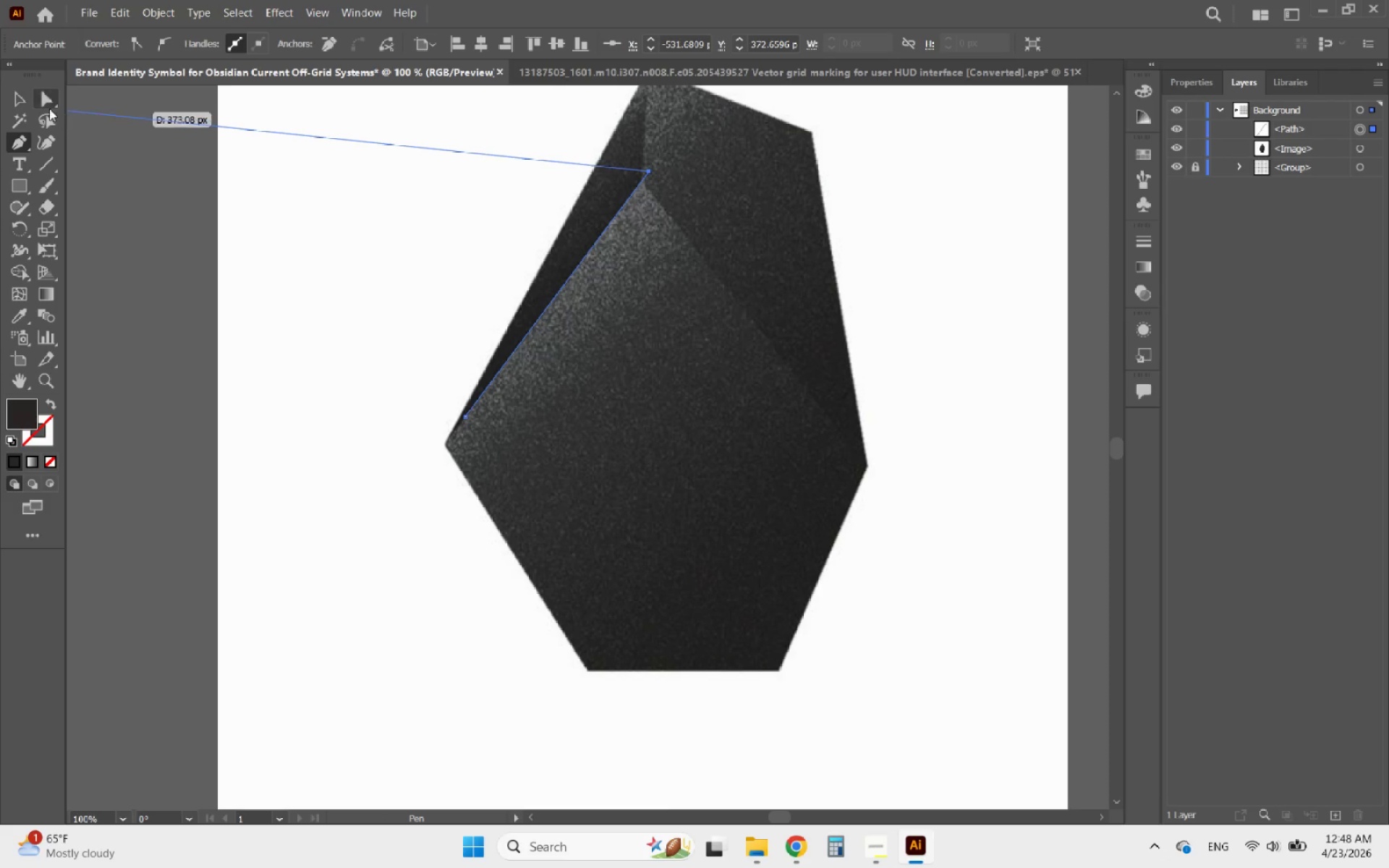 
left_click([19, 102])
 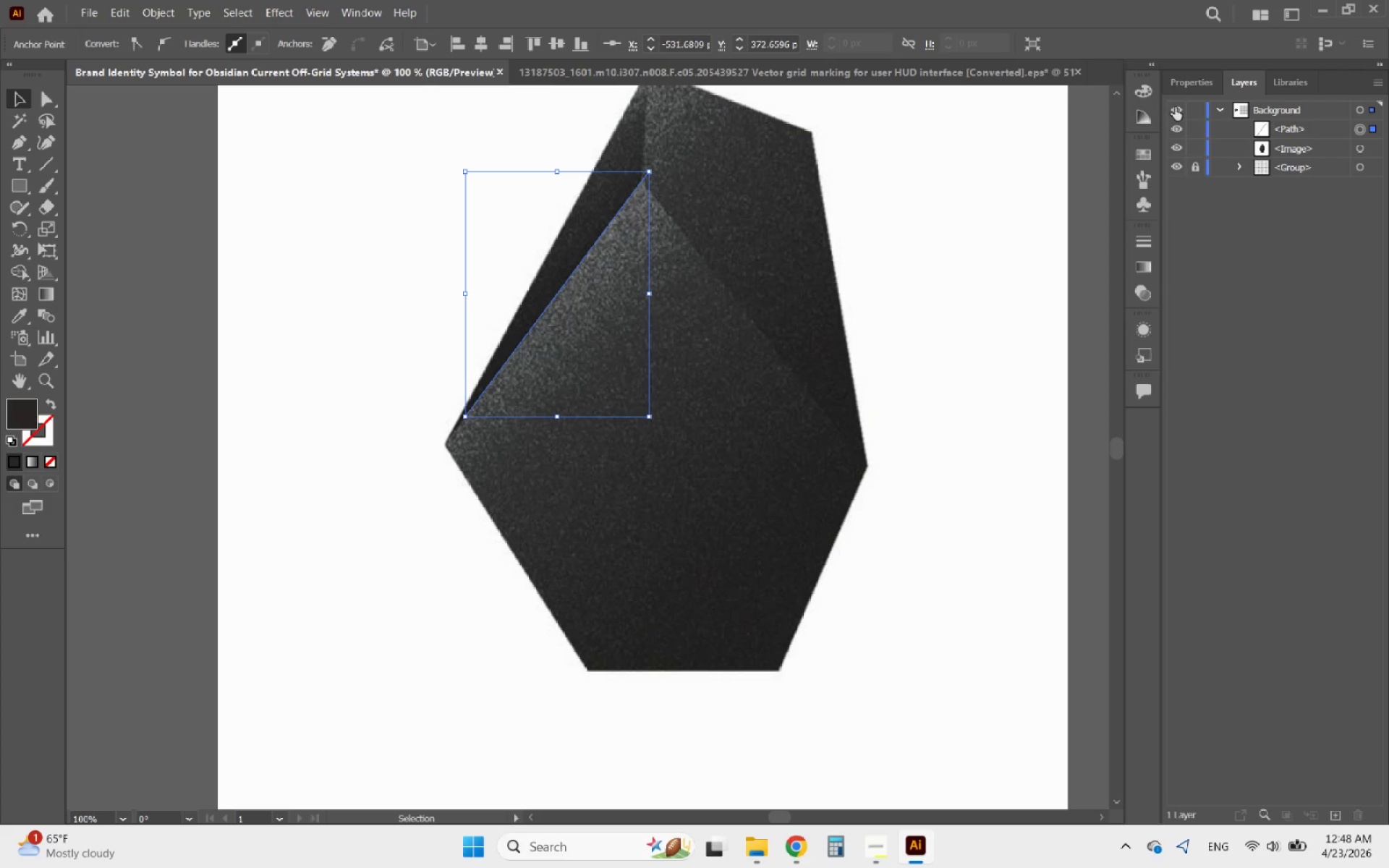 
left_click([1181, 88])
 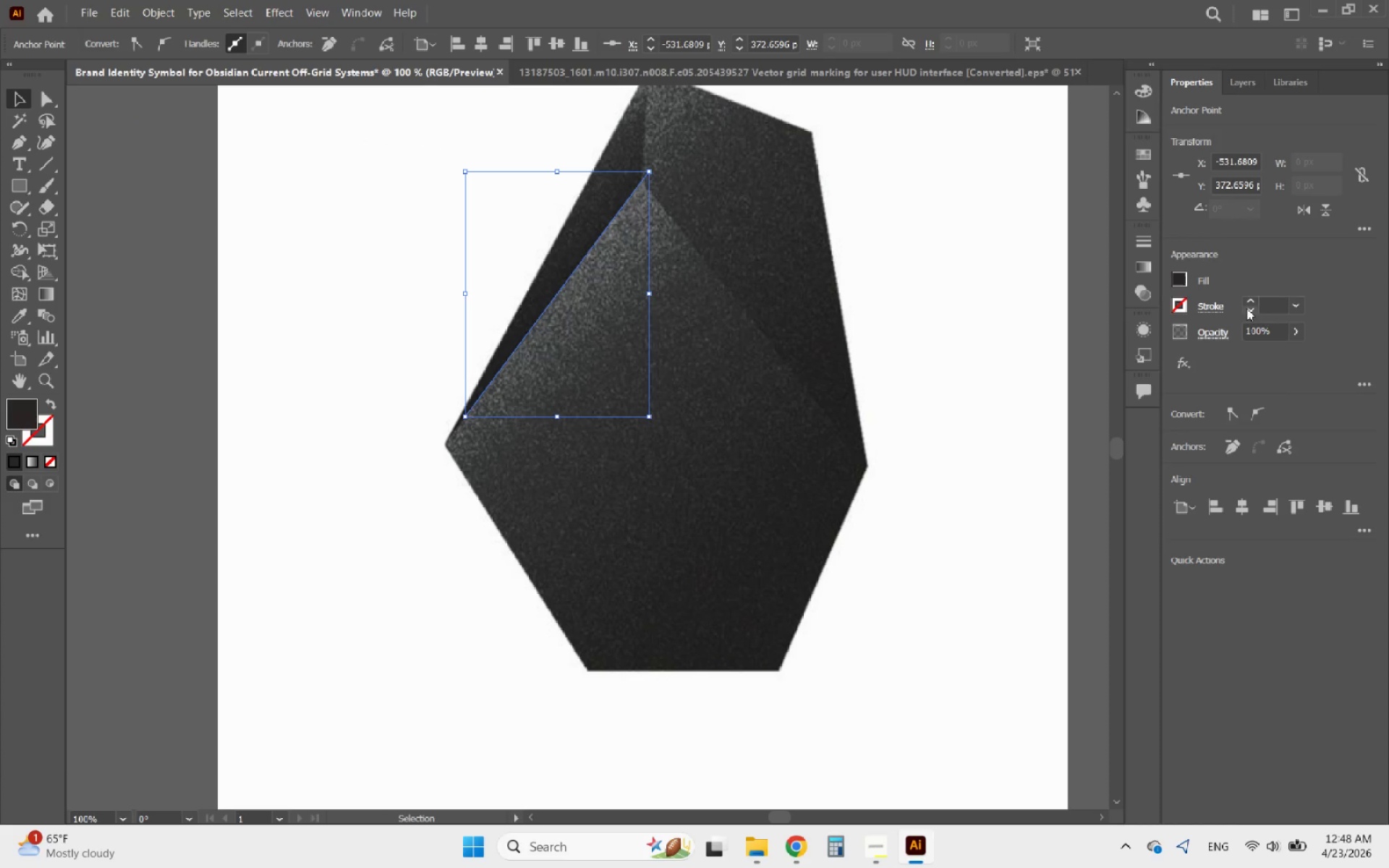 
left_click([1254, 303])
 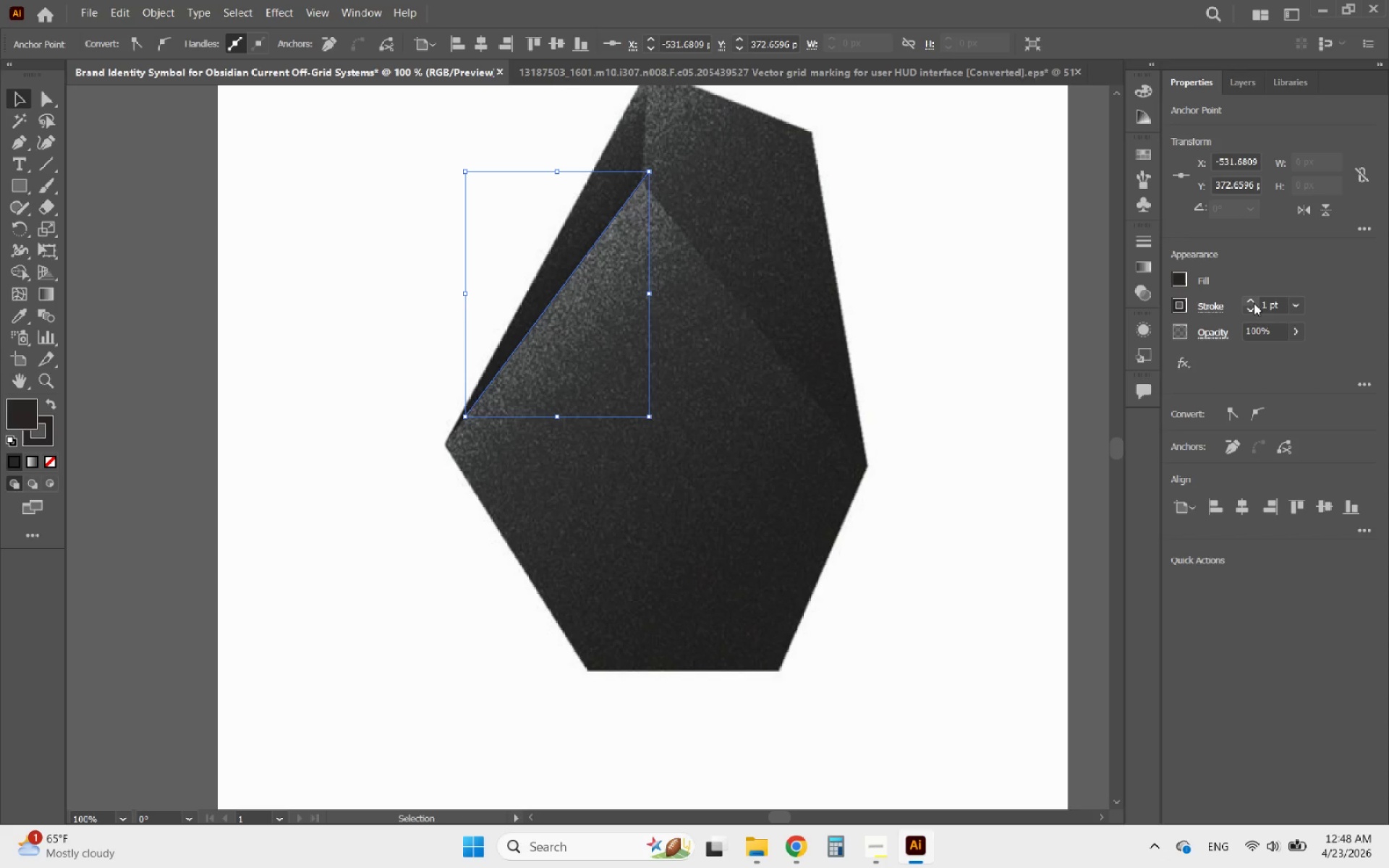 
left_click([1254, 303])
 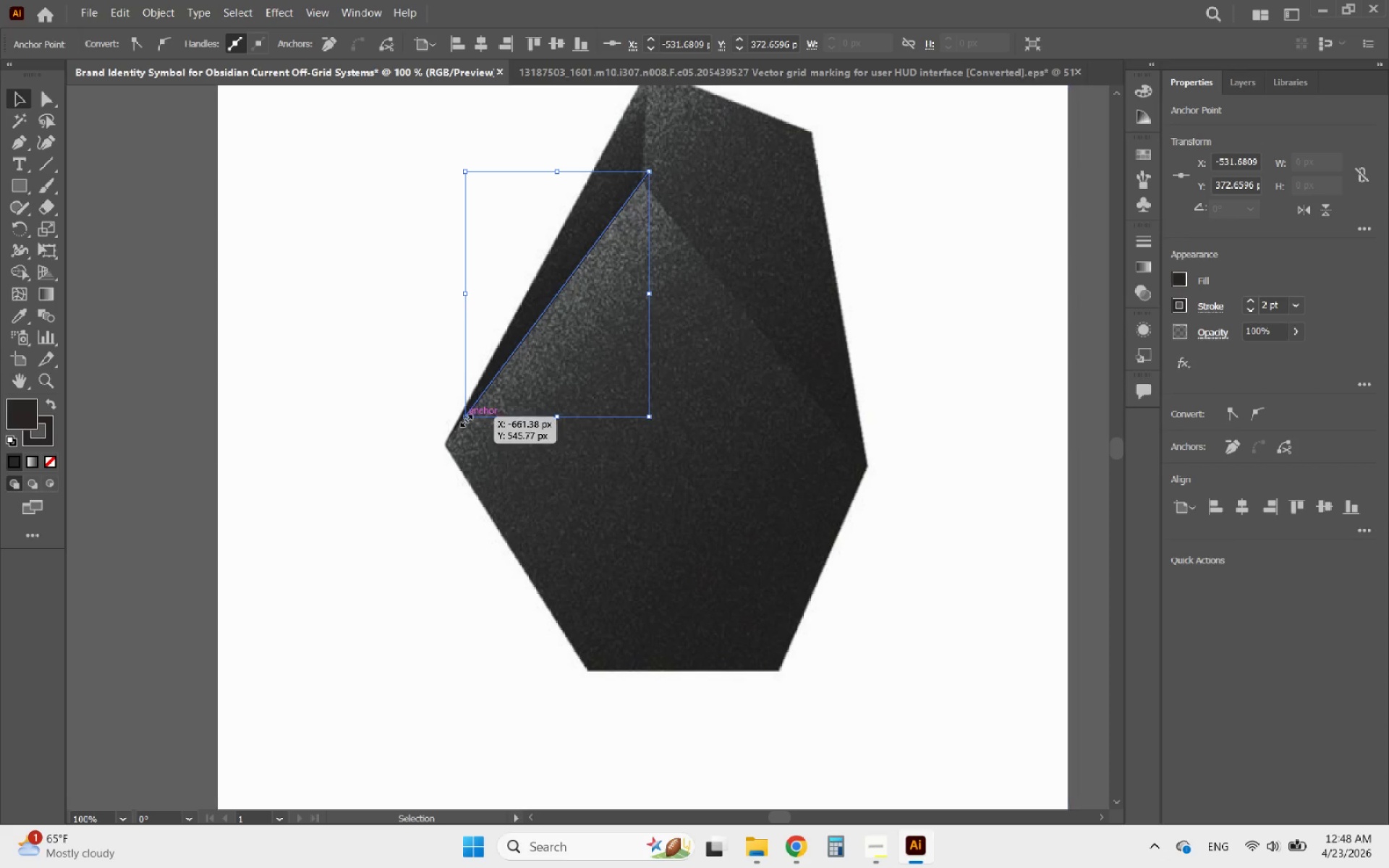 
hold_key(key=ShiftLeft, duration=1.7)
left_click_drag(start_coordinate=[464, 419], to_coordinate=[388, 511])
 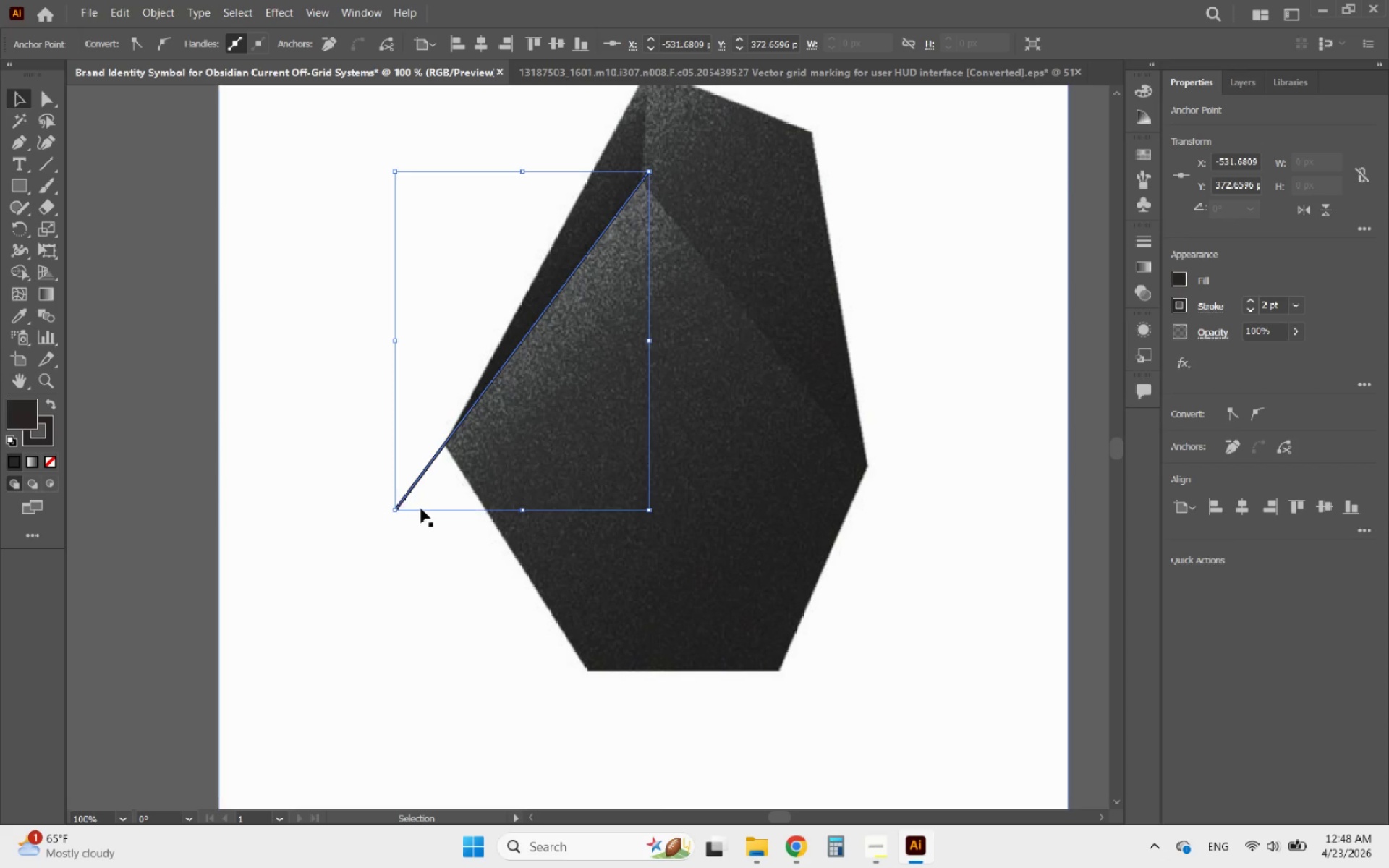 
scroll: coordinate [426, 509], scroll_direction: up, amount: 4.0
 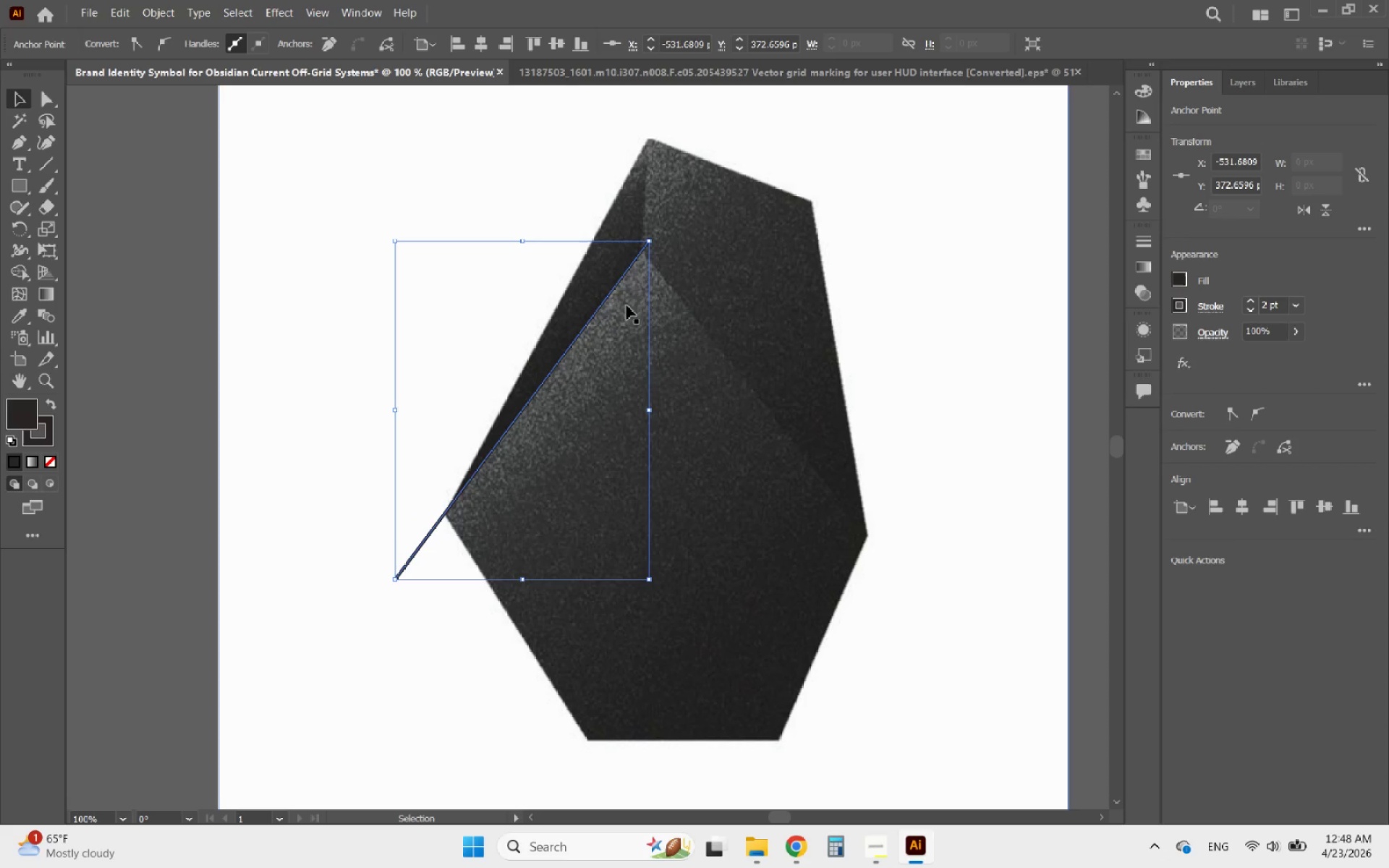 
hold_key(key=ShiftLeft, duration=1.94)
left_click_drag(start_coordinate=[652, 239], to_coordinate=[834, 120])
 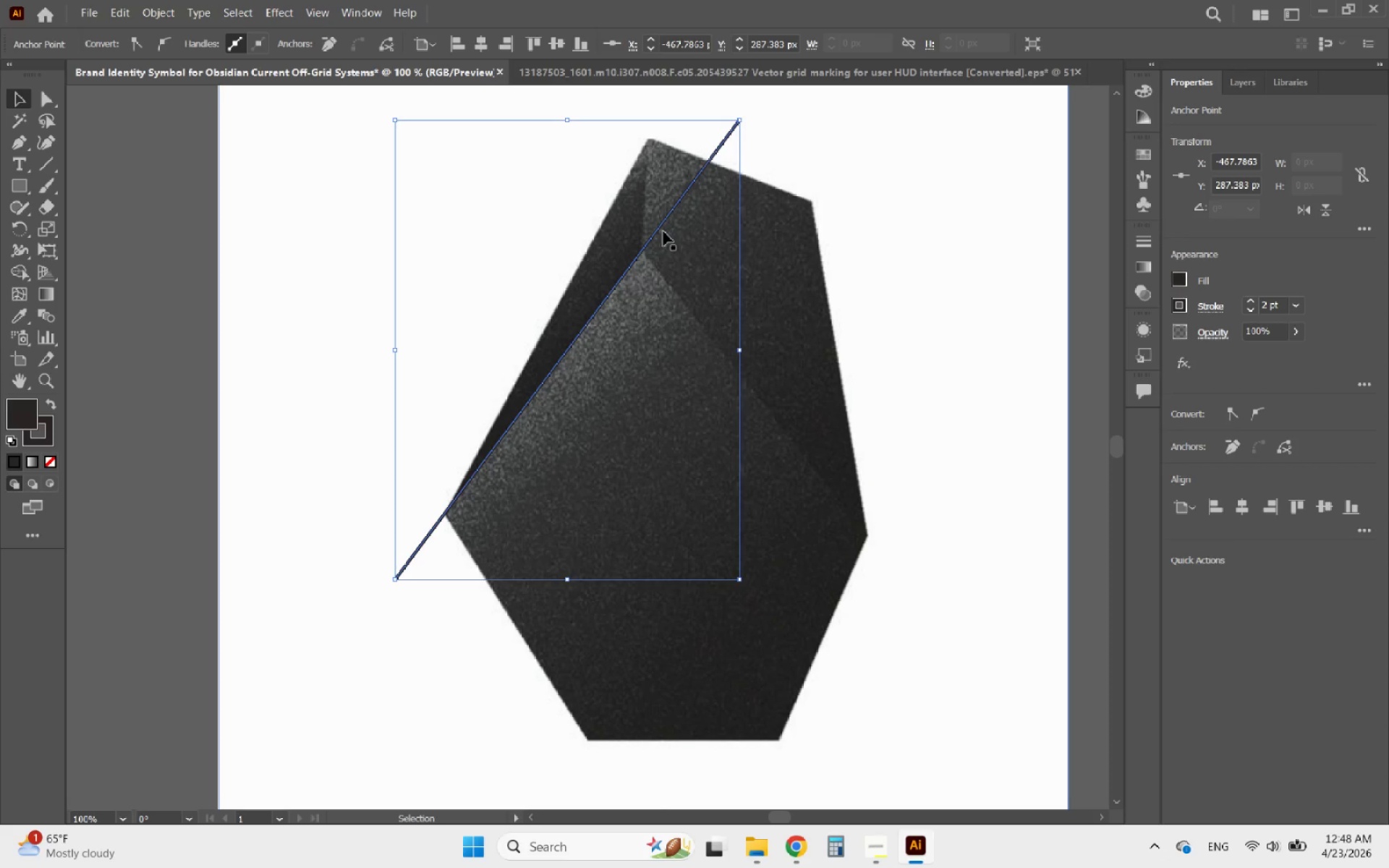 
wait(5.42)
 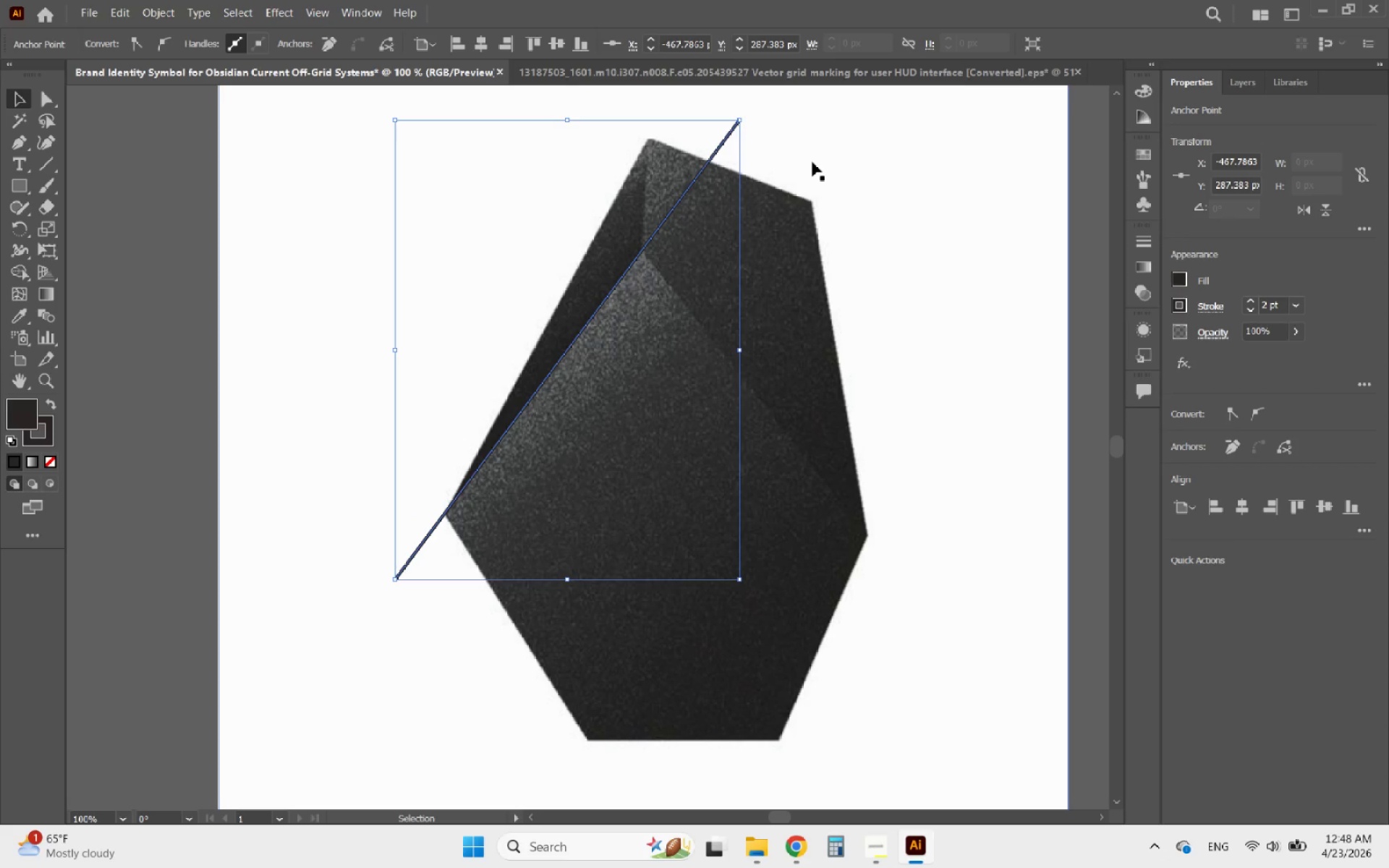 
hold_key(key=AltLeft, duration=1.72)
left_click([650, 235])
 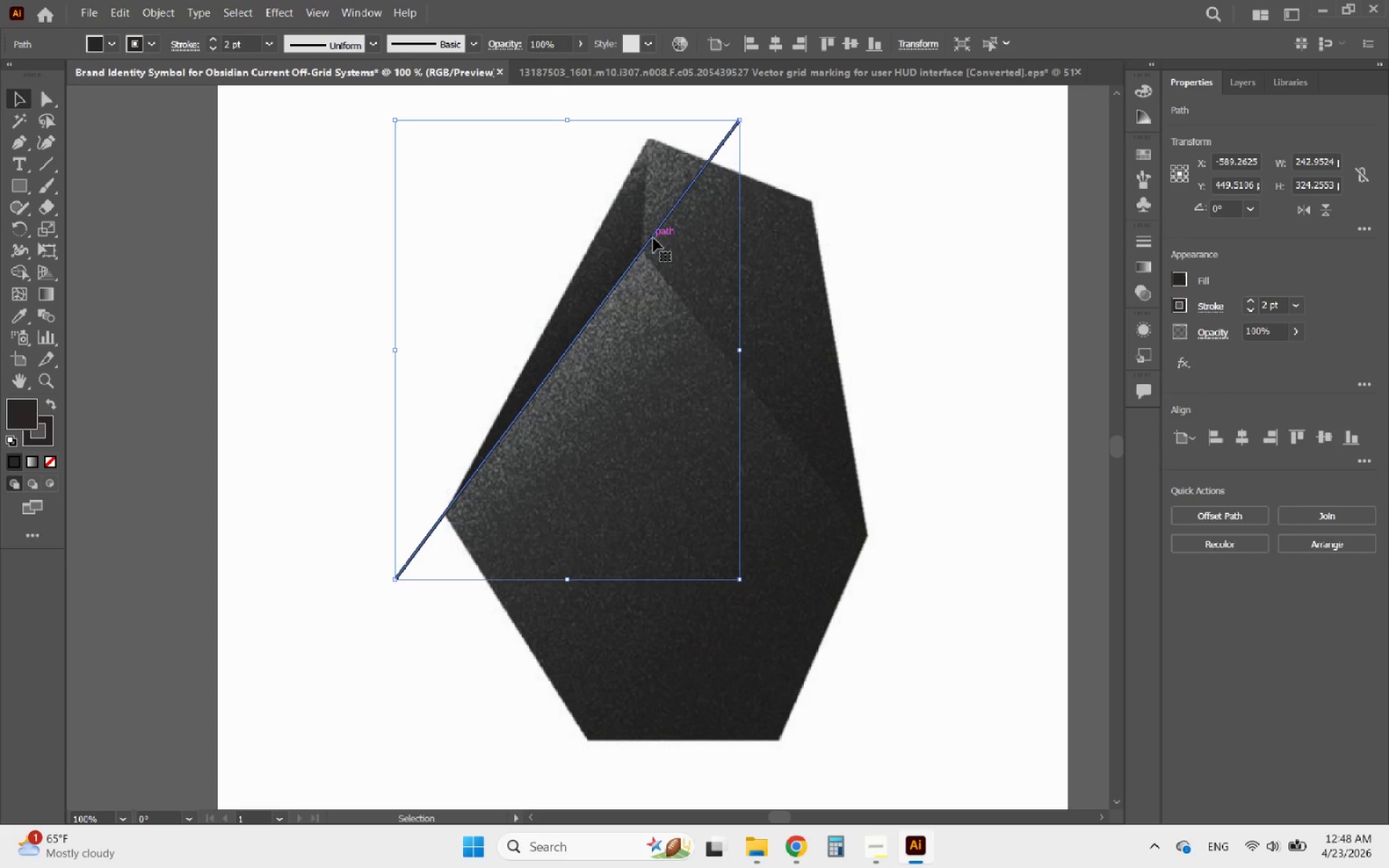 
hold_key(key=AltLeft, duration=3.58)
left_click_drag(start_coordinate=[662, 225], to_coordinate=[644, 147])
 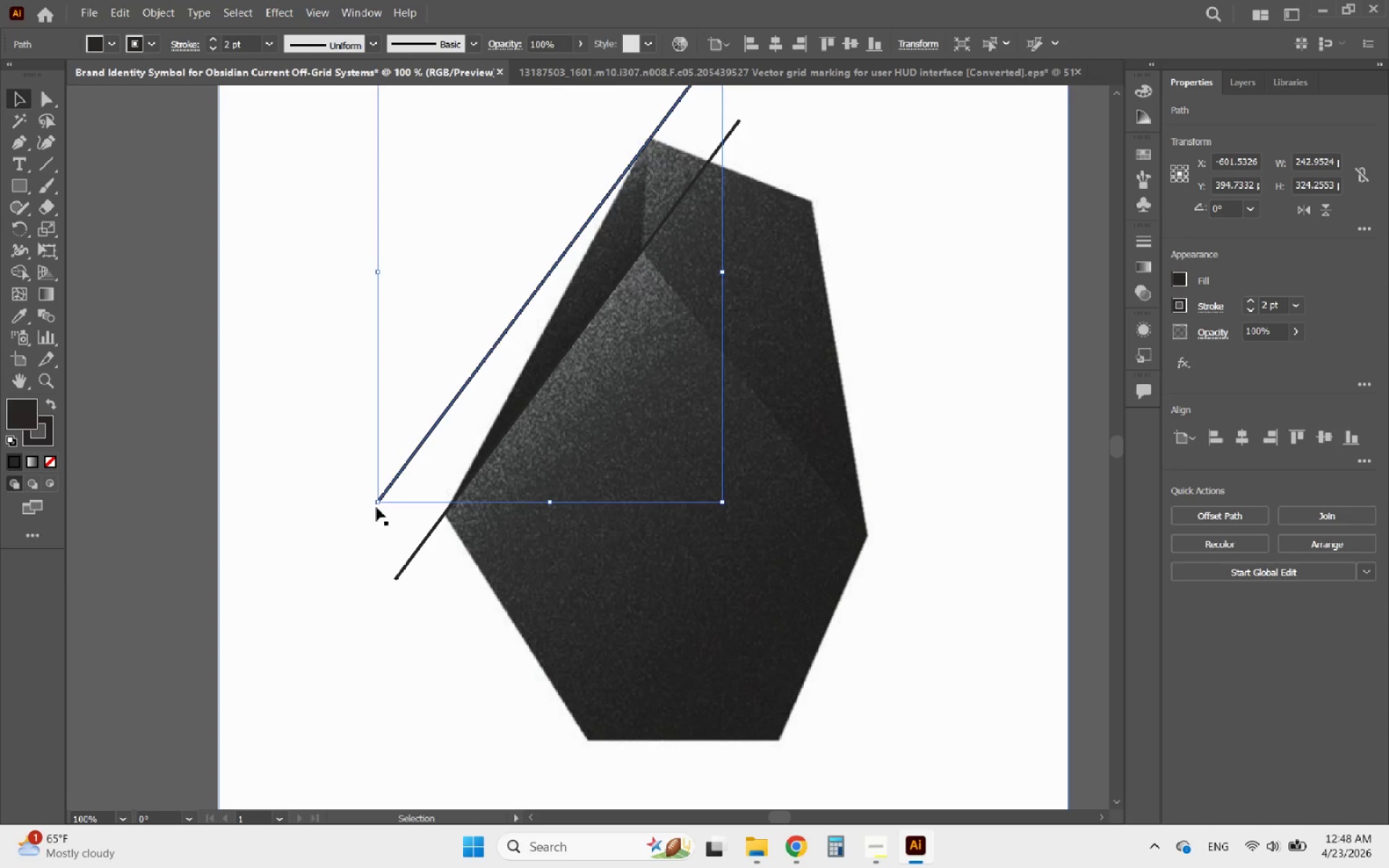 
left_click_drag(start_coordinate=[375, 508], to_coordinate=[426, 515])
 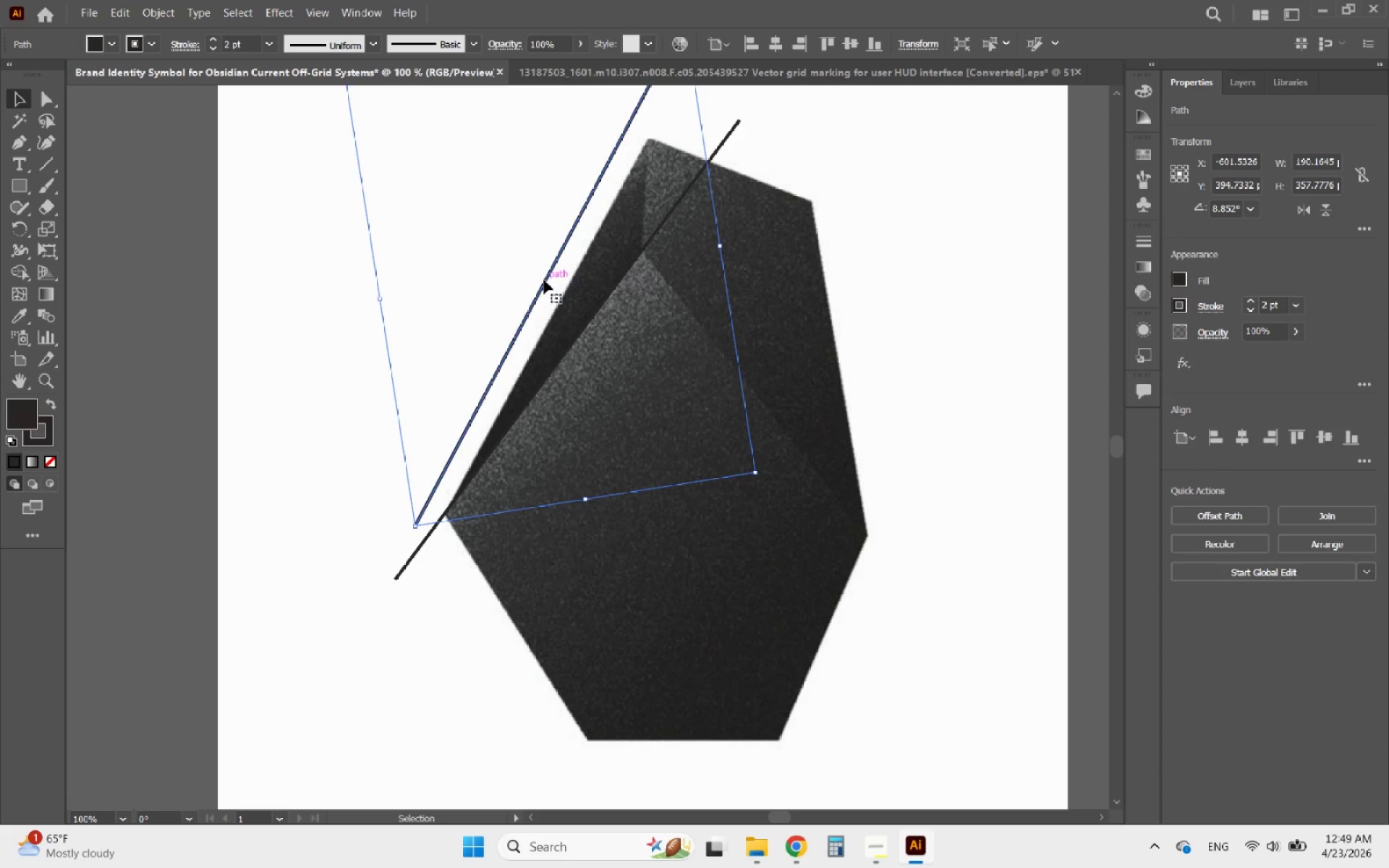 
left_click_drag(start_coordinate=[544, 281], to_coordinate=[549, 313])
 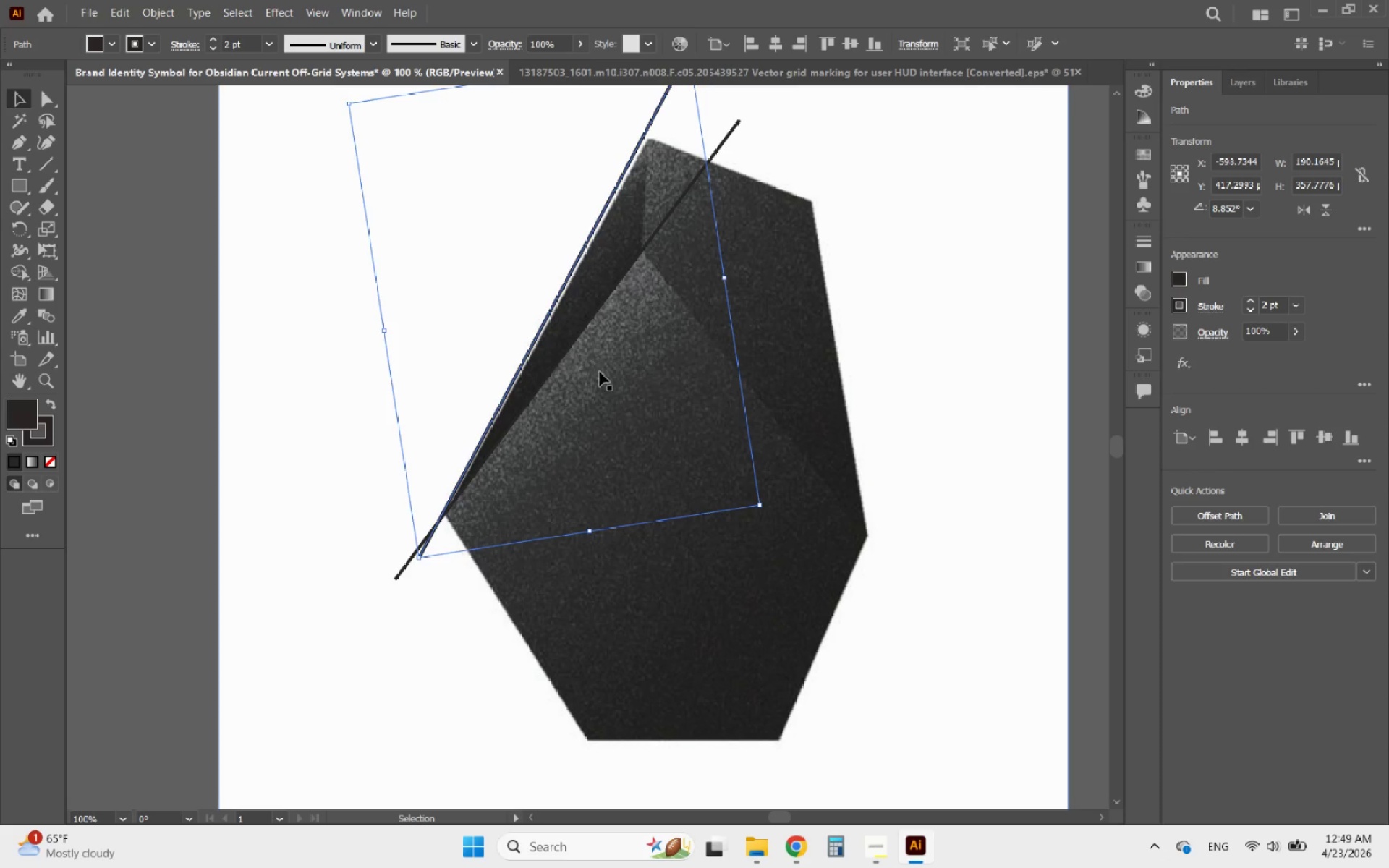 
scroll: coordinate [600, 372], scroll_direction: up, amount: 5.0
 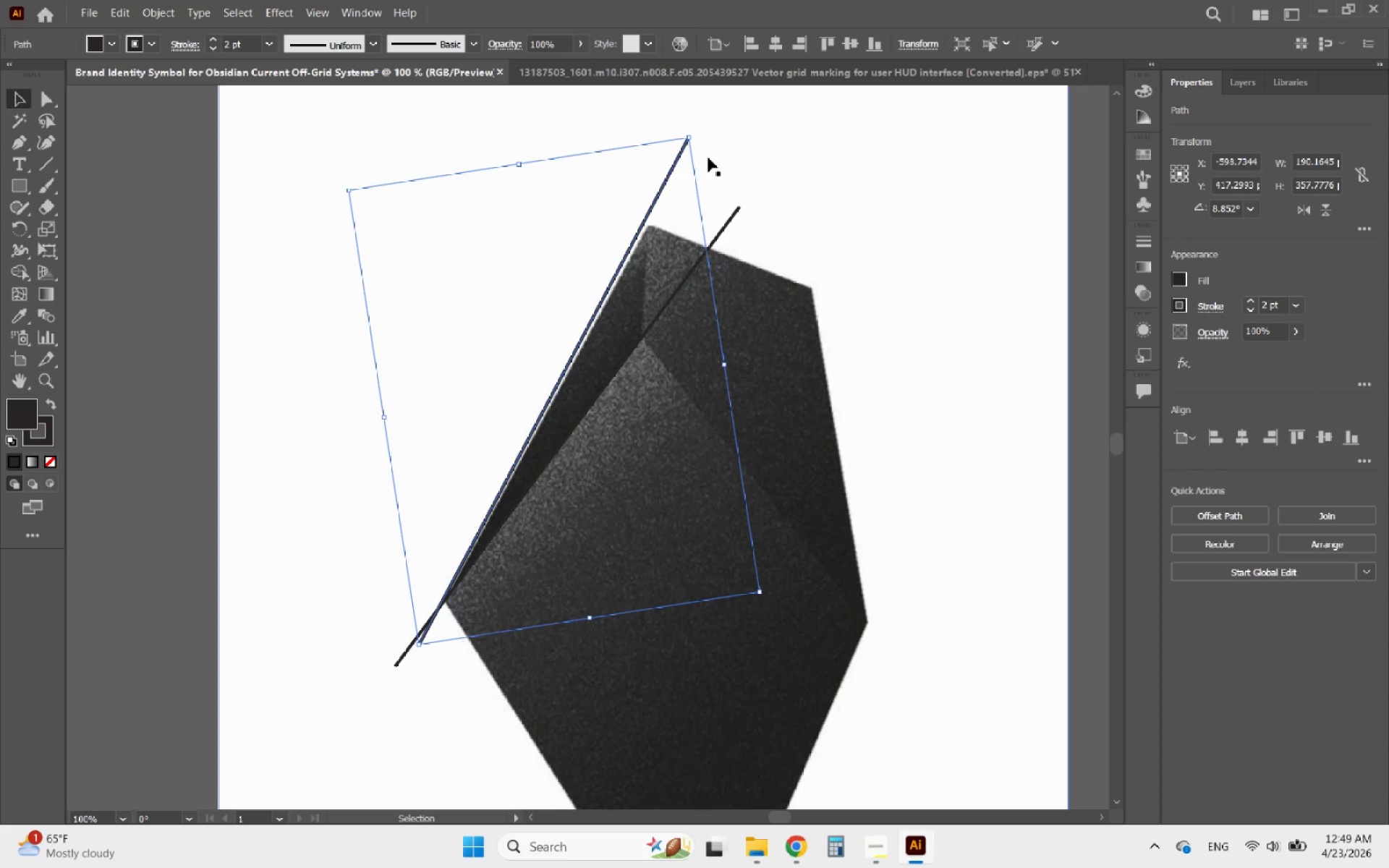 
mouse_move([694, 142])
 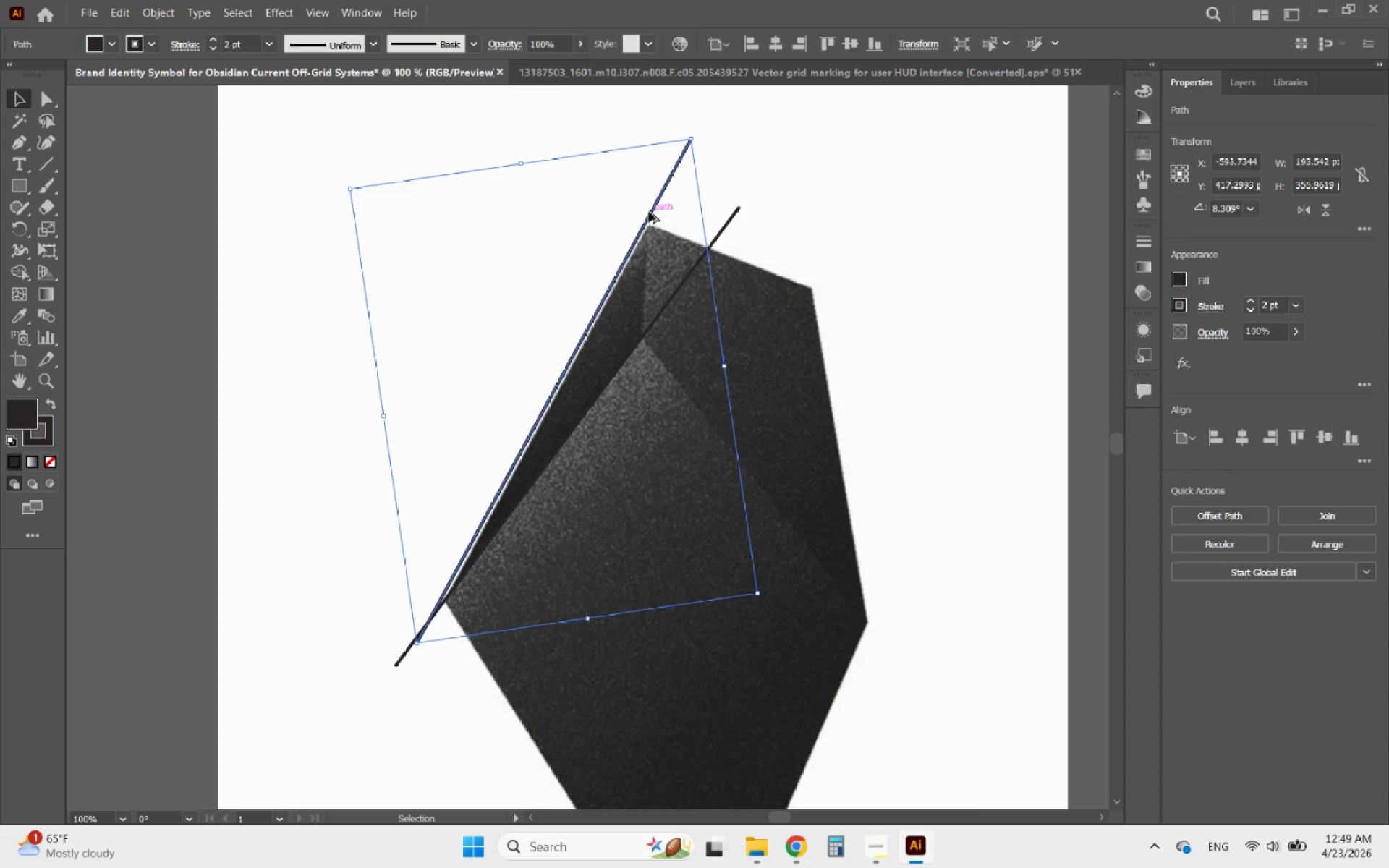 
hold_key(key=AltLeft, duration=0.36)
scroll: coordinate [648, 213], scroll_direction: up, amount: 3.0
 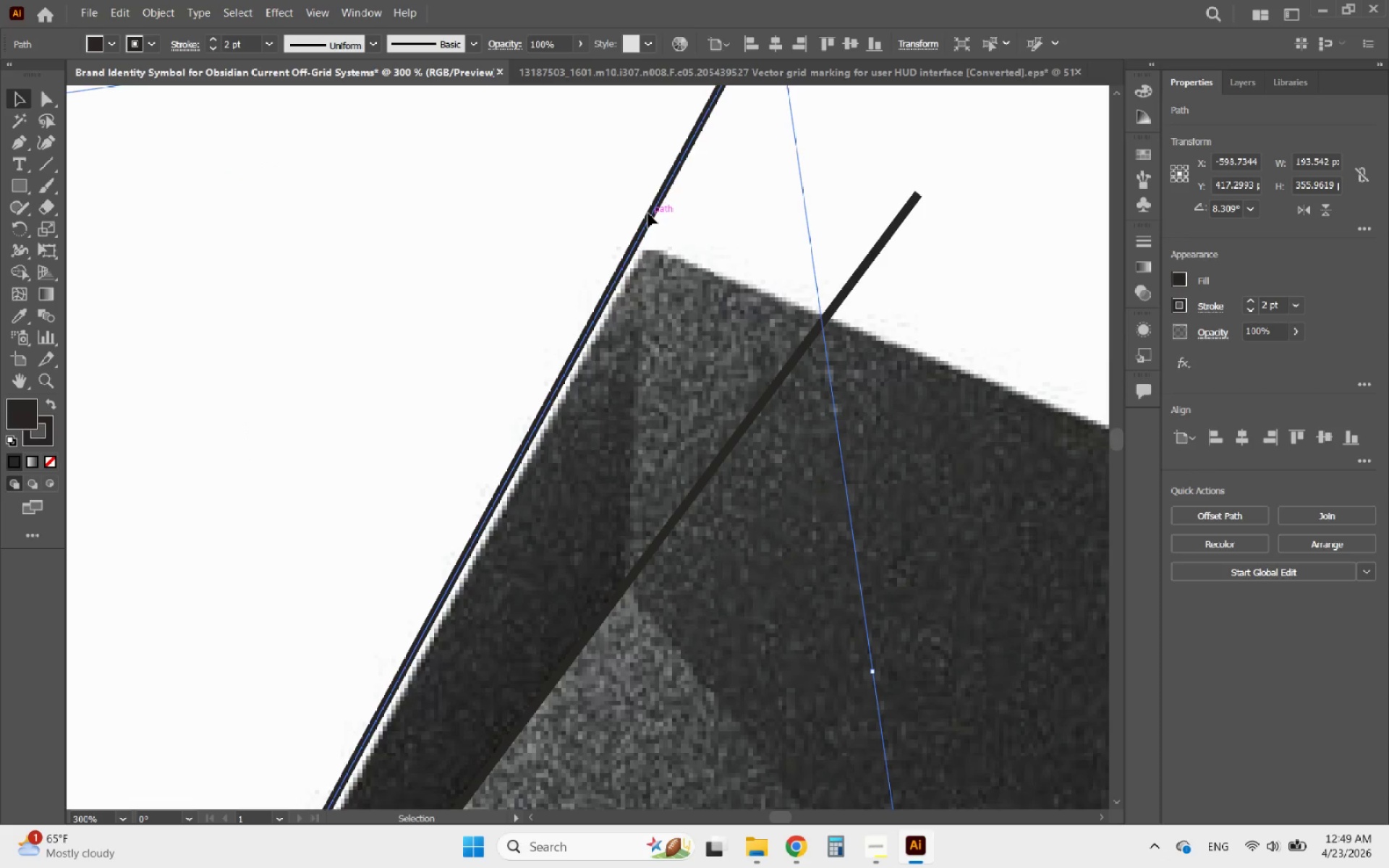 
left_click_drag(start_coordinate=[648, 213], to_coordinate=[660, 213])
 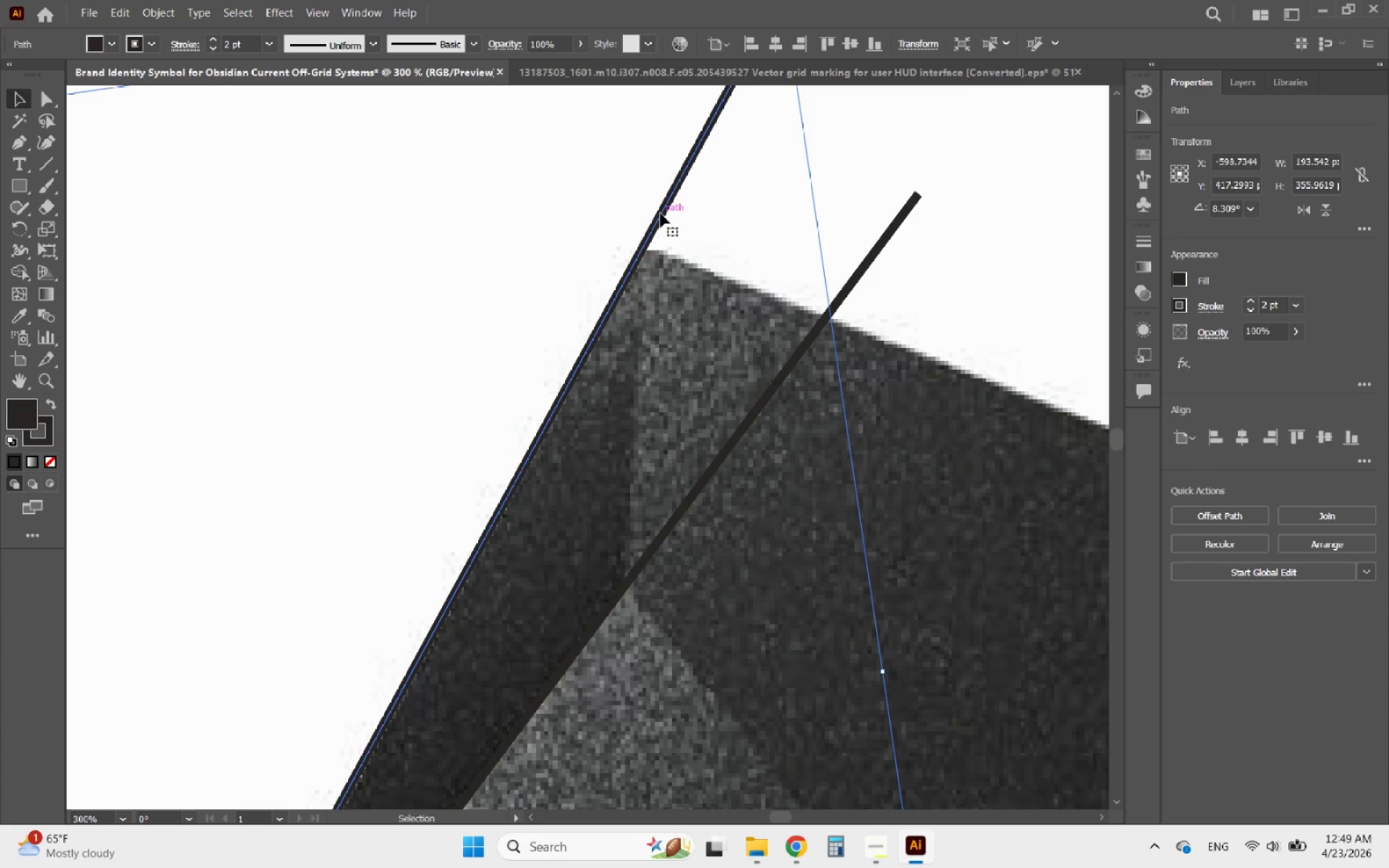 
hold_key(key=AltLeft, duration=0.7)
scroll: coordinate [637, 195], scroll_direction: down, amount: 5.0
 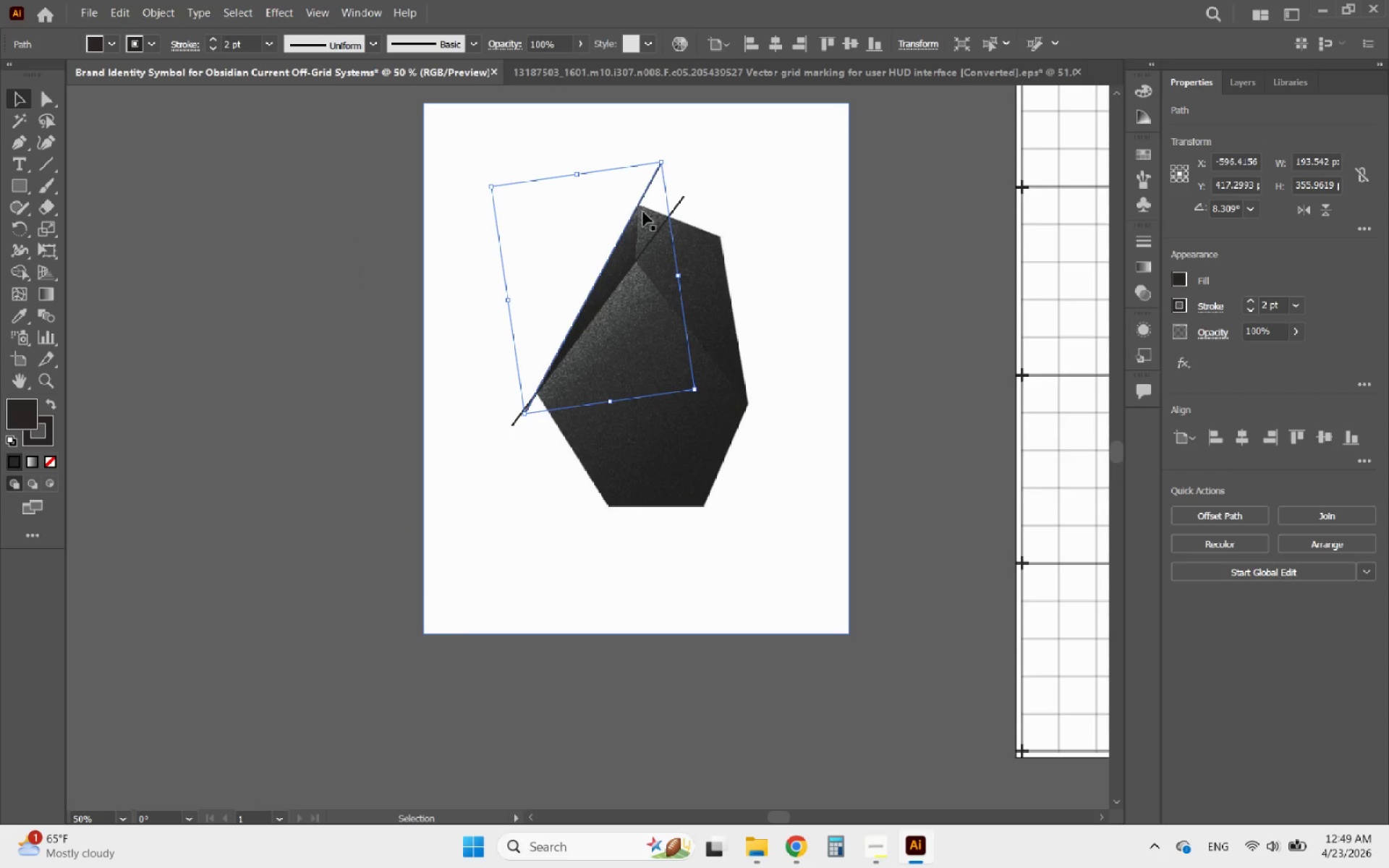 
hold_key(key=AltLeft, duration=0.88)
scroll: coordinate [646, 221], scroll_direction: up, amount: 2.0
 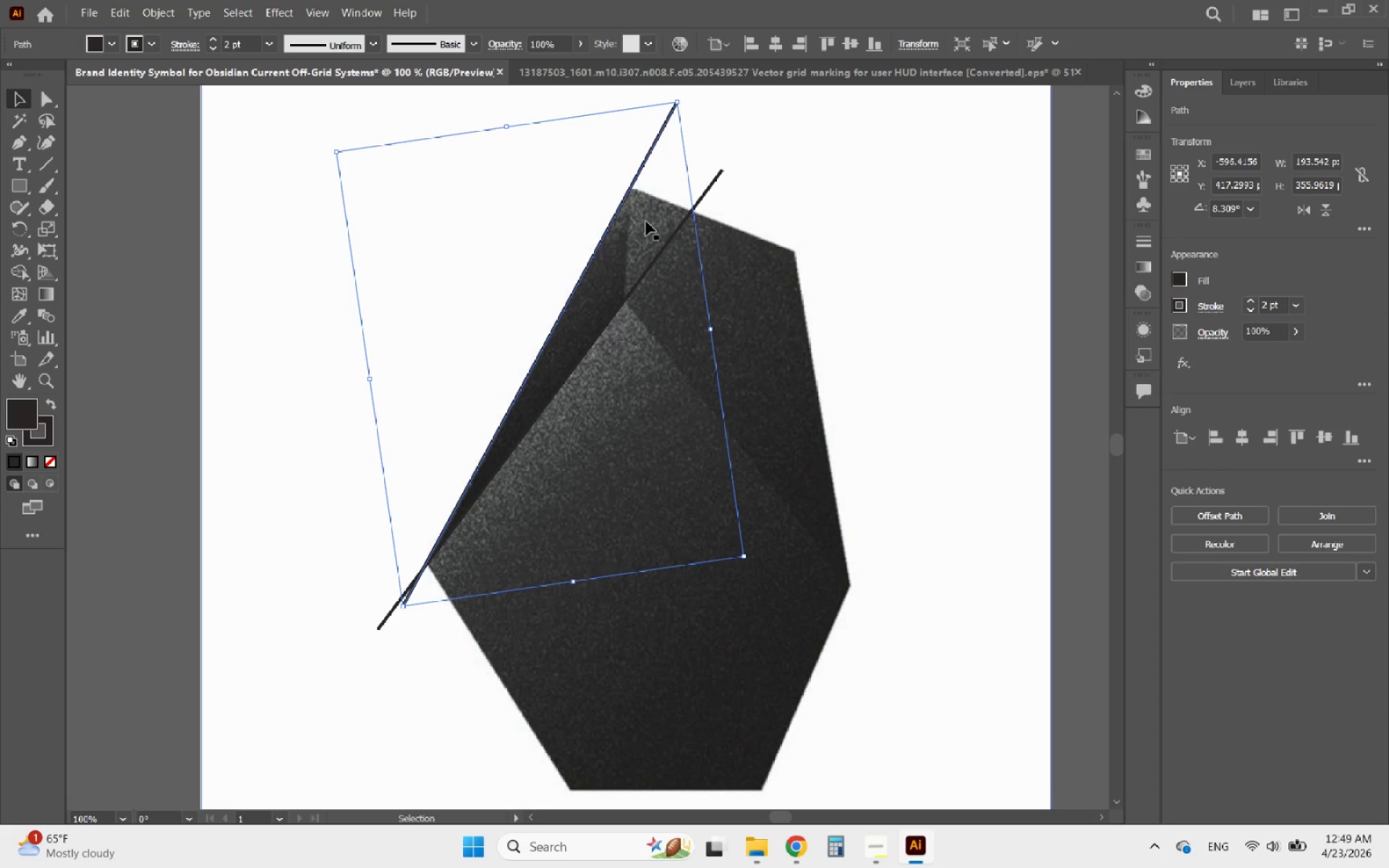 
wait(14.42)
 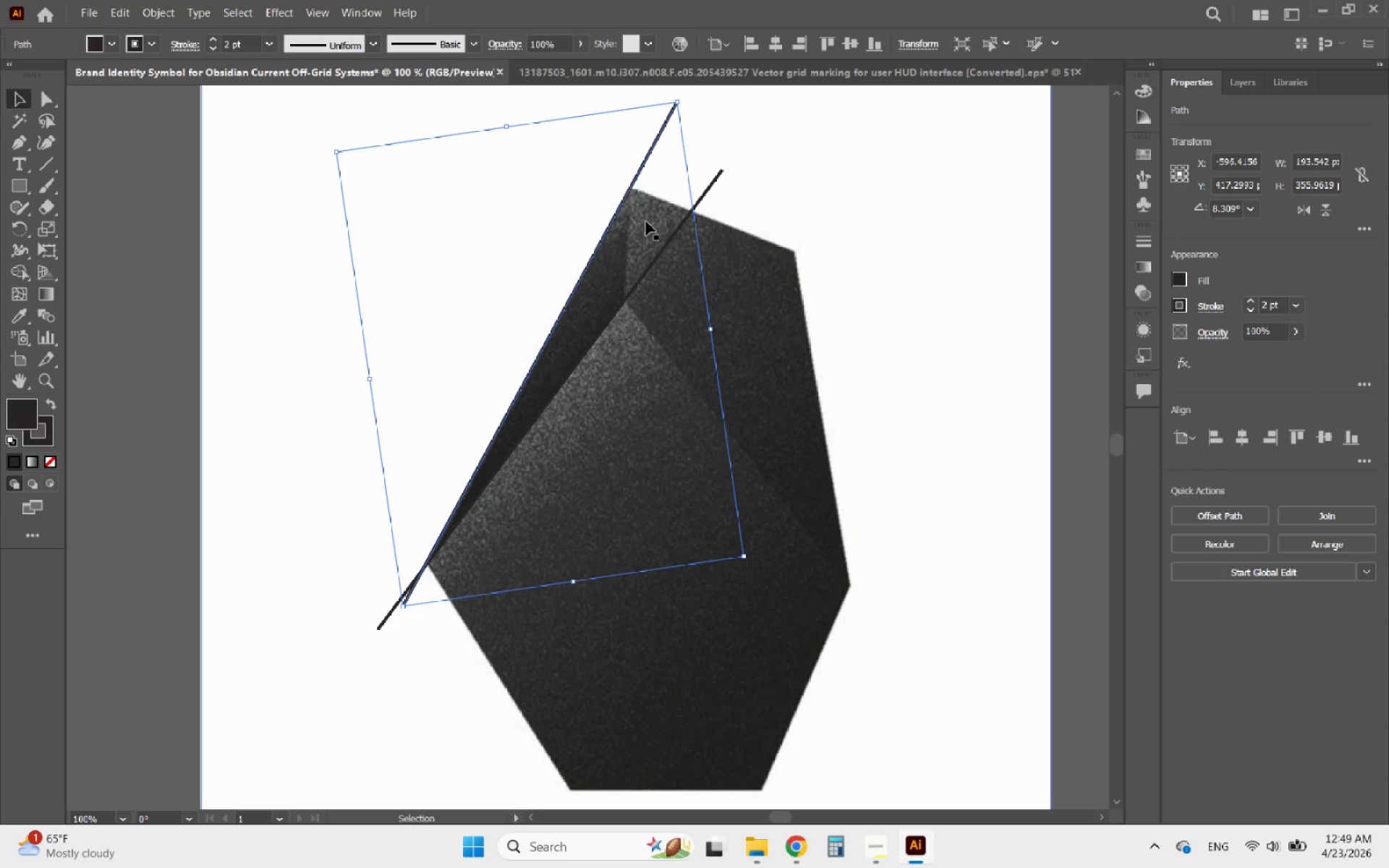 
hold_key(key=AltLeft, duration=1.05)
scroll: coordinate [702, 193], scroll_direction: down, amount: 2.0
 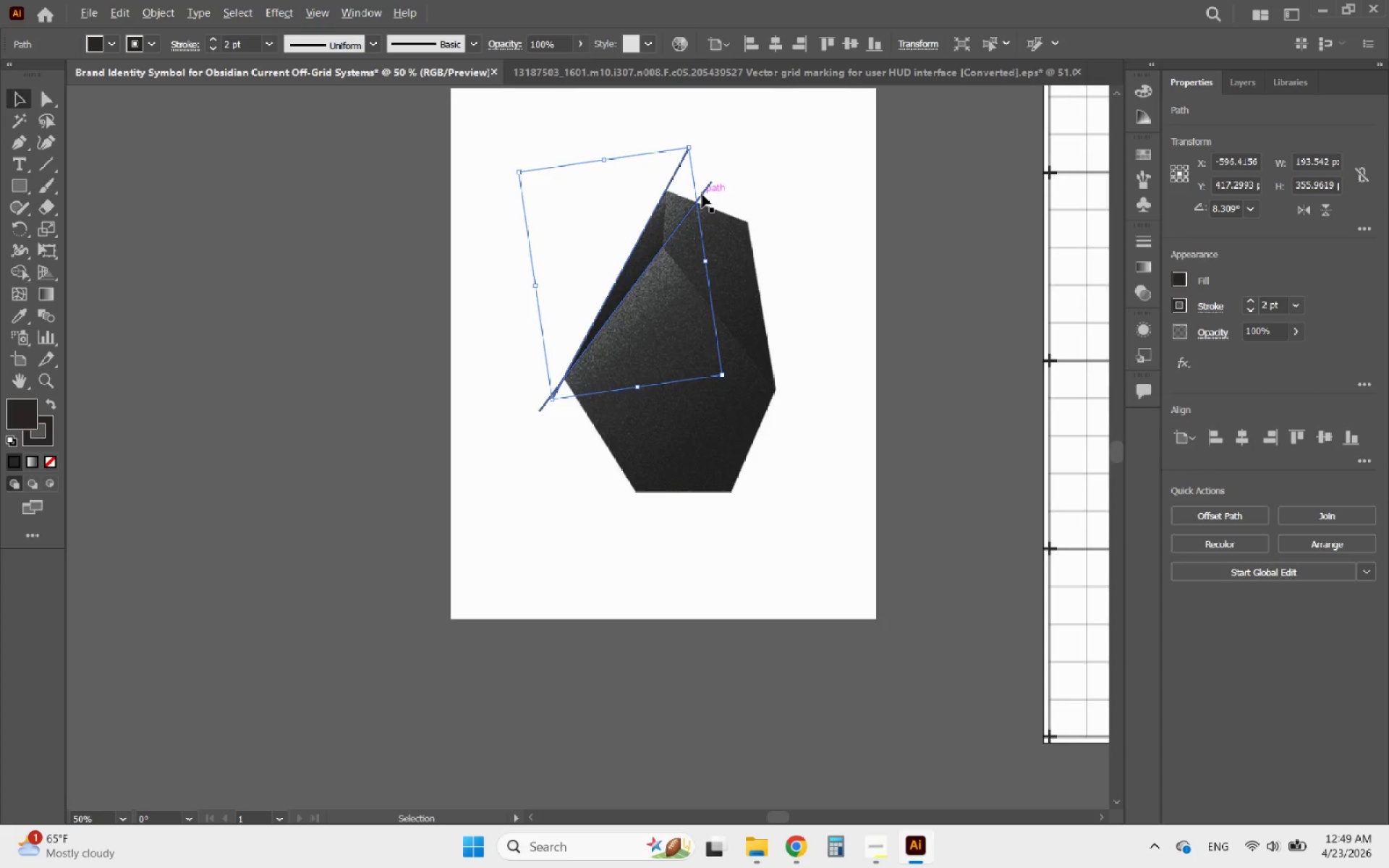 
scroll: coordinate [702, 194], scroll_direction: up, amount: 2.0
 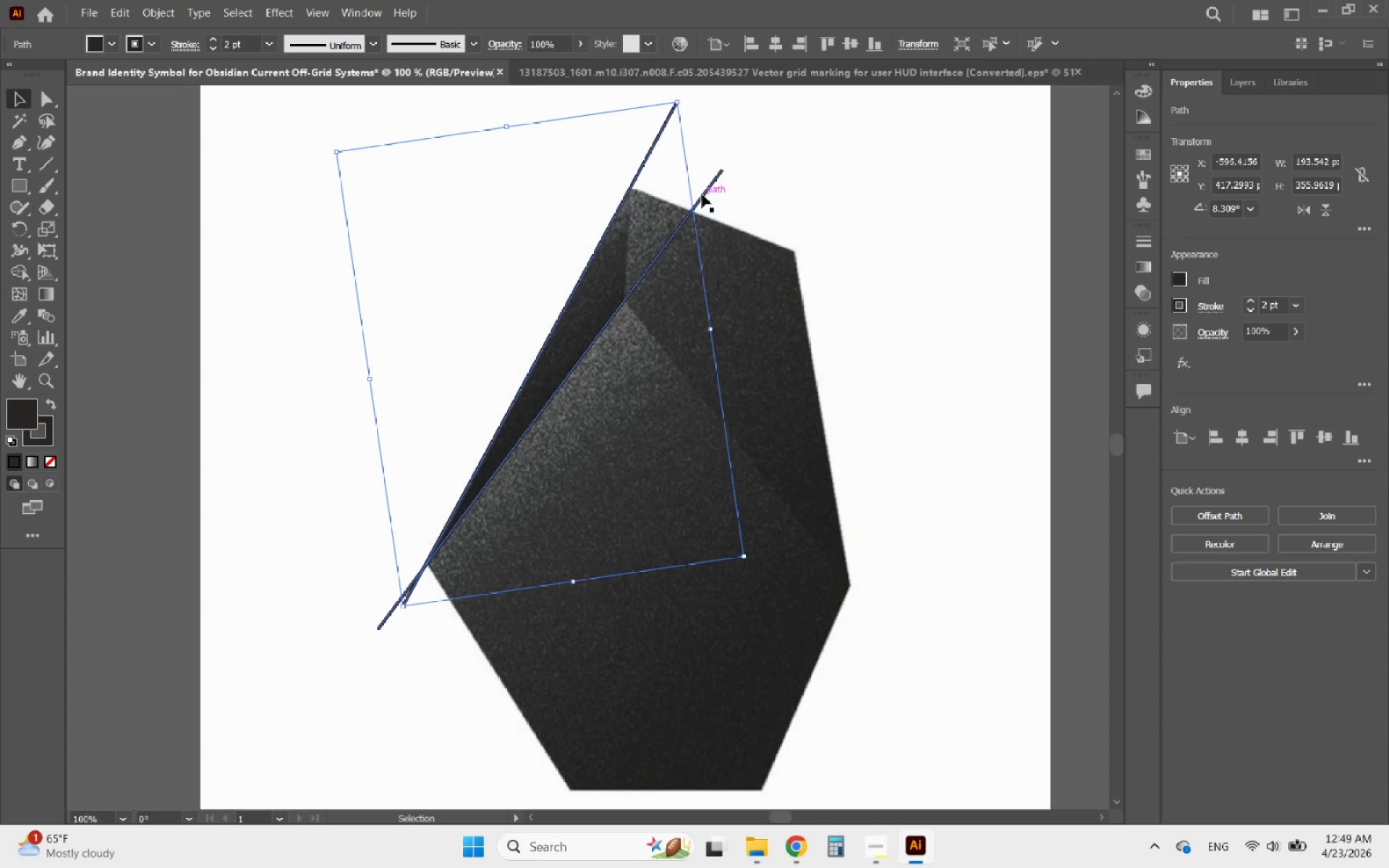 
scroll: coordinate [702, 194], scroll_direction: down, amount: 3.0
 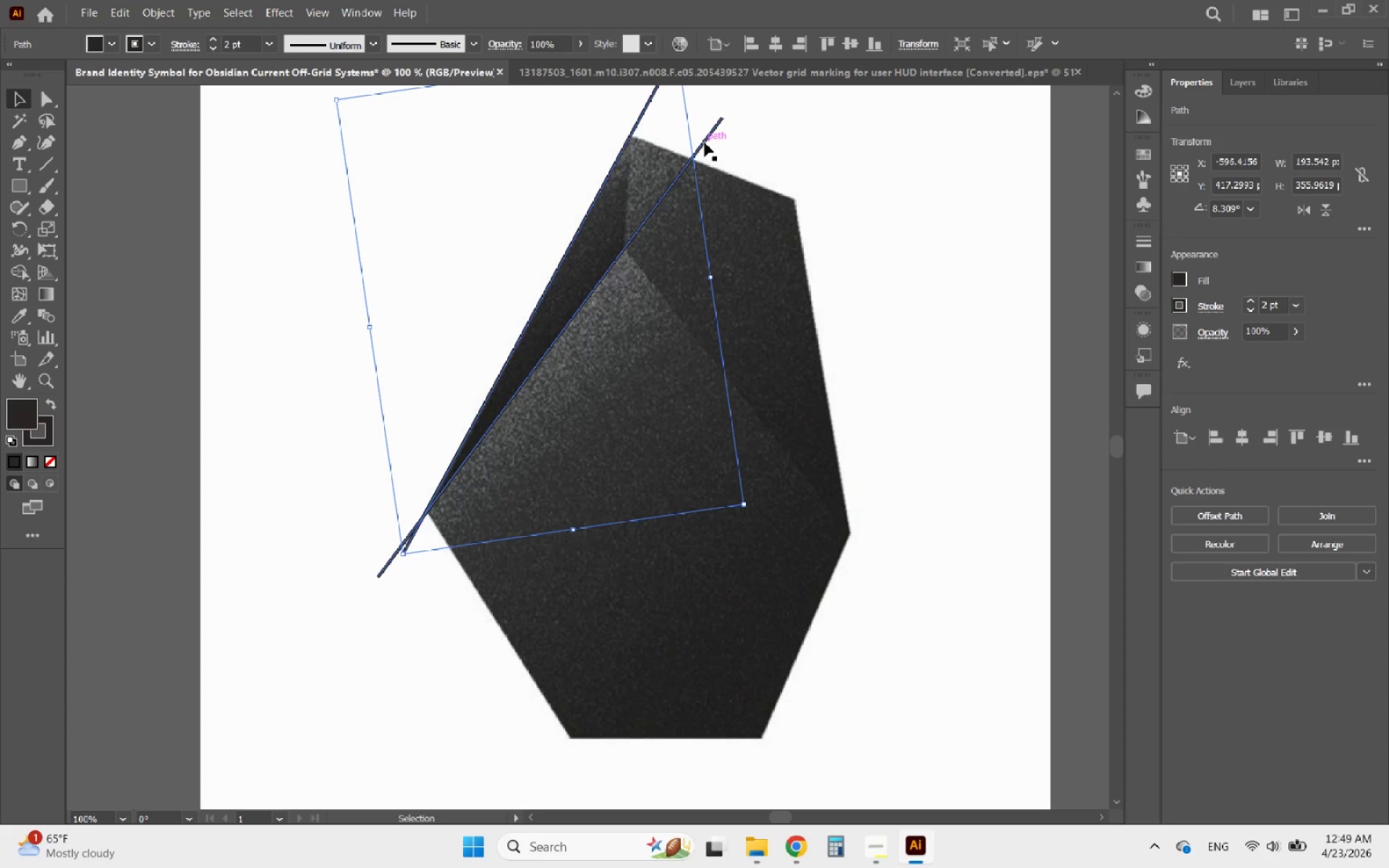 
left_click([705, 142])
 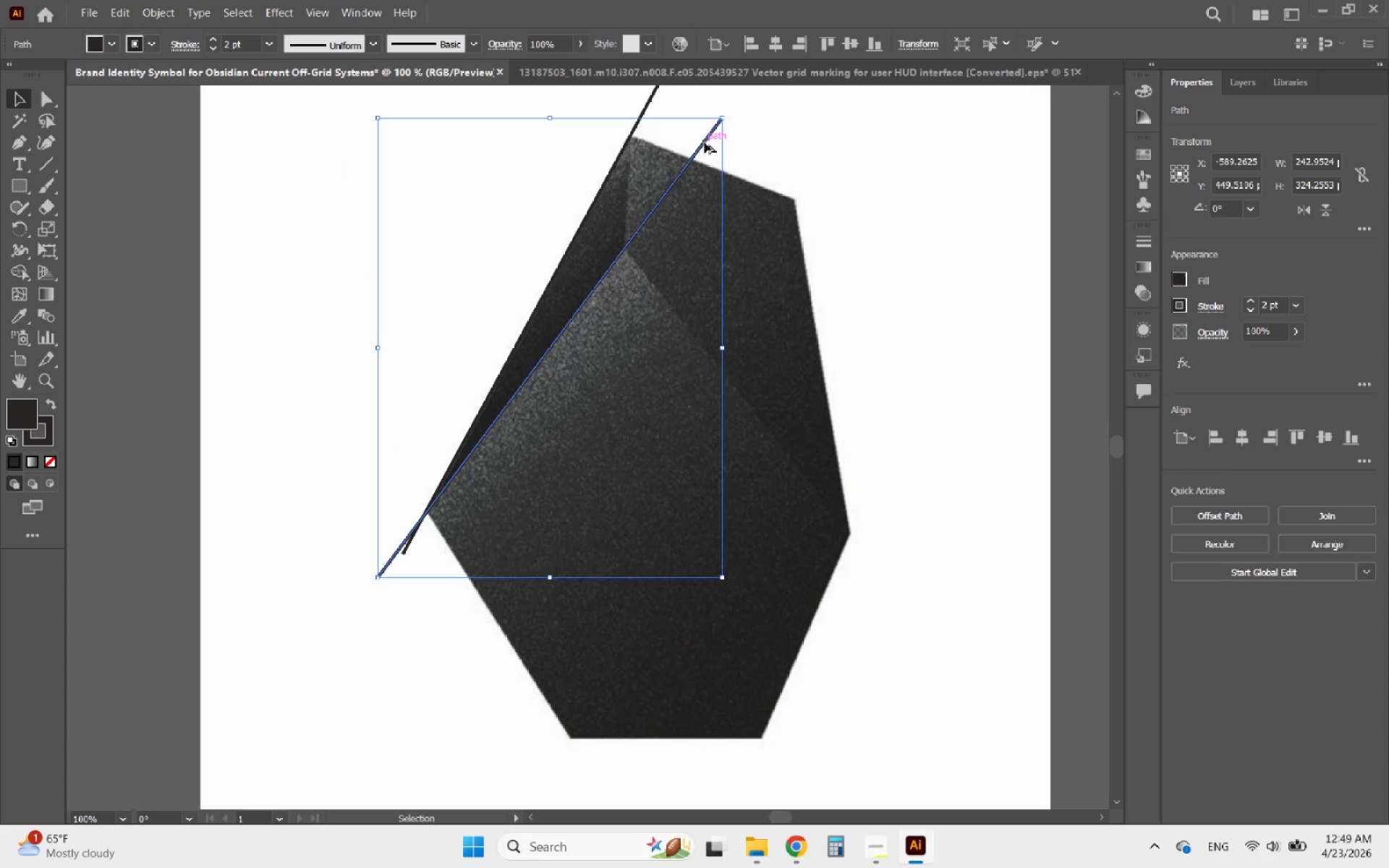 
hold_key(key=AltLeft, duration=3.28)
left_click_drag(start_coordinate=[705, 142], to_coordinate=[967, 379])
 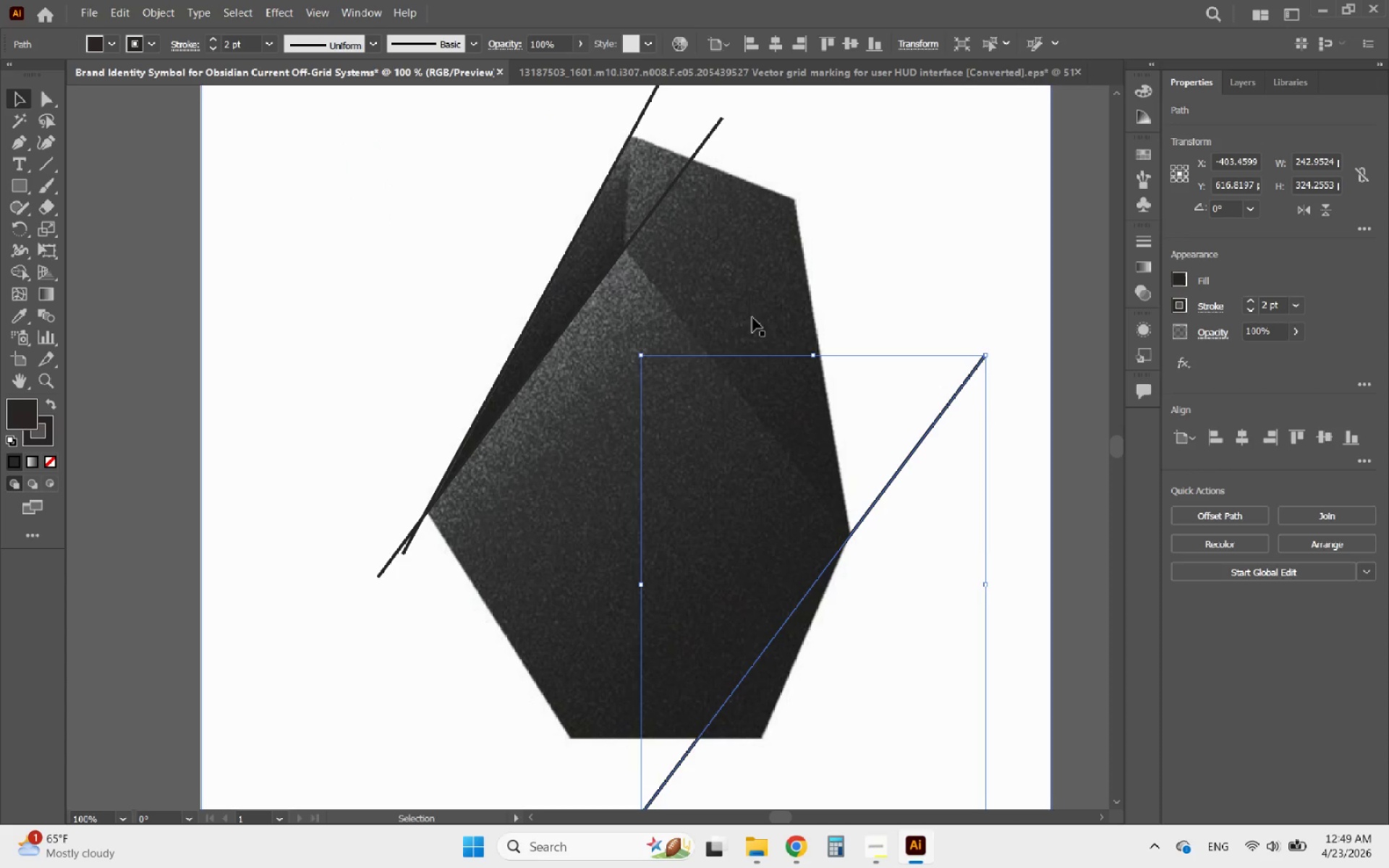 
scroll: coordinate [728, 315], scroll_direction: down, amount: 5.0
 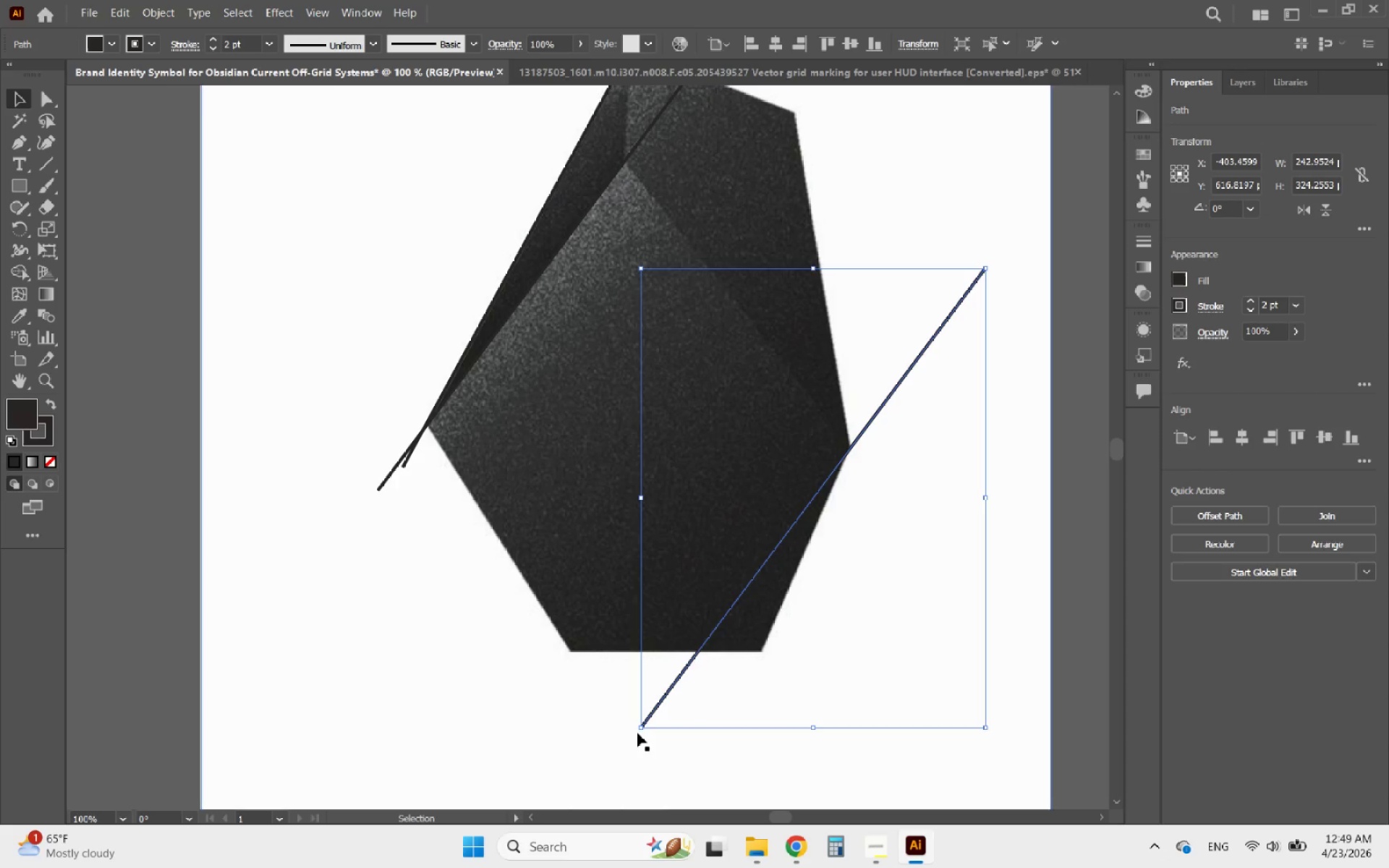 
left_click_drag(start_coordinate=[633, 733], to_coordinate=[702, 749])
 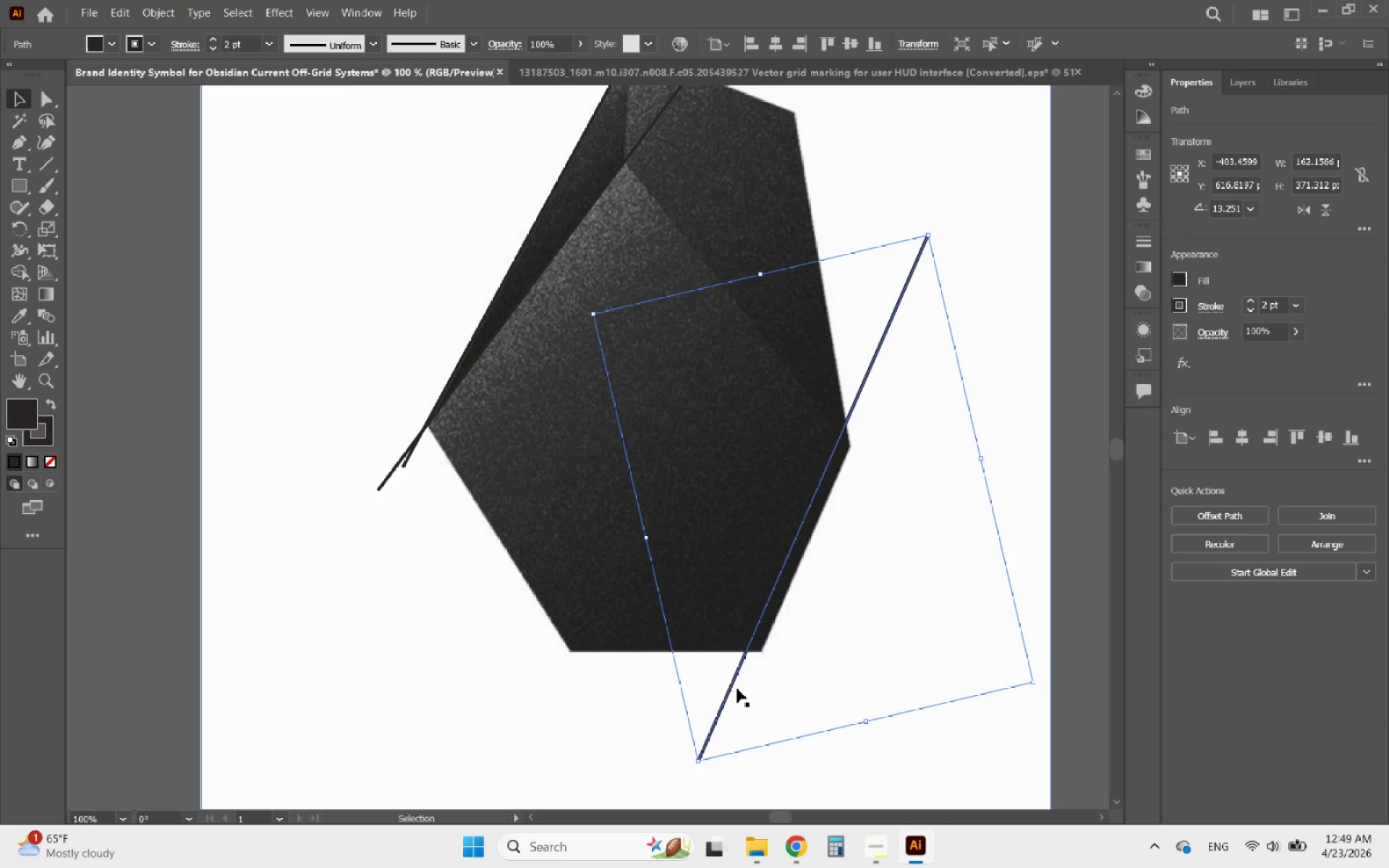 
hold_key(key=AltLeft, duration=0.34)
scroll: coordinate [751, 666], scroll_direction: up, amount: 2.0
 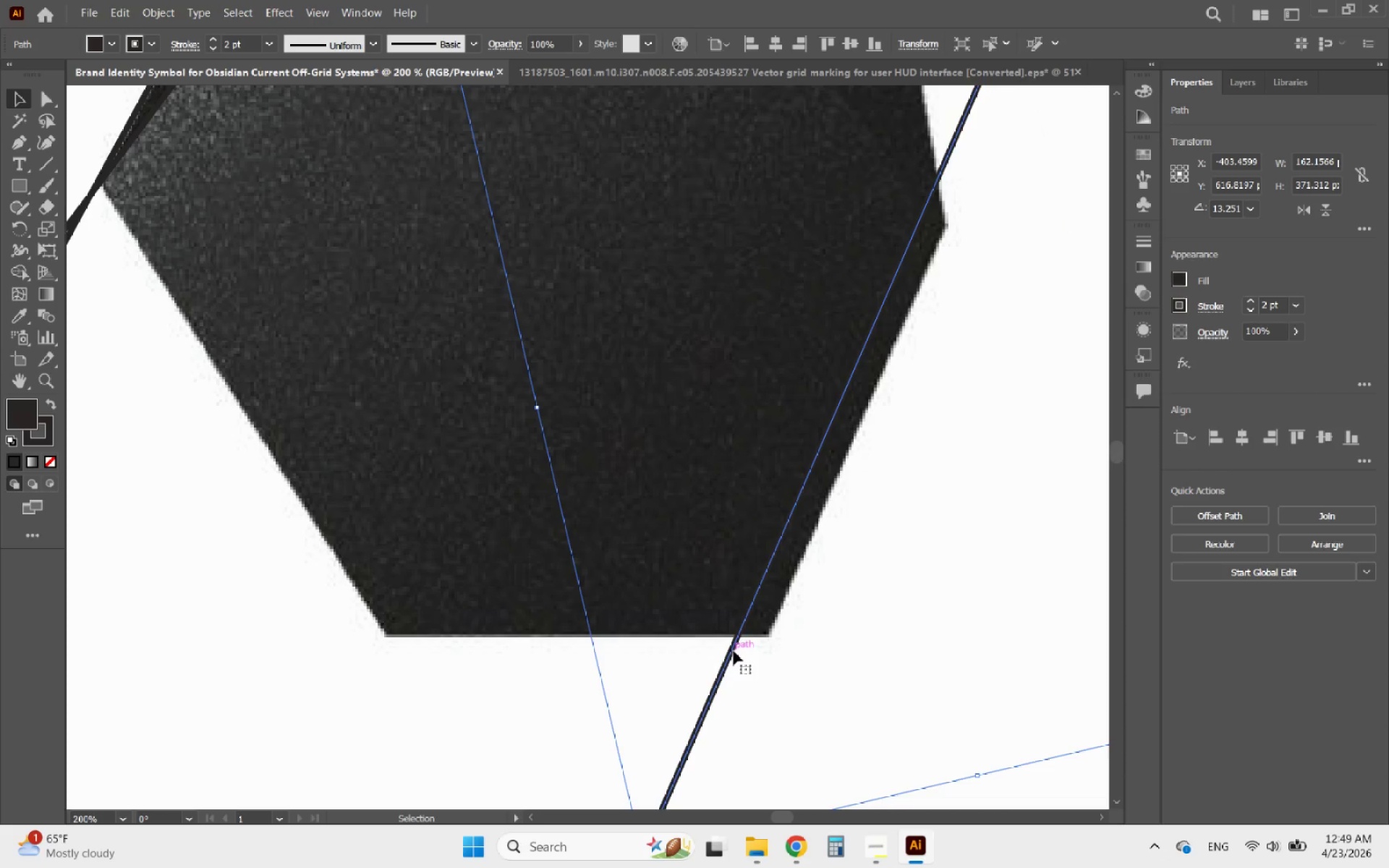 
left_click_drag(start_coordinate=[734, 651], to_coordinate=[763, 658])
 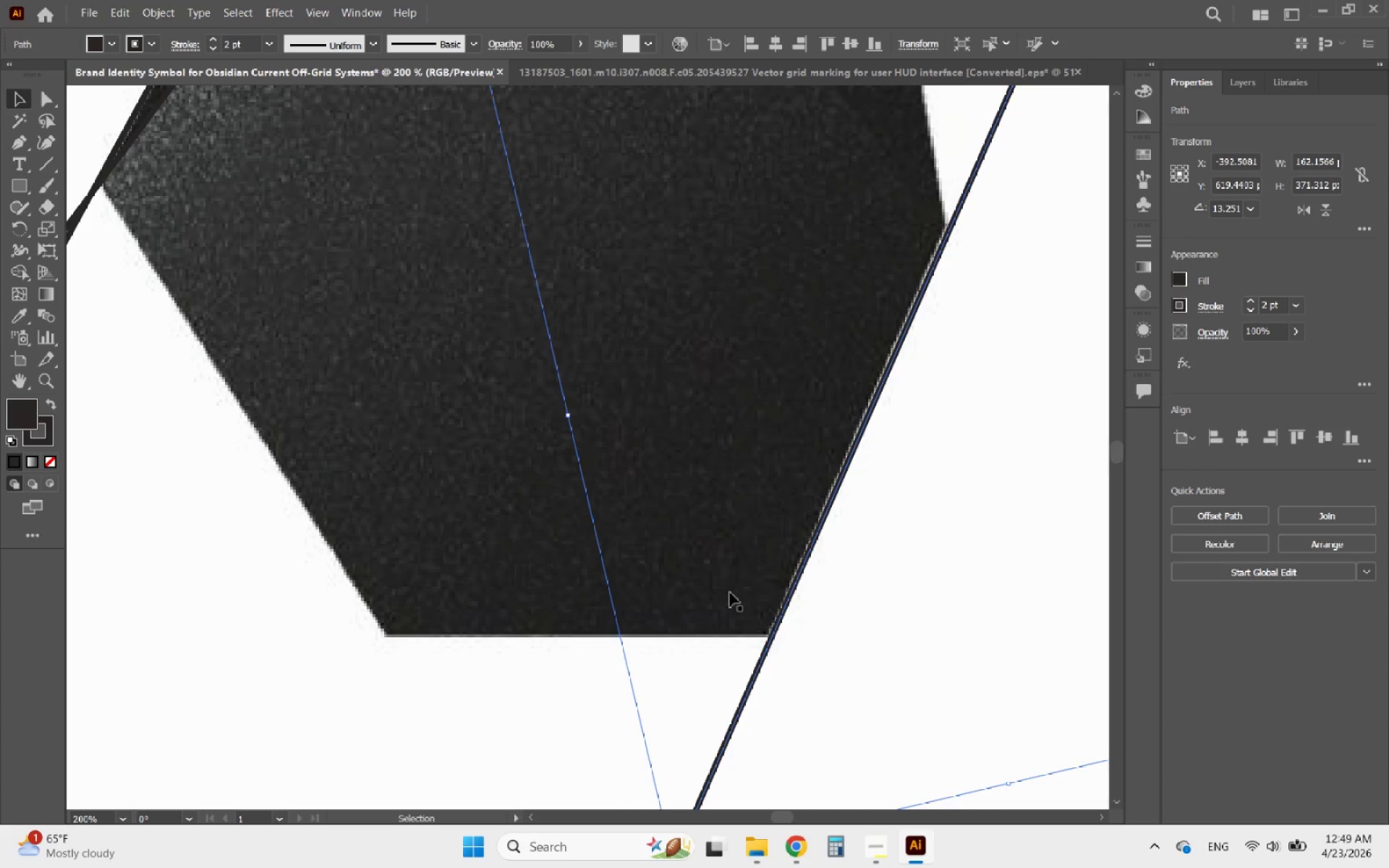 
hold_key(key=AltLeft, duration=0.5)
scroll: coordinate [714, 590], scroll_direction: down, amount: 4.0
 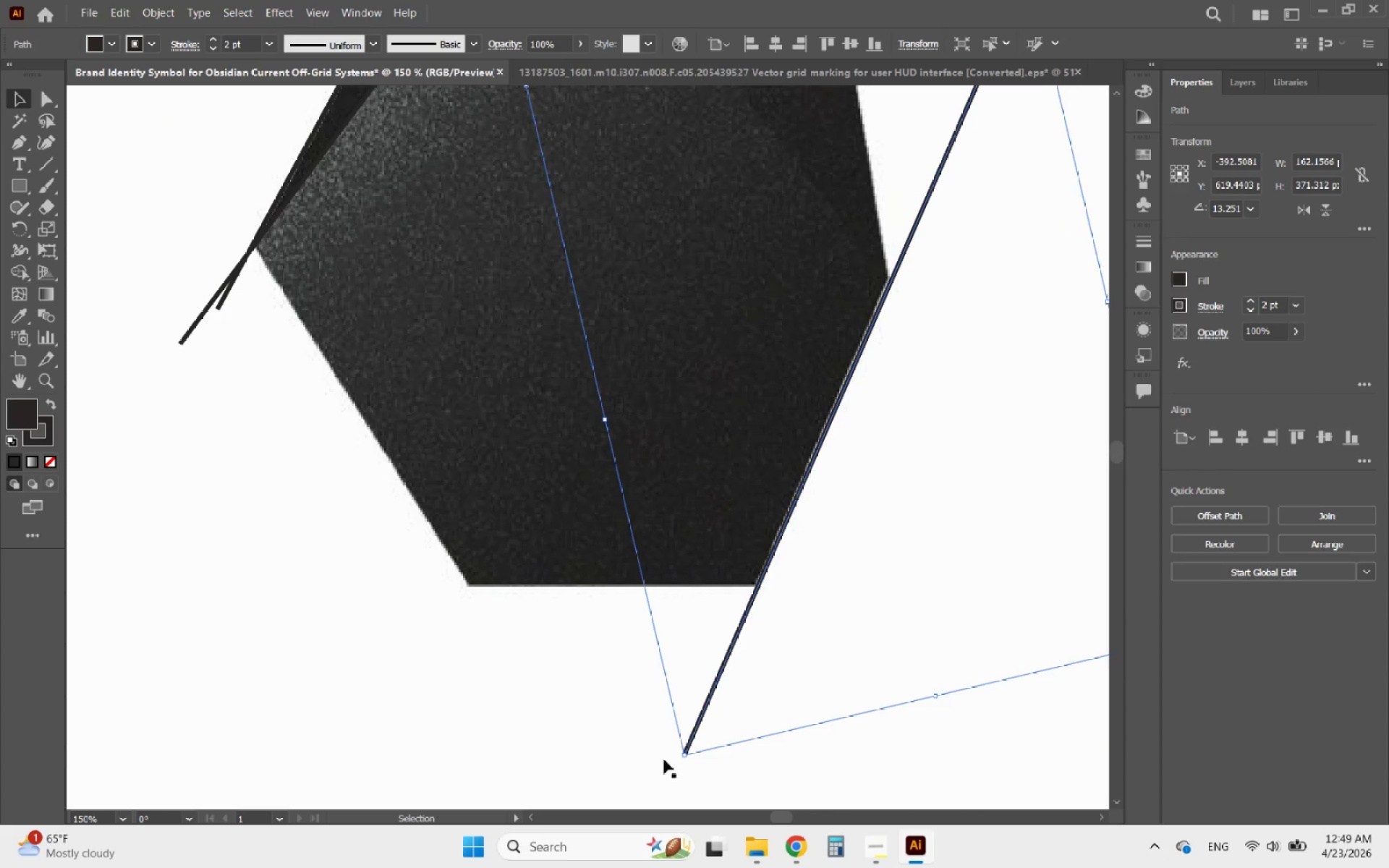 
hold_key(key=AltLeft, duration=0.53)
scroll: coordinate [876, 340], scroll_direction: up, amount: 2.0
 